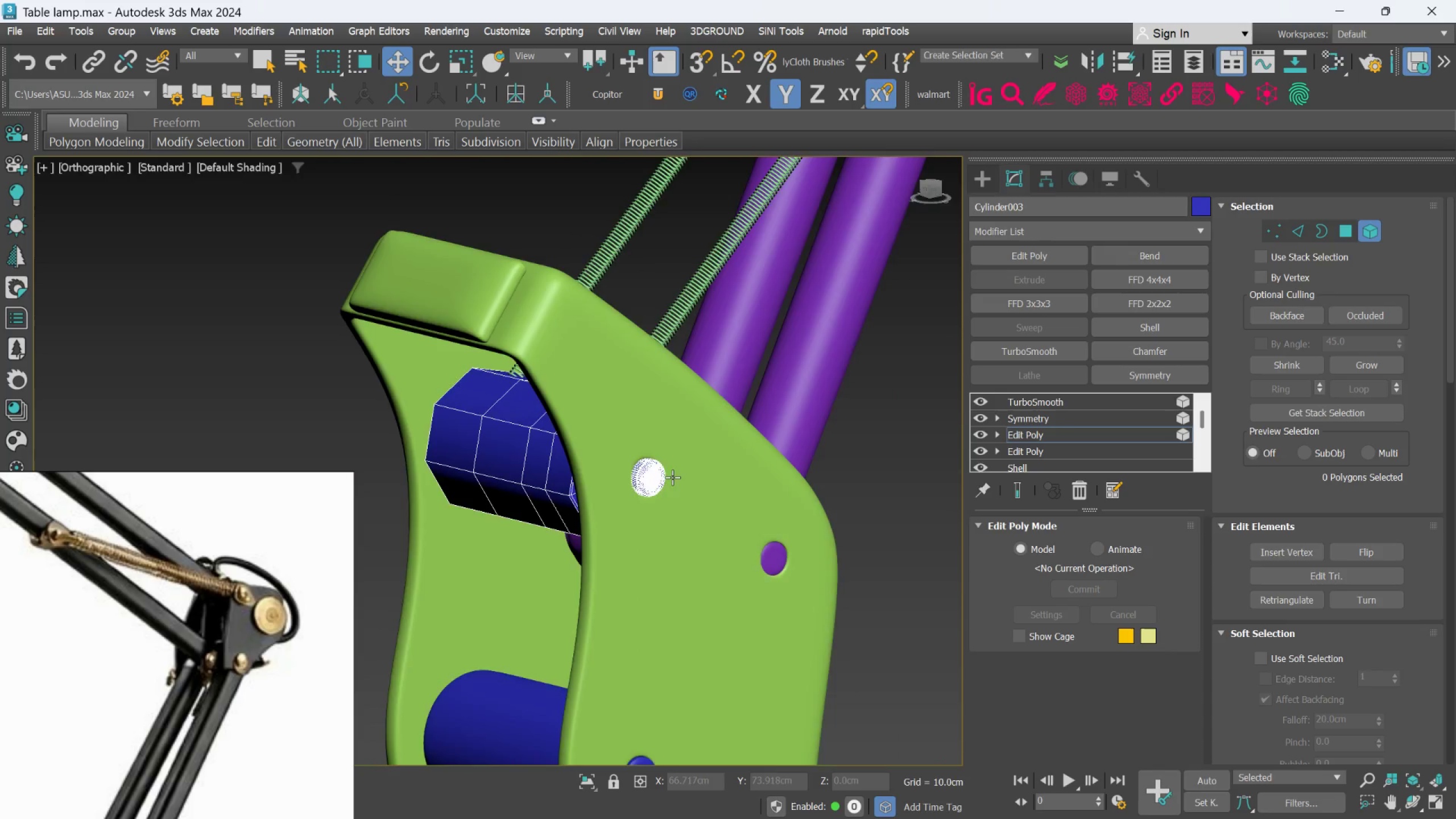 
scroll: coordinate [779, 457], scroll_direction: down, amount: 1.0
 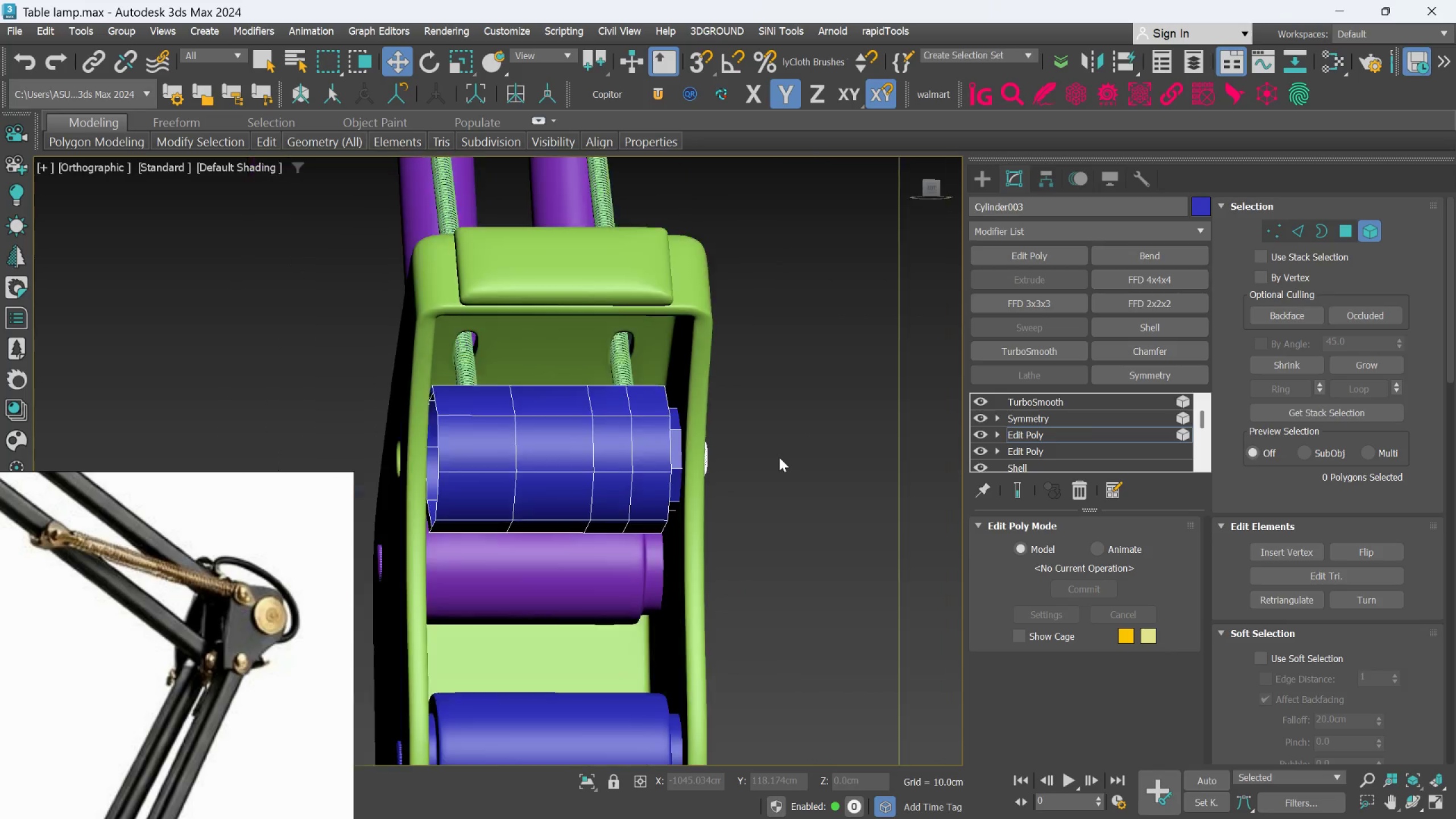 
scroll: coordinate [667, 481], scroll_direction: up, amount: 3.0
 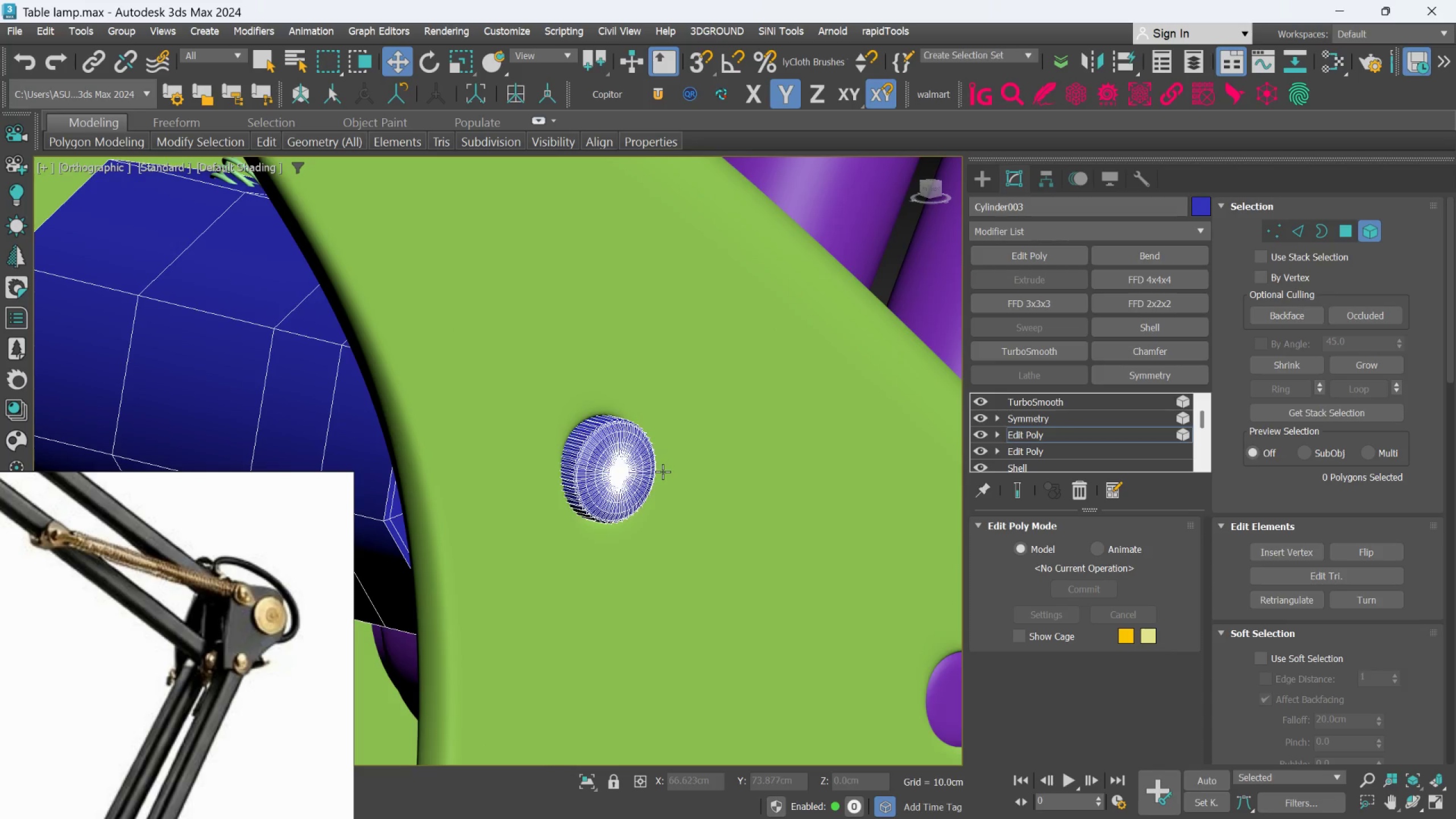 
hold_key(key=AltLeft, duration=0.39)
 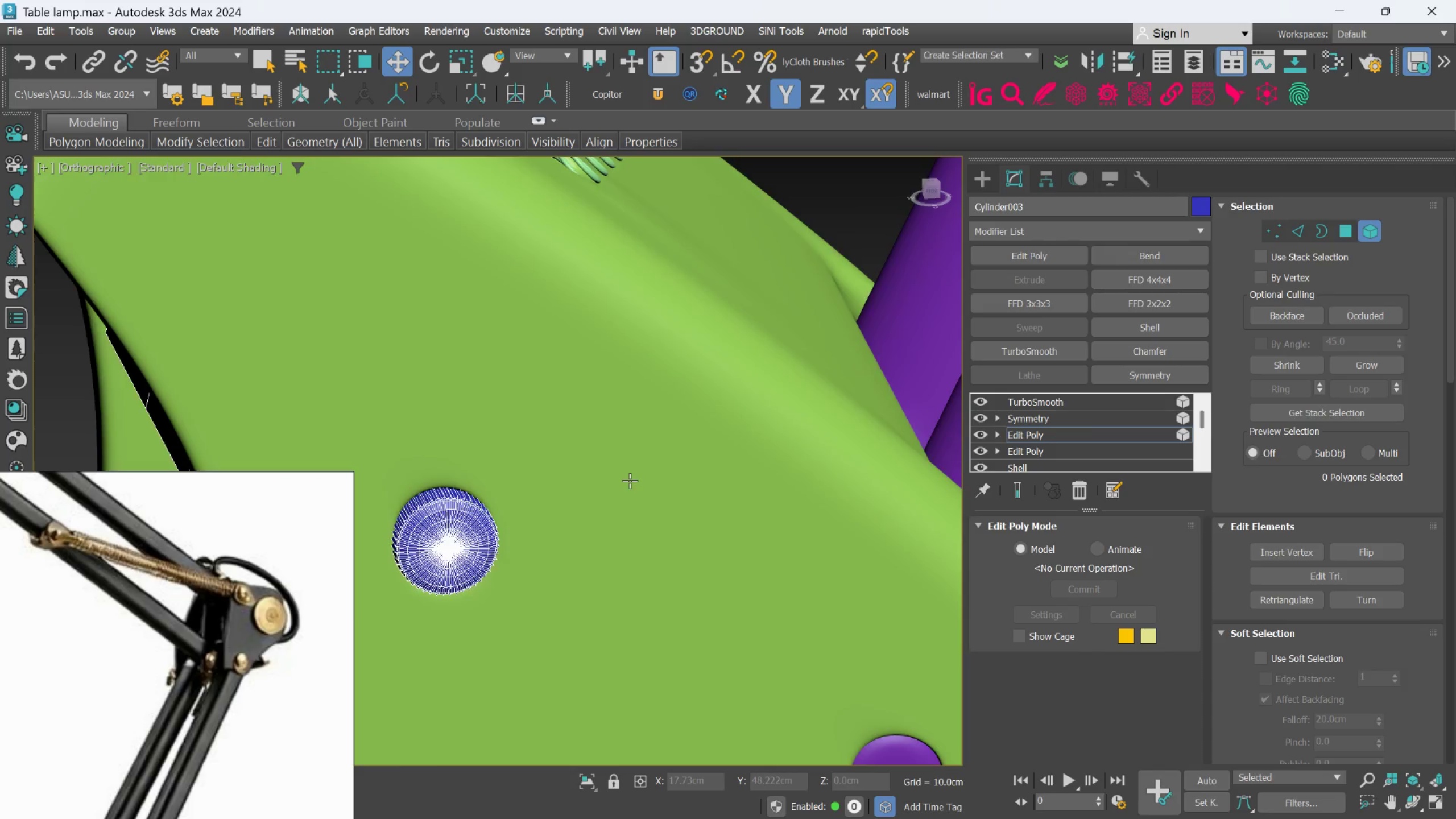 
scroll: coordinate [630, 481], scroll_direction: down, amount: 3.0
 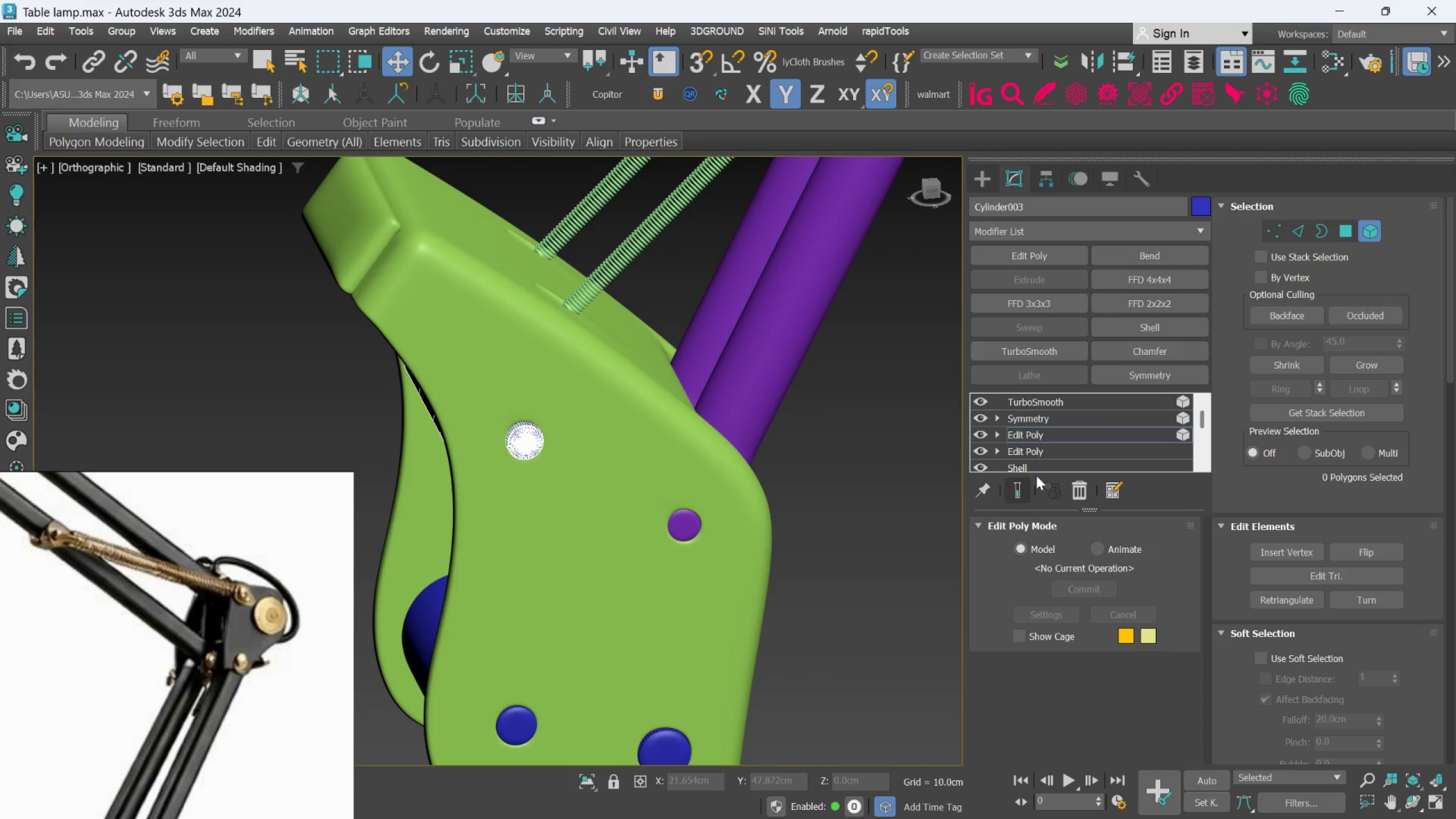 
left_click([1368, 226])
 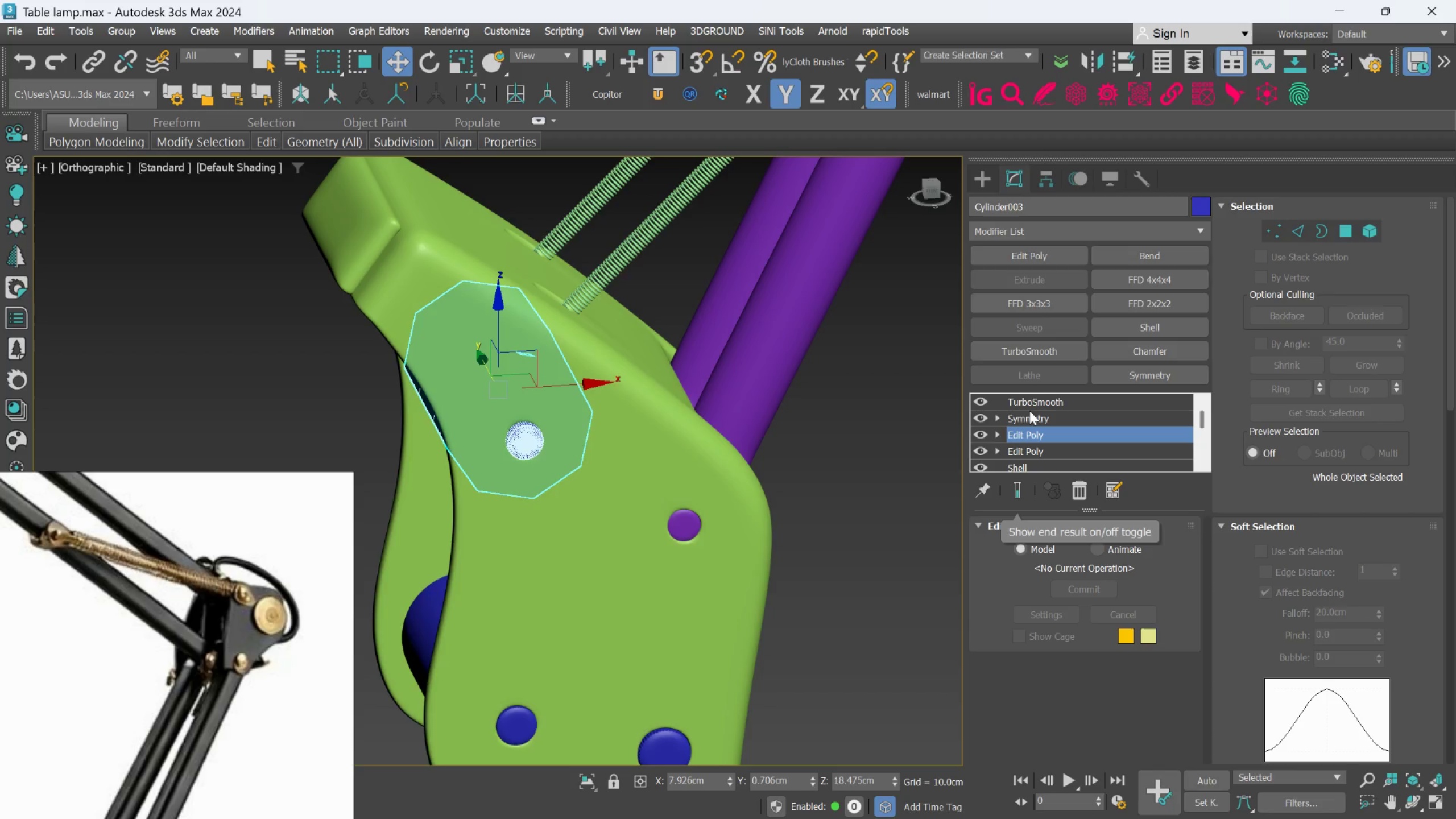 
left_click([1031, 400])
 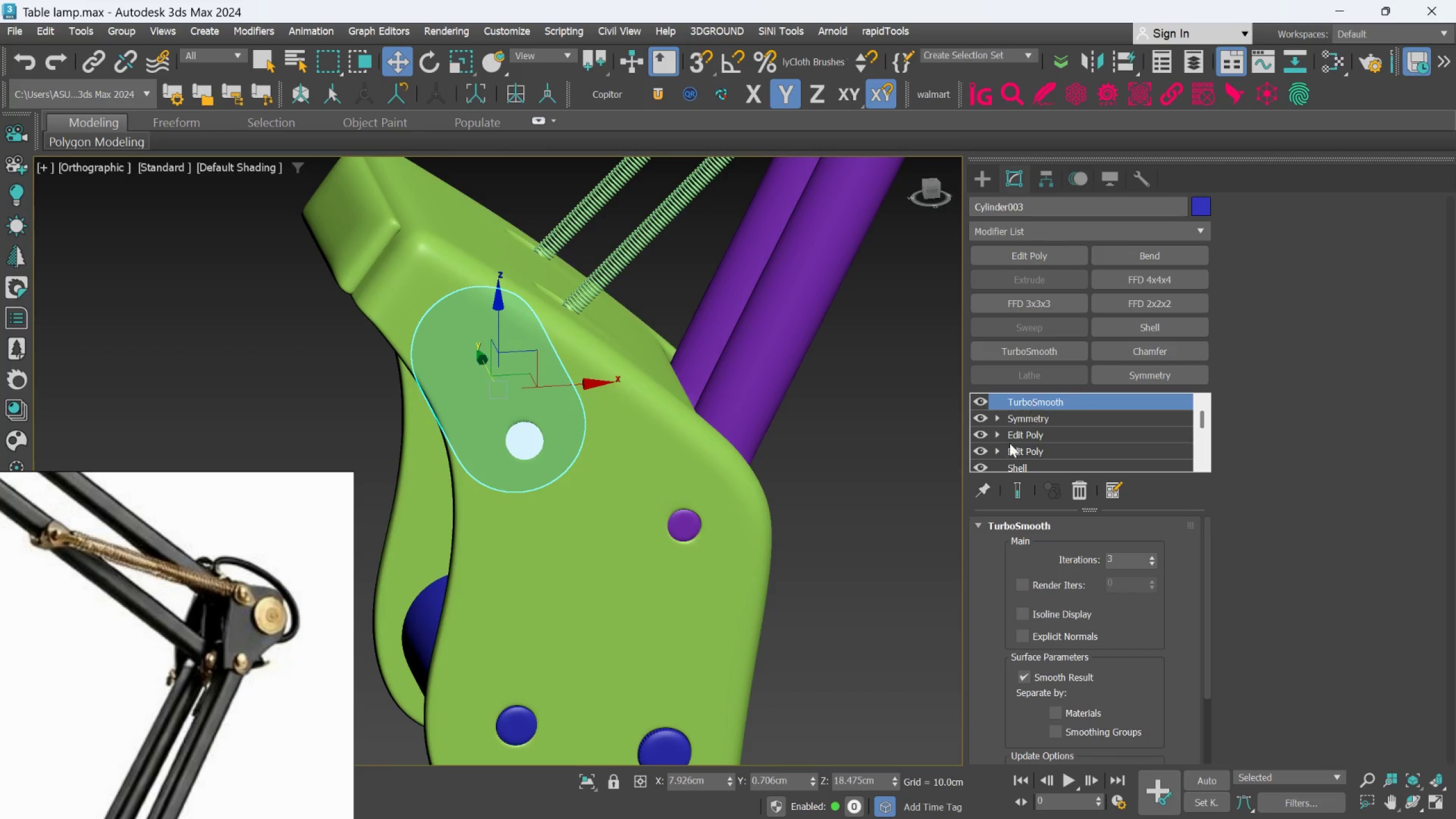 
left_click([919, 479])
 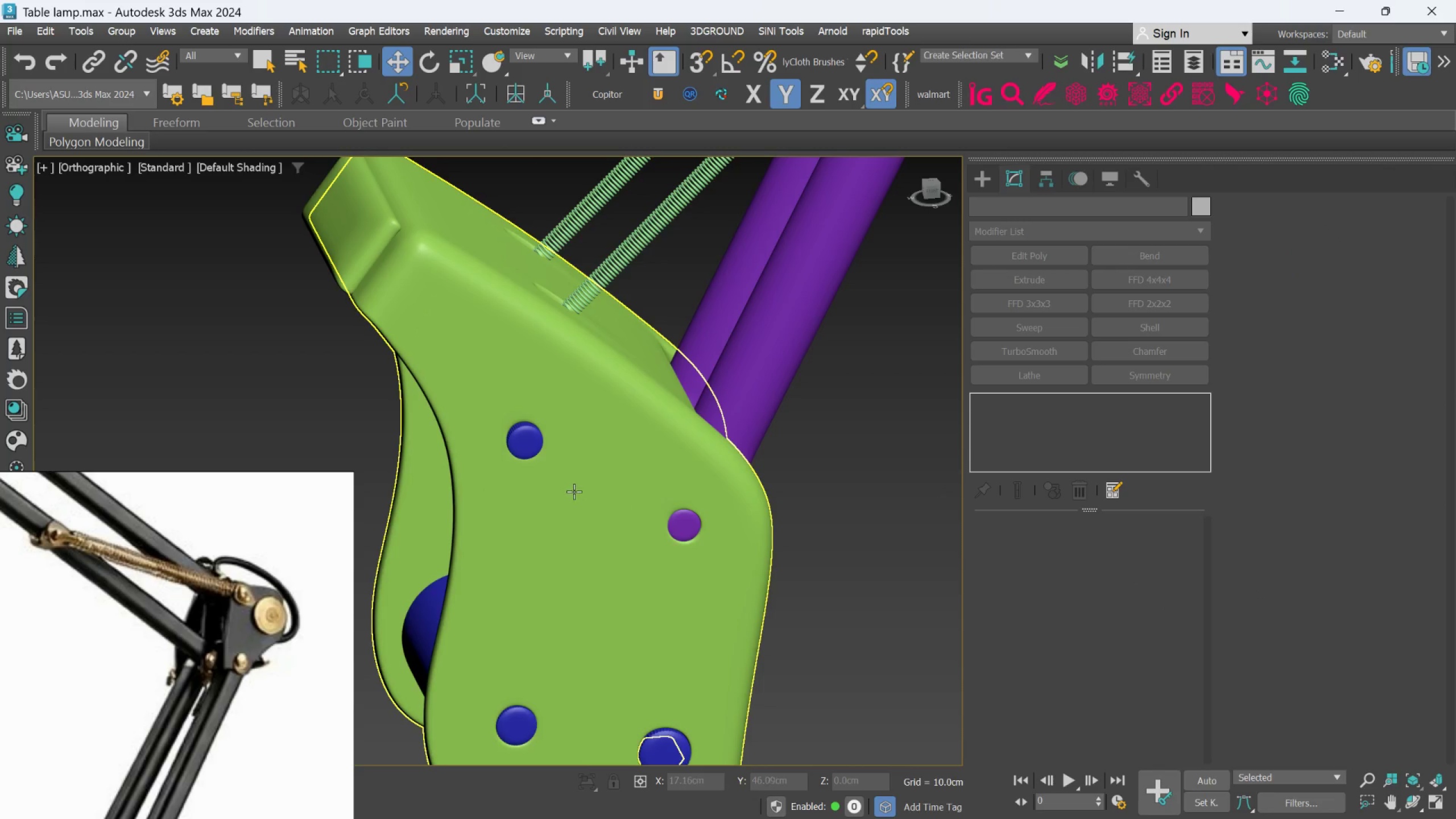 
scroll: coordinate [576, 487], scroll_direction: up, amount: 2.0
 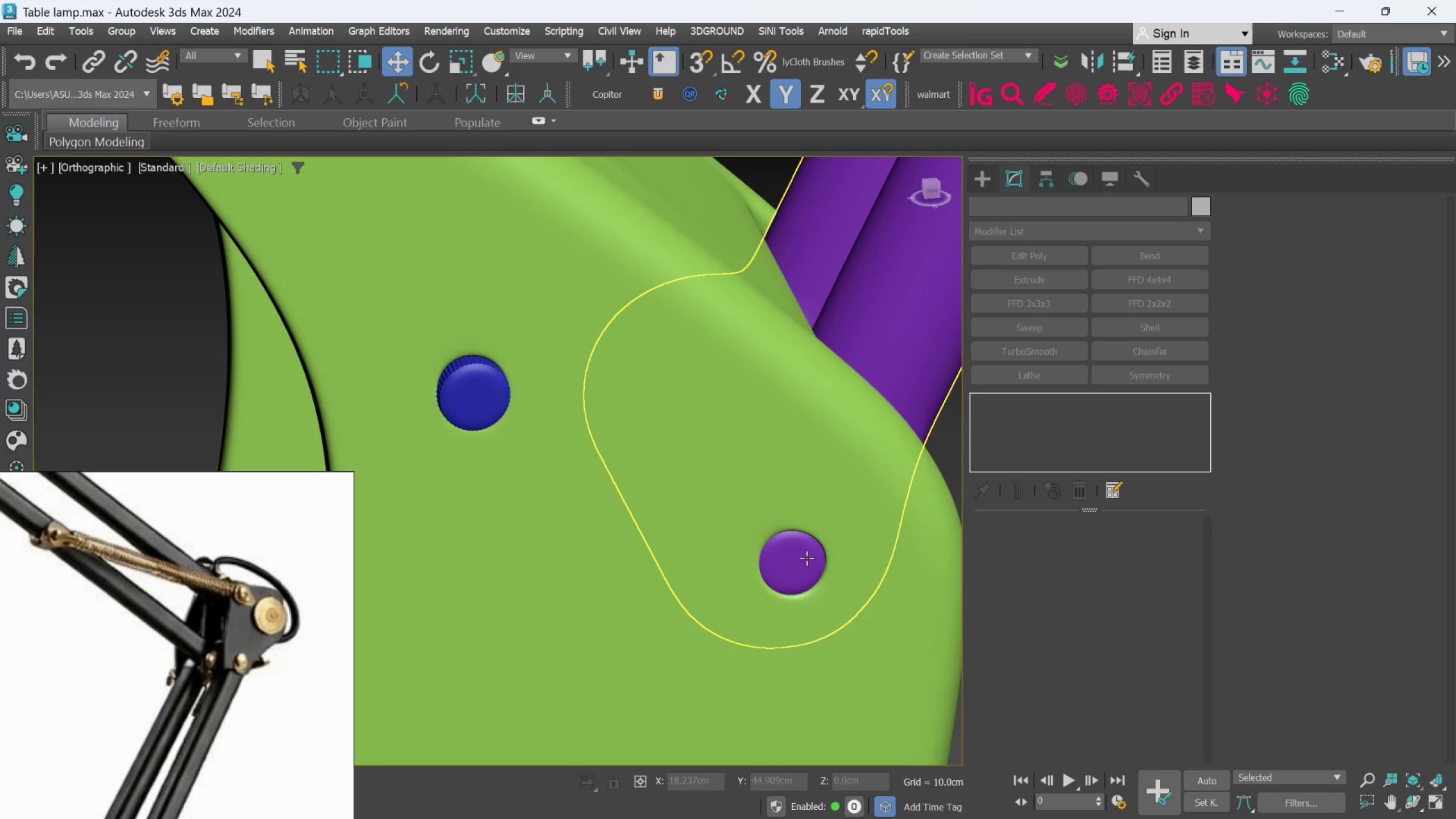 
left_click([801, 558])
 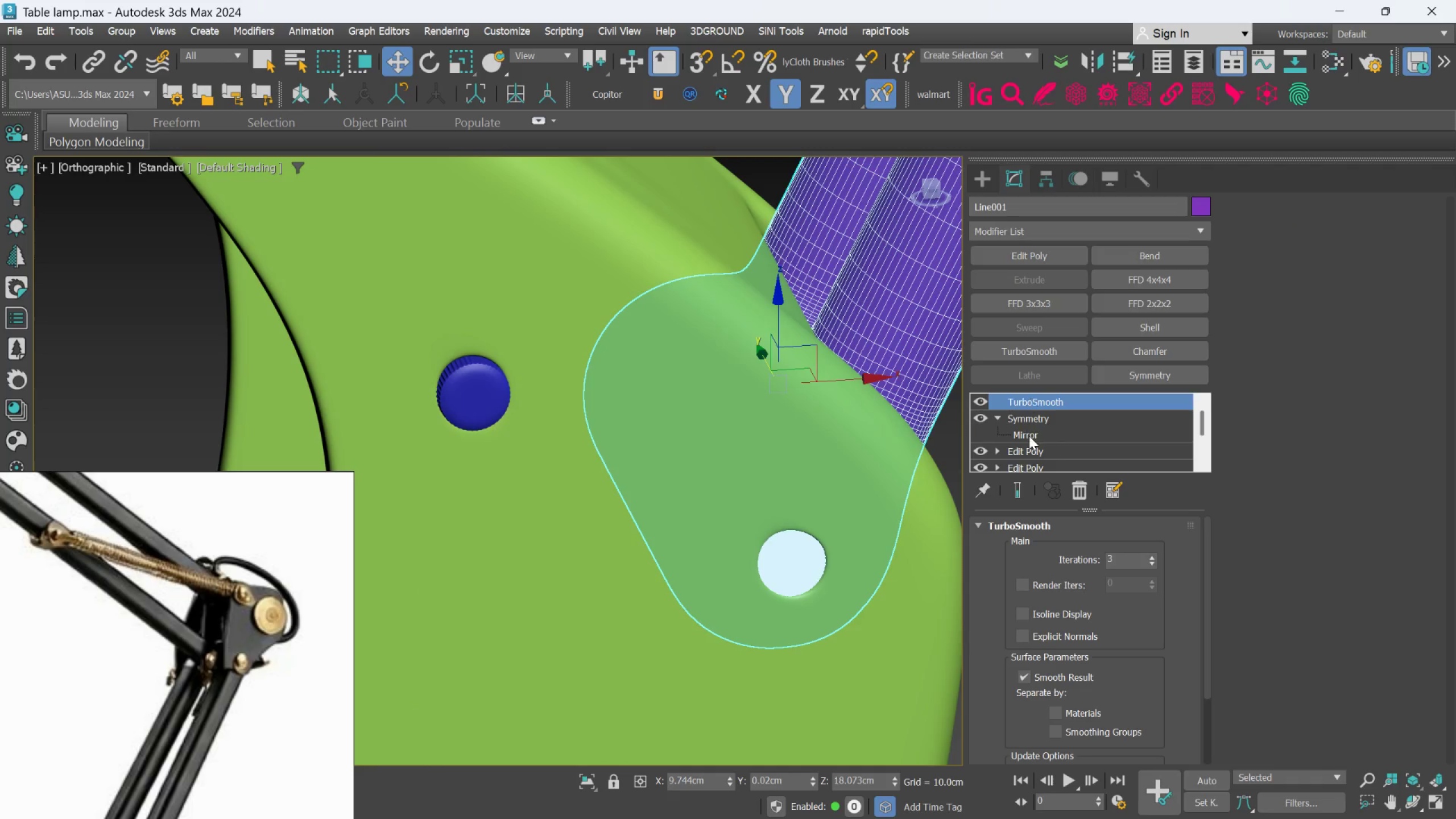 
left_click([1029, 452])
 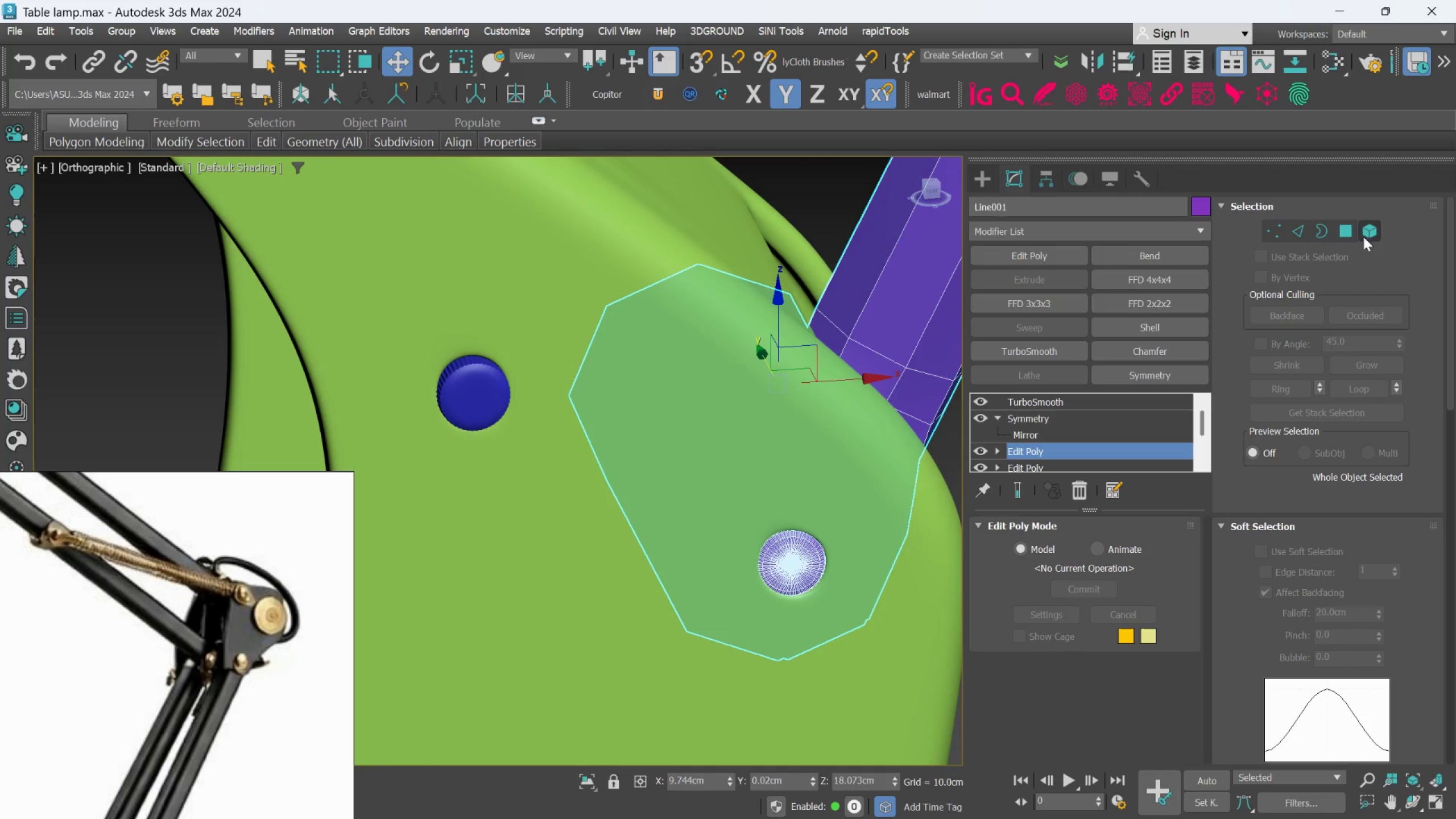 
left_click([1370, 235])
 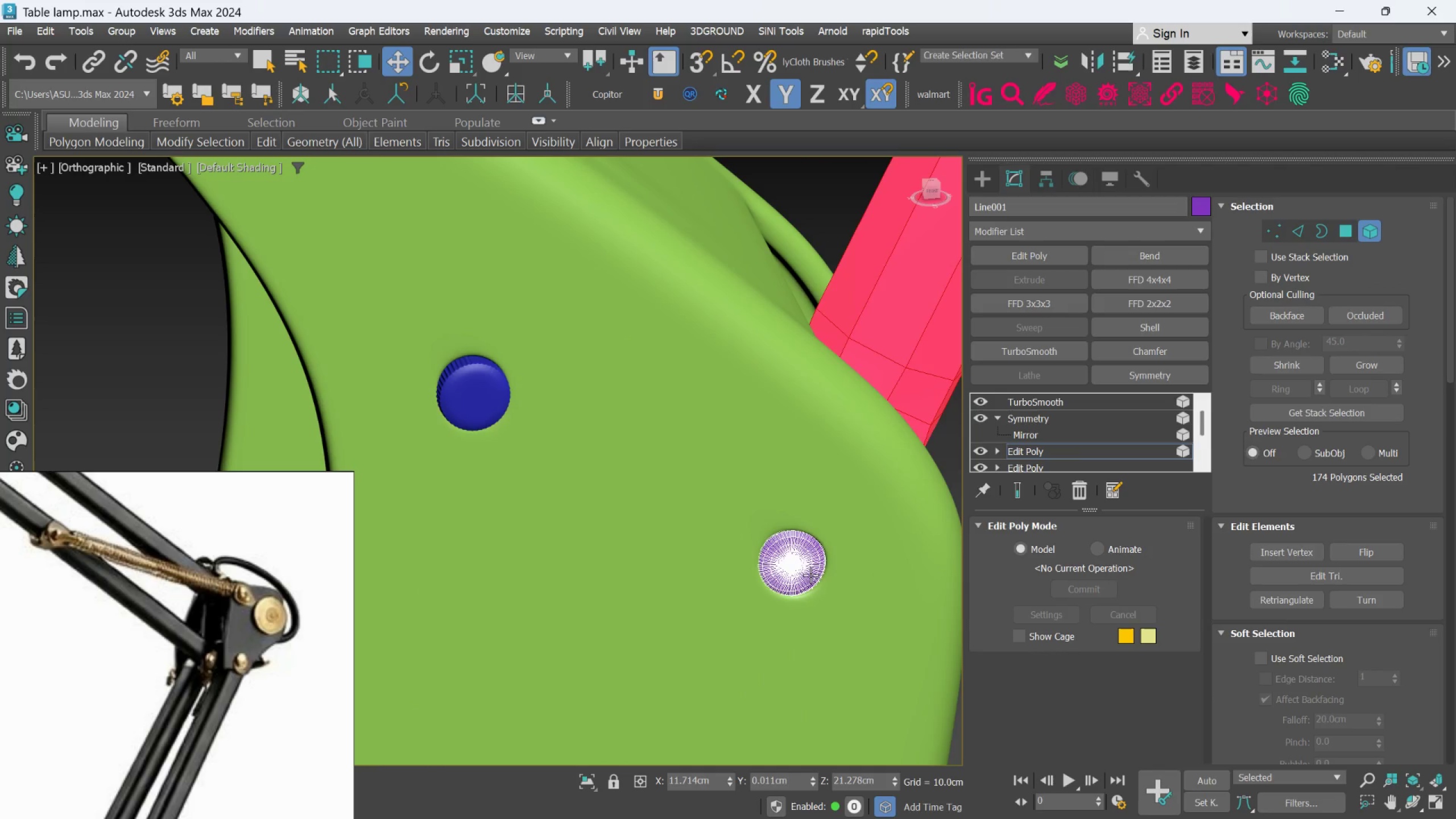 
left_click([803, 568])
 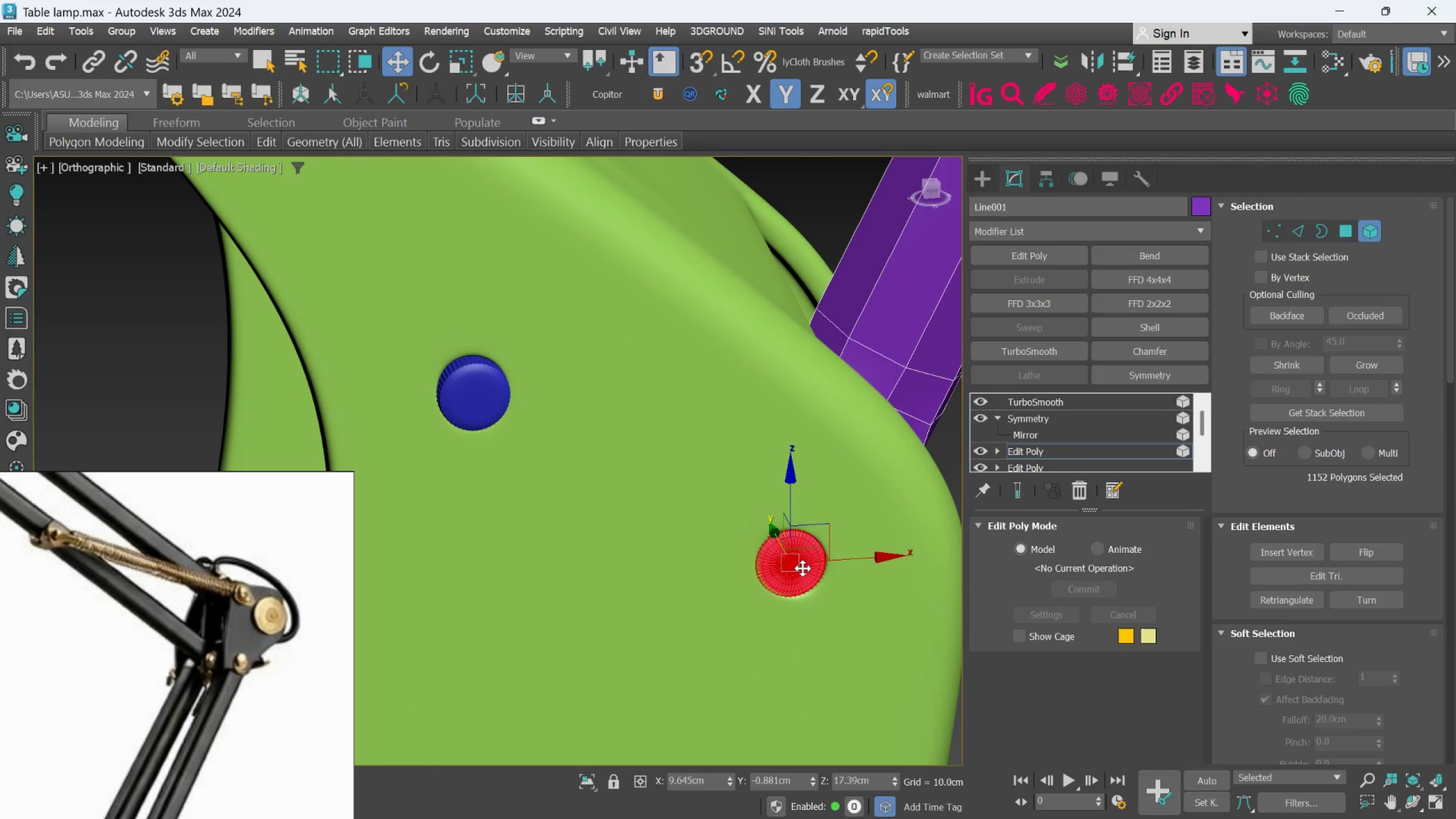 
hold_key(key=AltLeft, duration=0.78)
 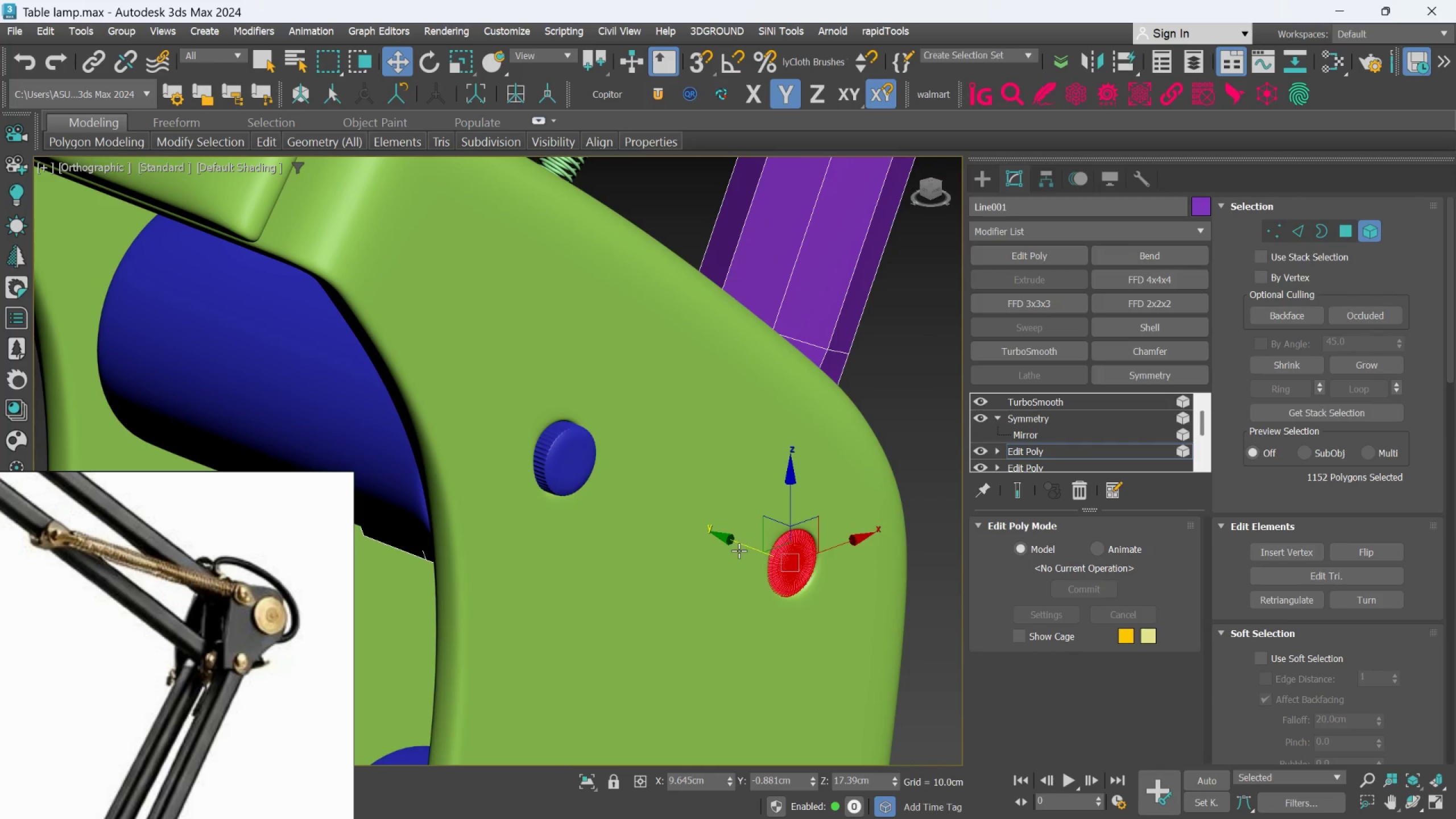 
left_click_drag(start_coordinate=[738, 545], to_coordinate=[750, 549])
 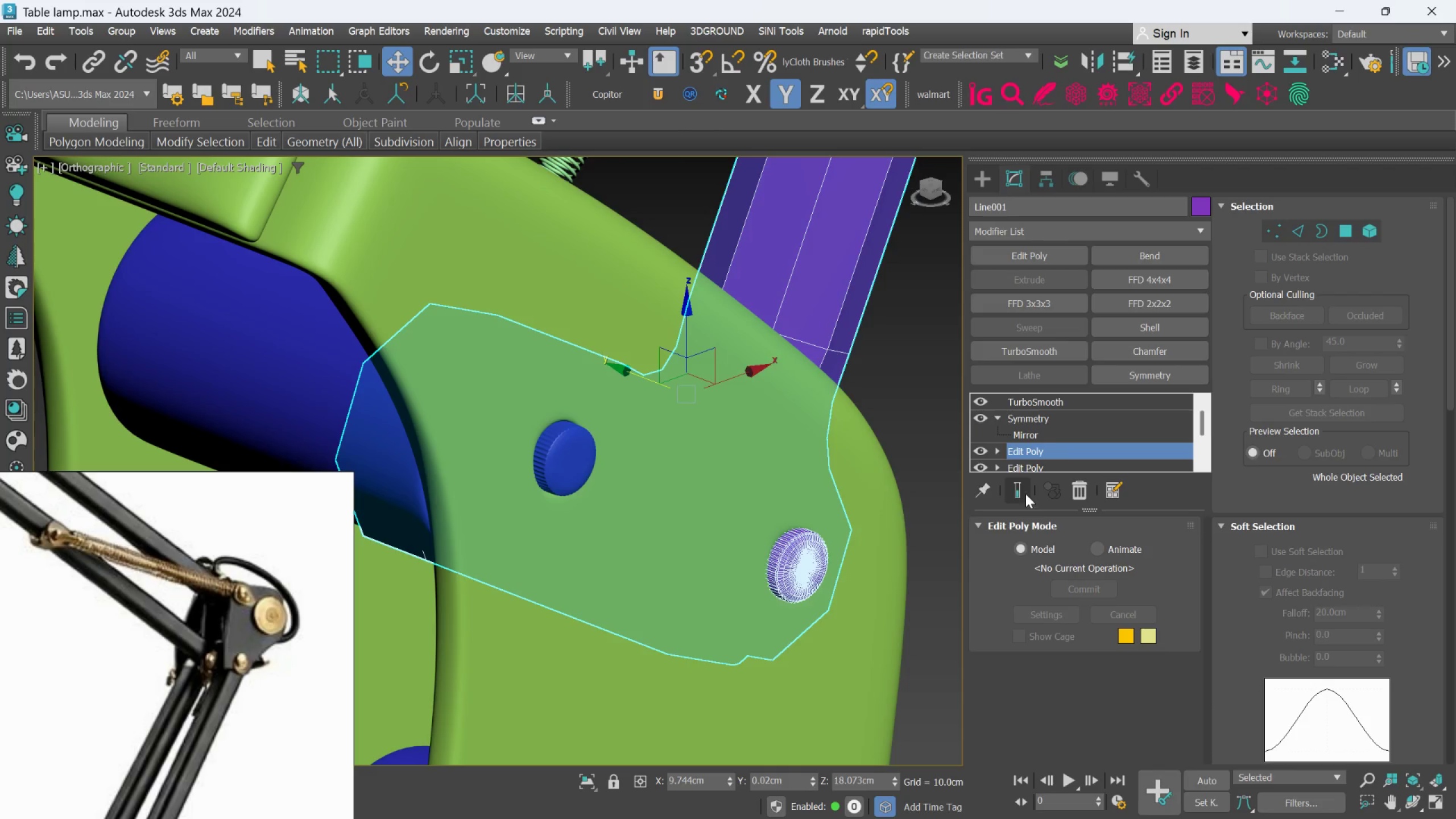 
left_click([1021, 489])
 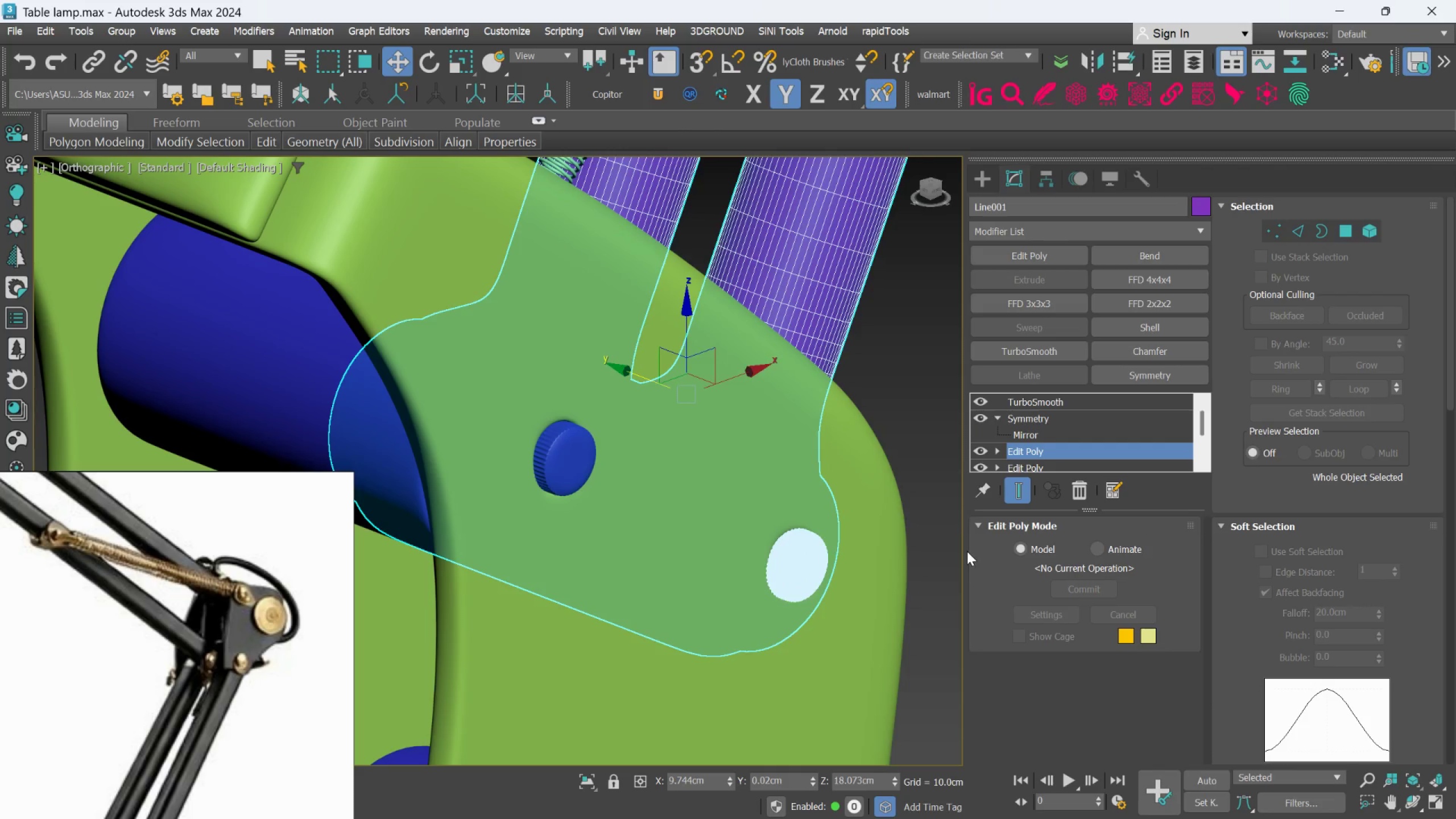 
left_click([921, 560])
 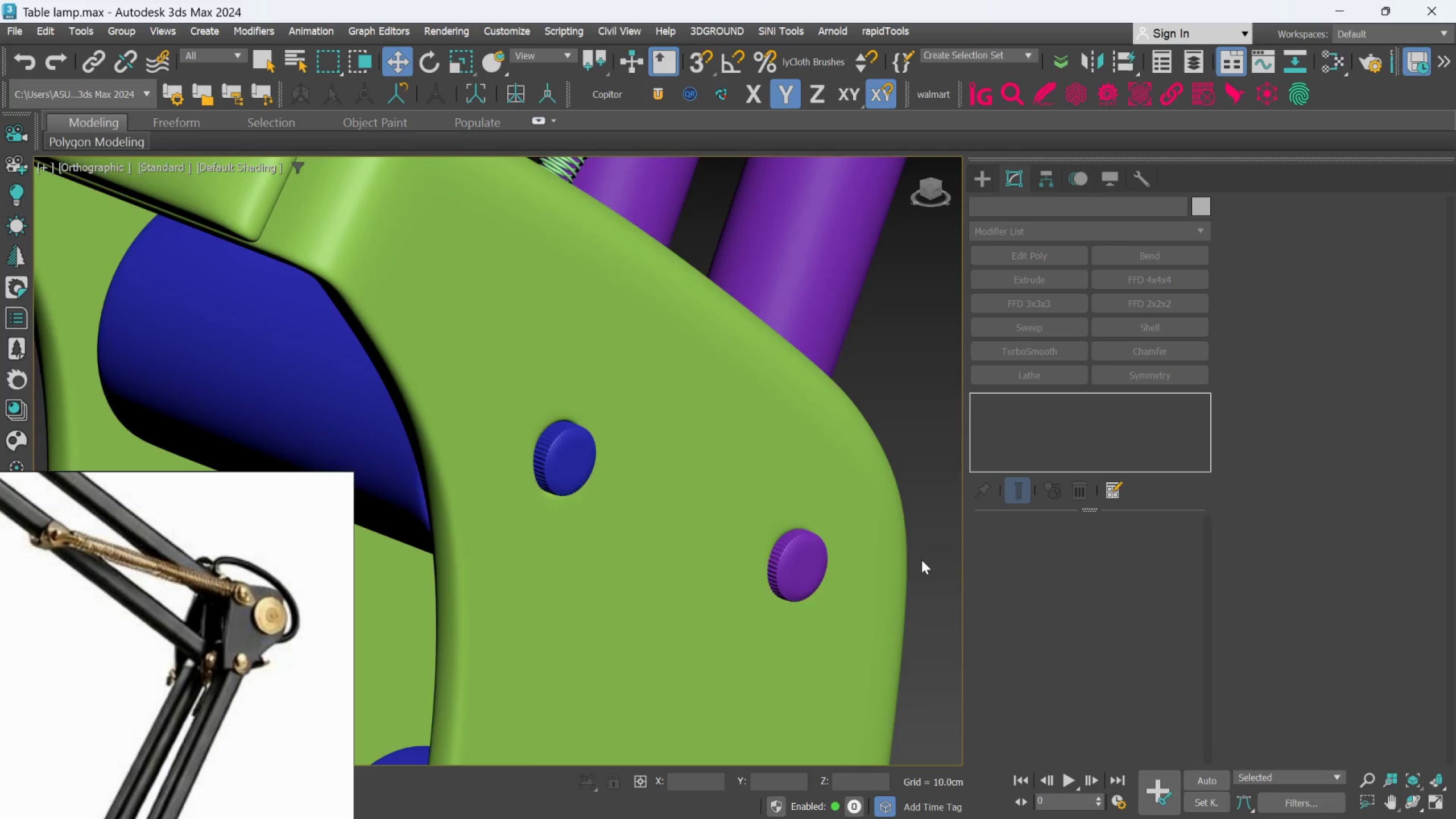 
scroll: coordinate [921, 560], scroll_direction: down, amount: 2.0
 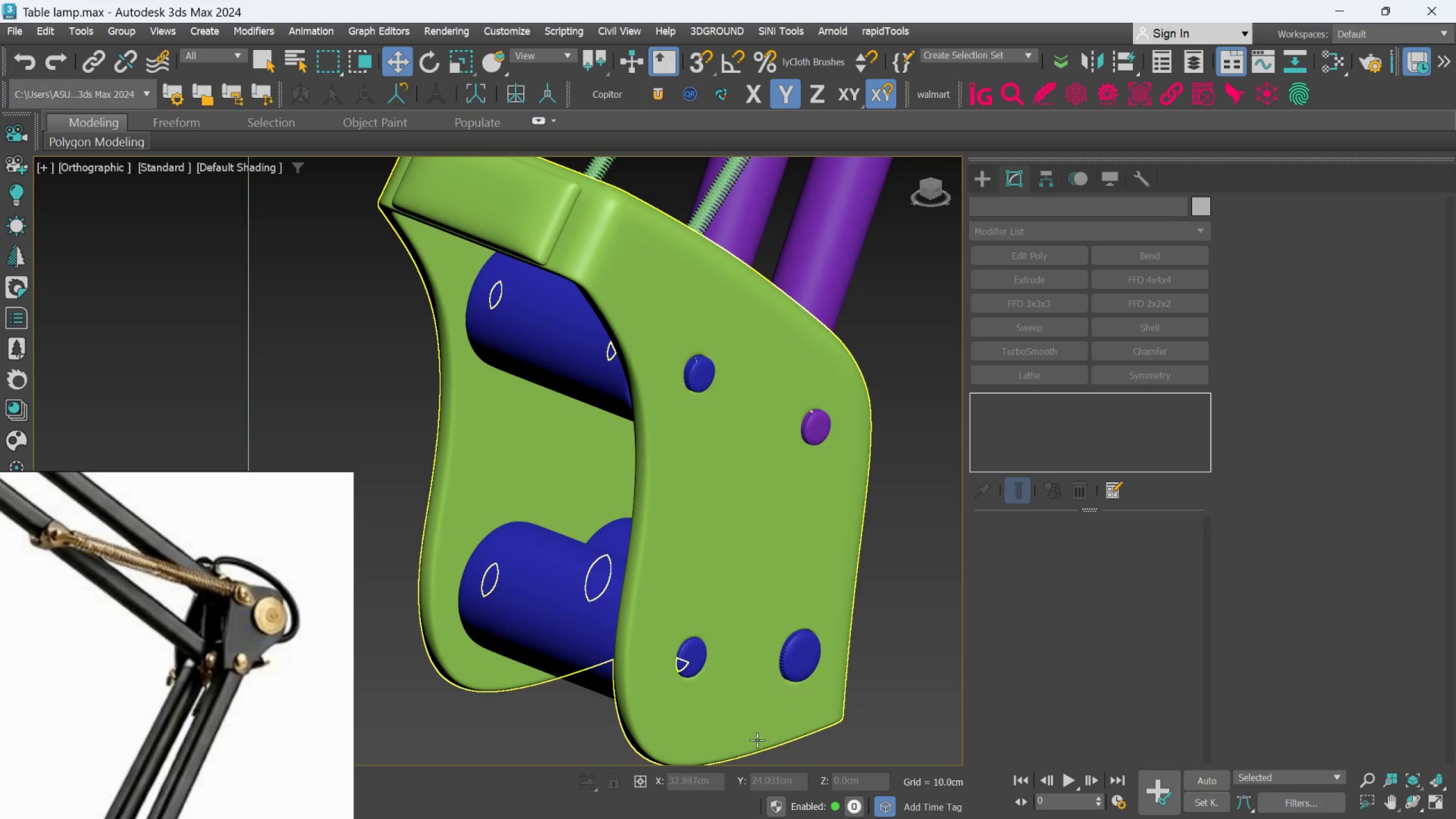 
scroll: coordinate [757, 727], scroll_direction: up, amount: 1.0
 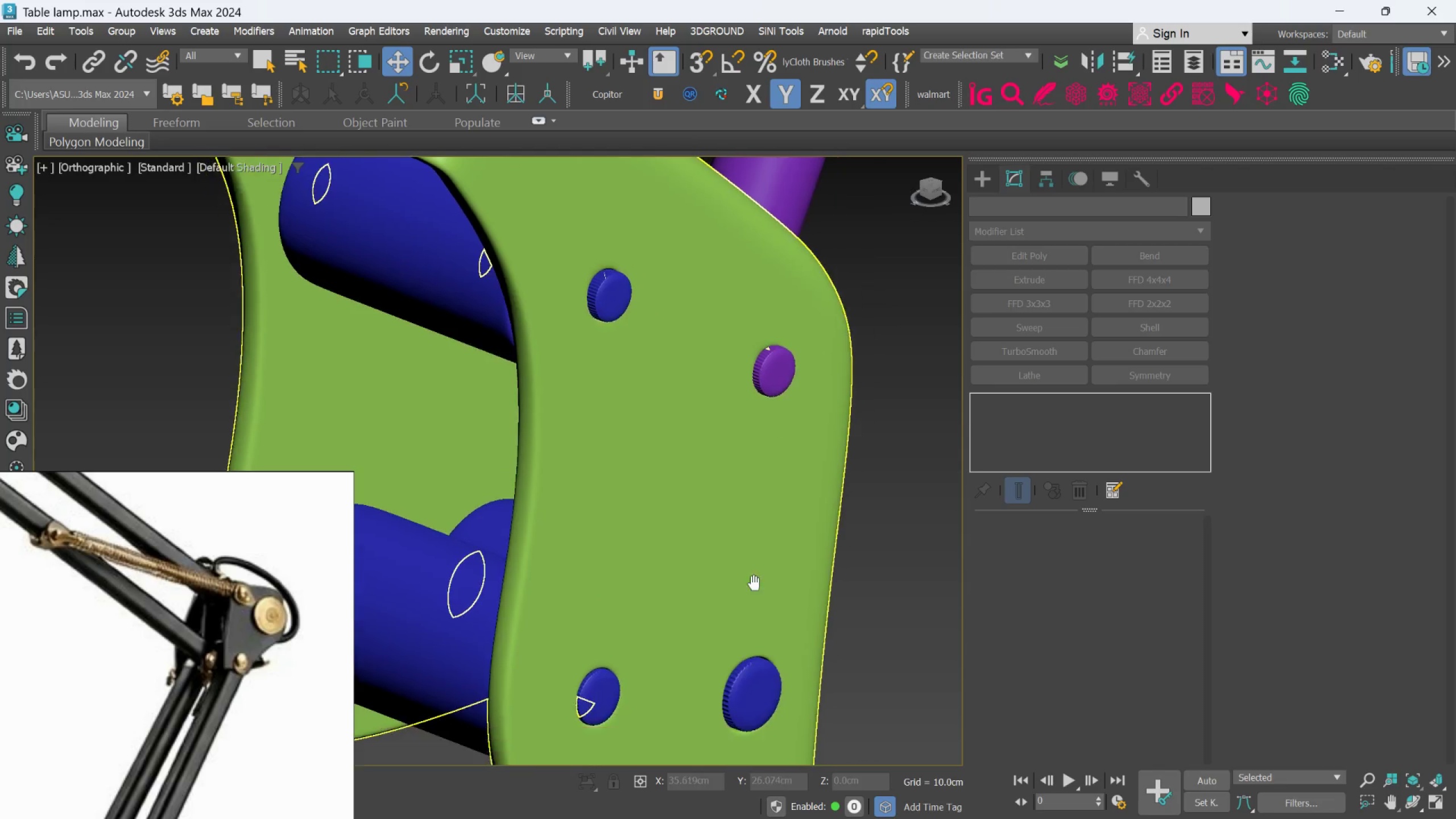 
scroll: coordinate [871, 539], scroll_direction: down, amount: 1.0
 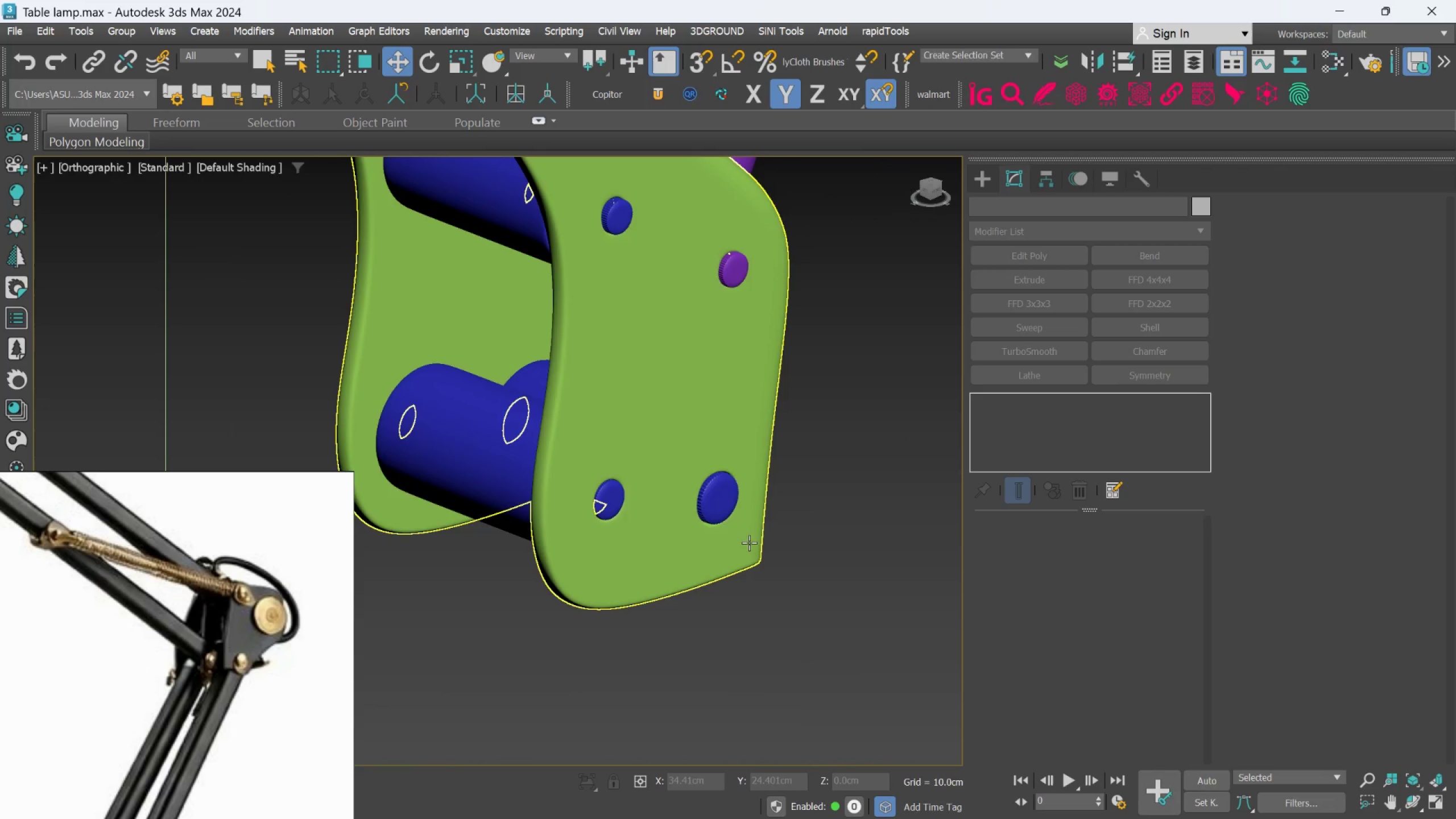 
scroll: coordinate [725, 538], scroll_direction: up, amount: 1.0
 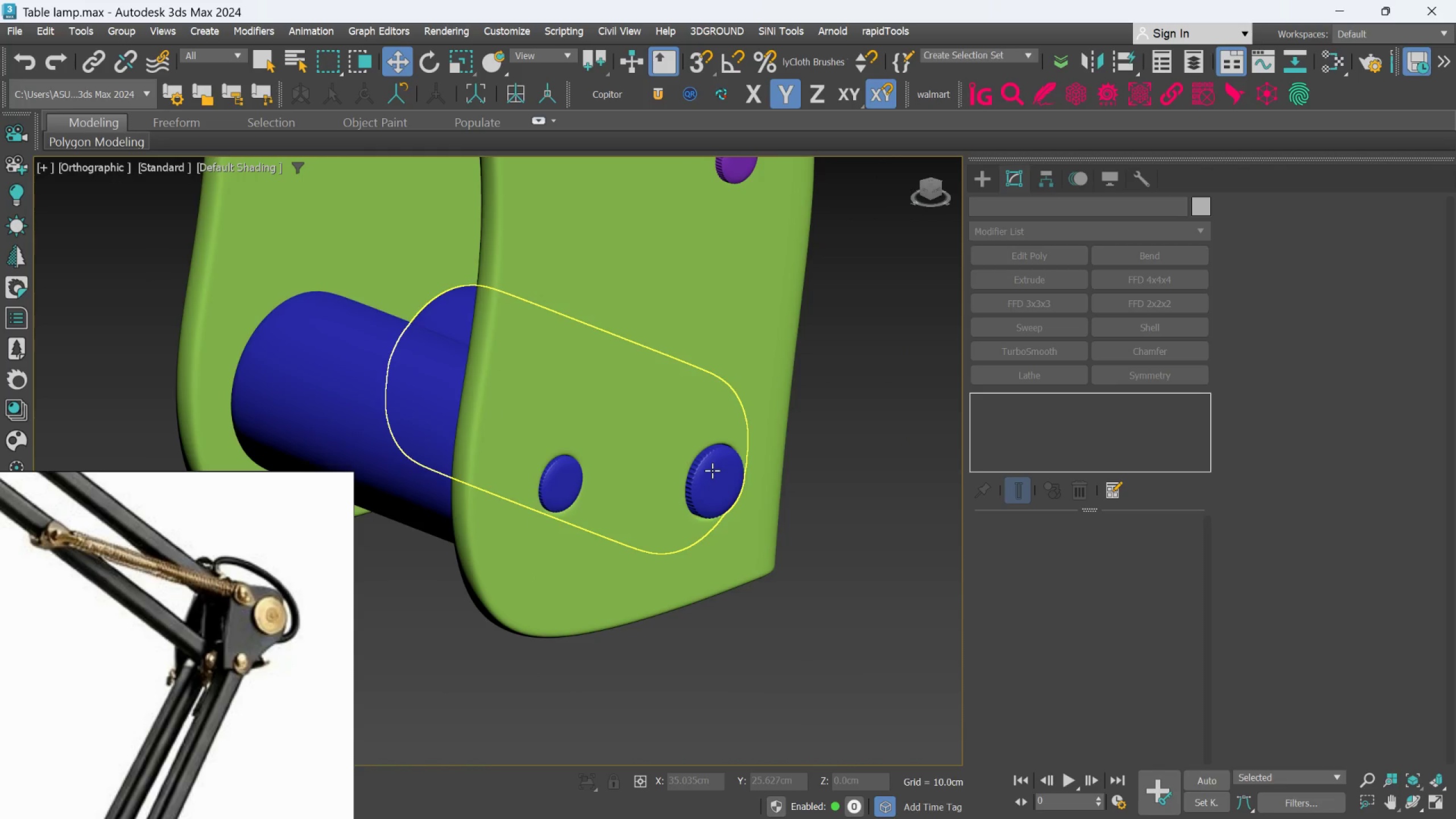 
left_click([712, 470])
 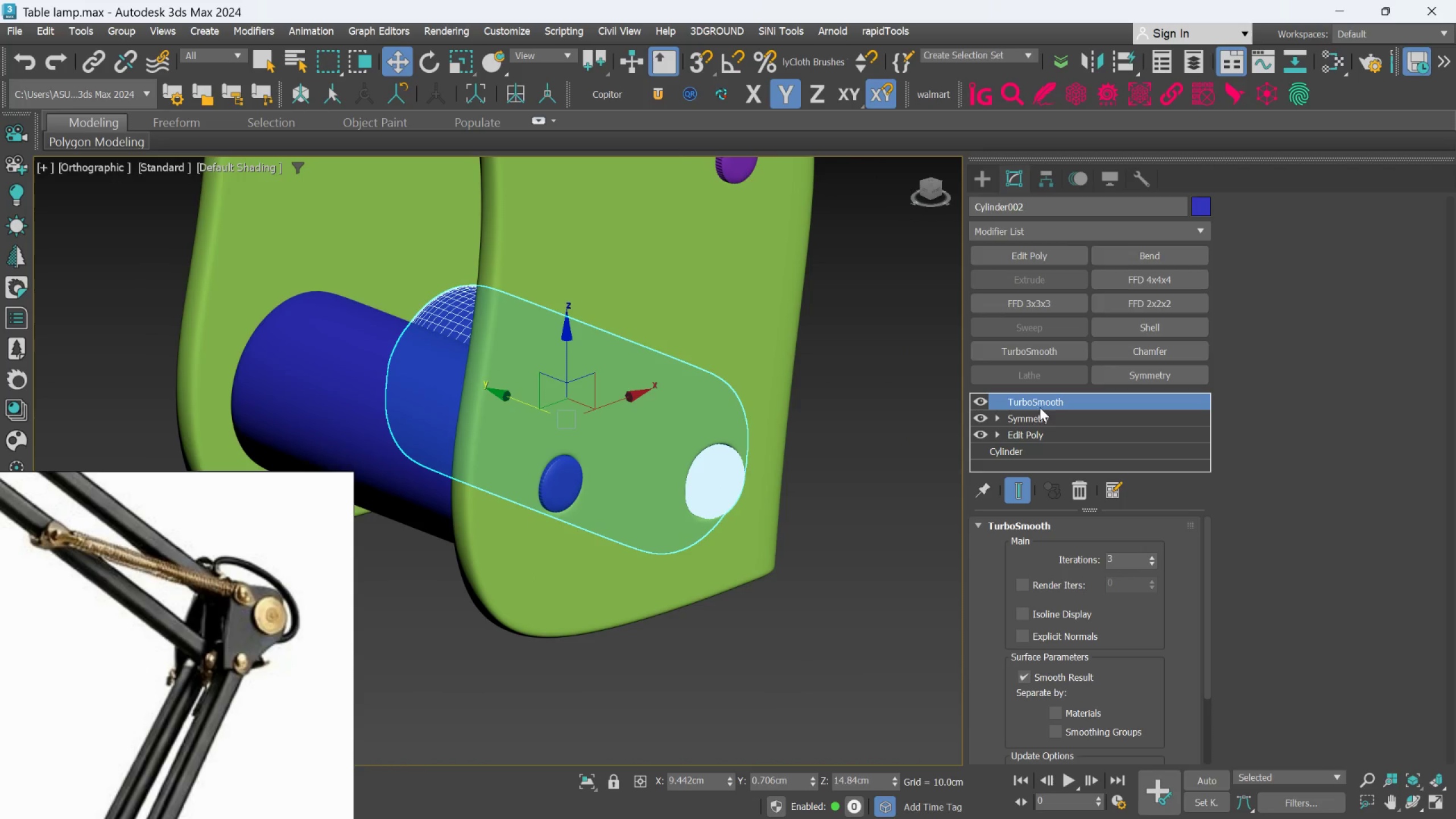 
left_click([1028, 435])
 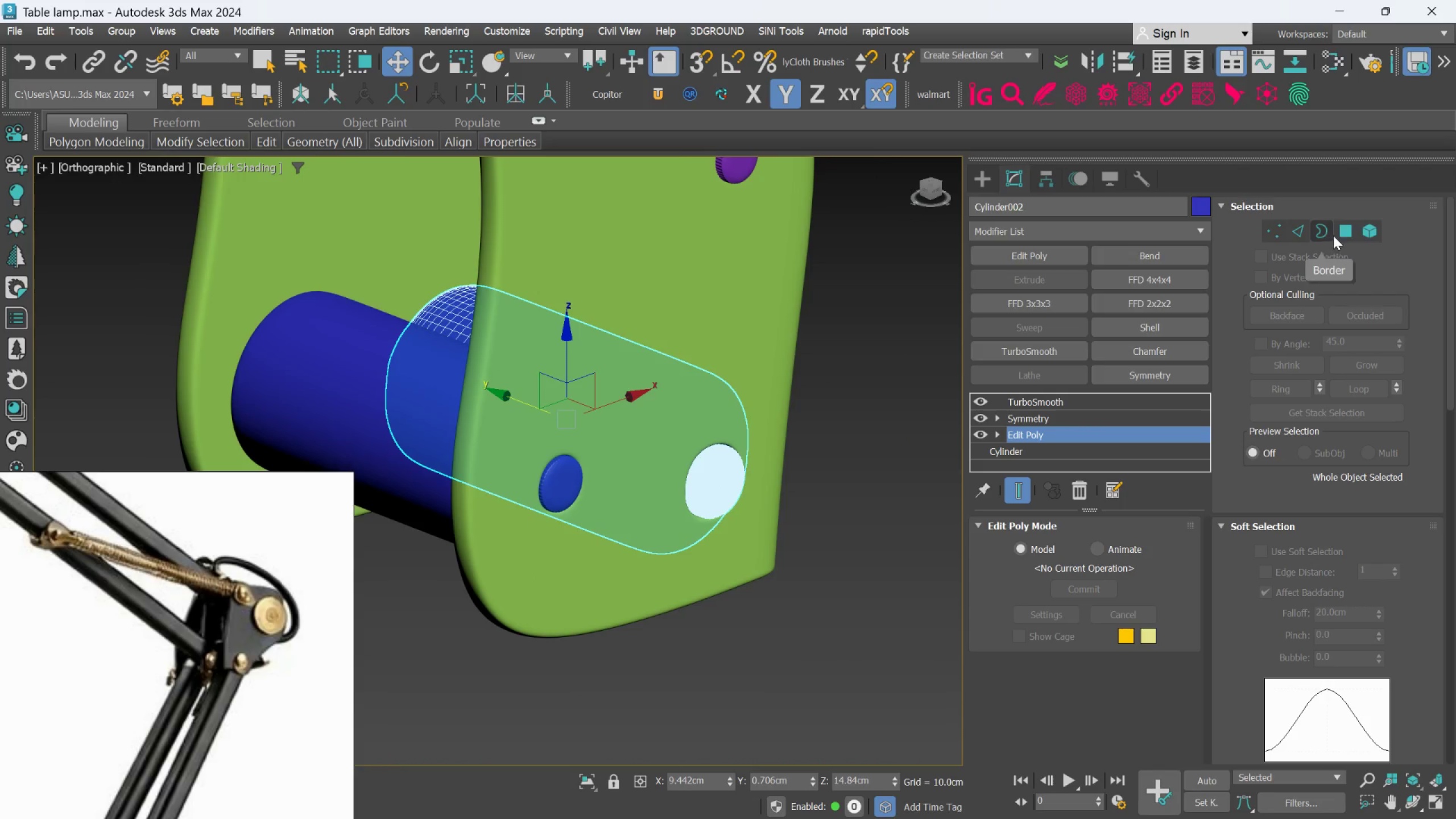 
left_click([1341, 234])
 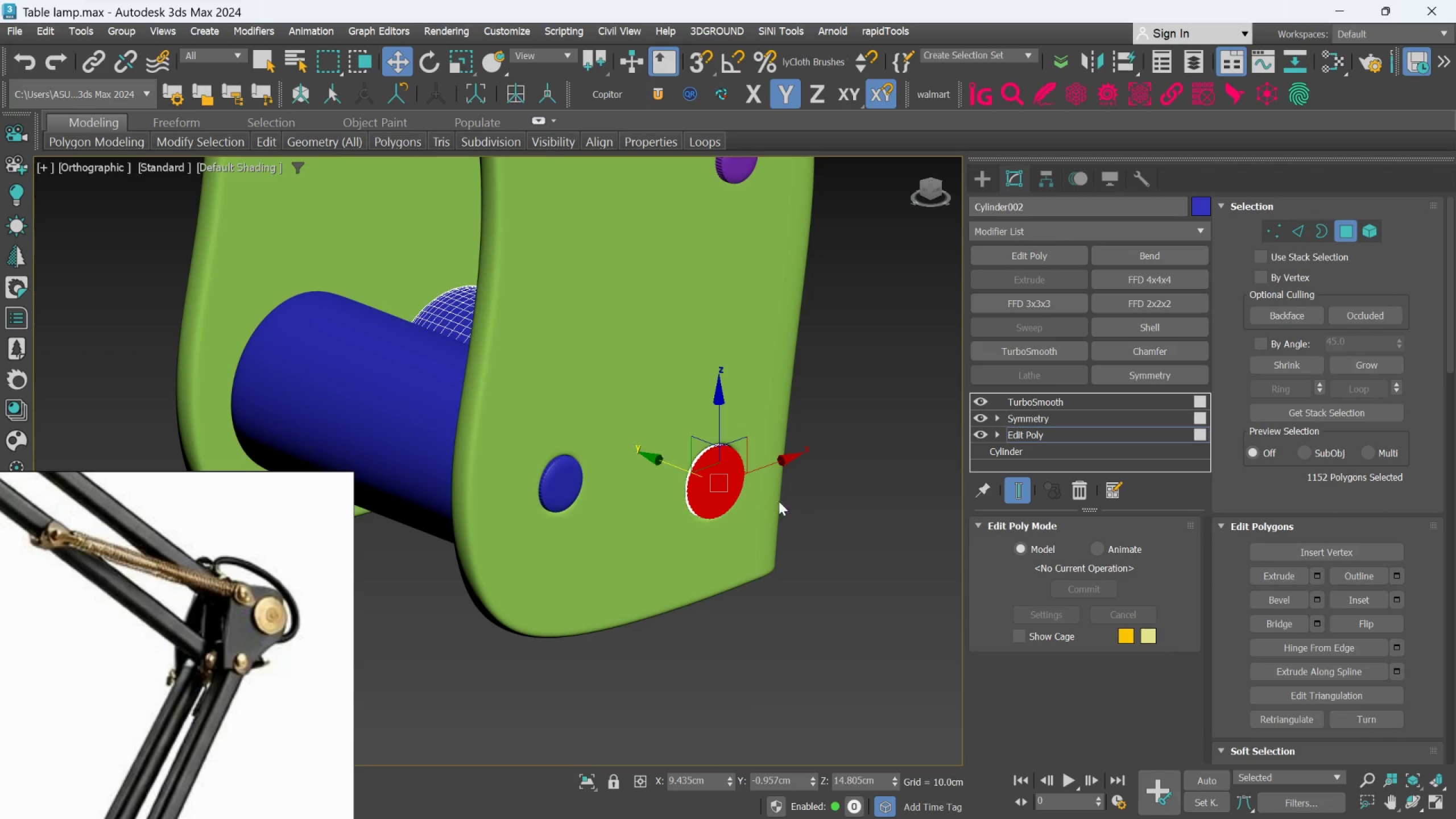 
scroll: coordinate [740, 487], scroll_direction: up, amount: 2.0
 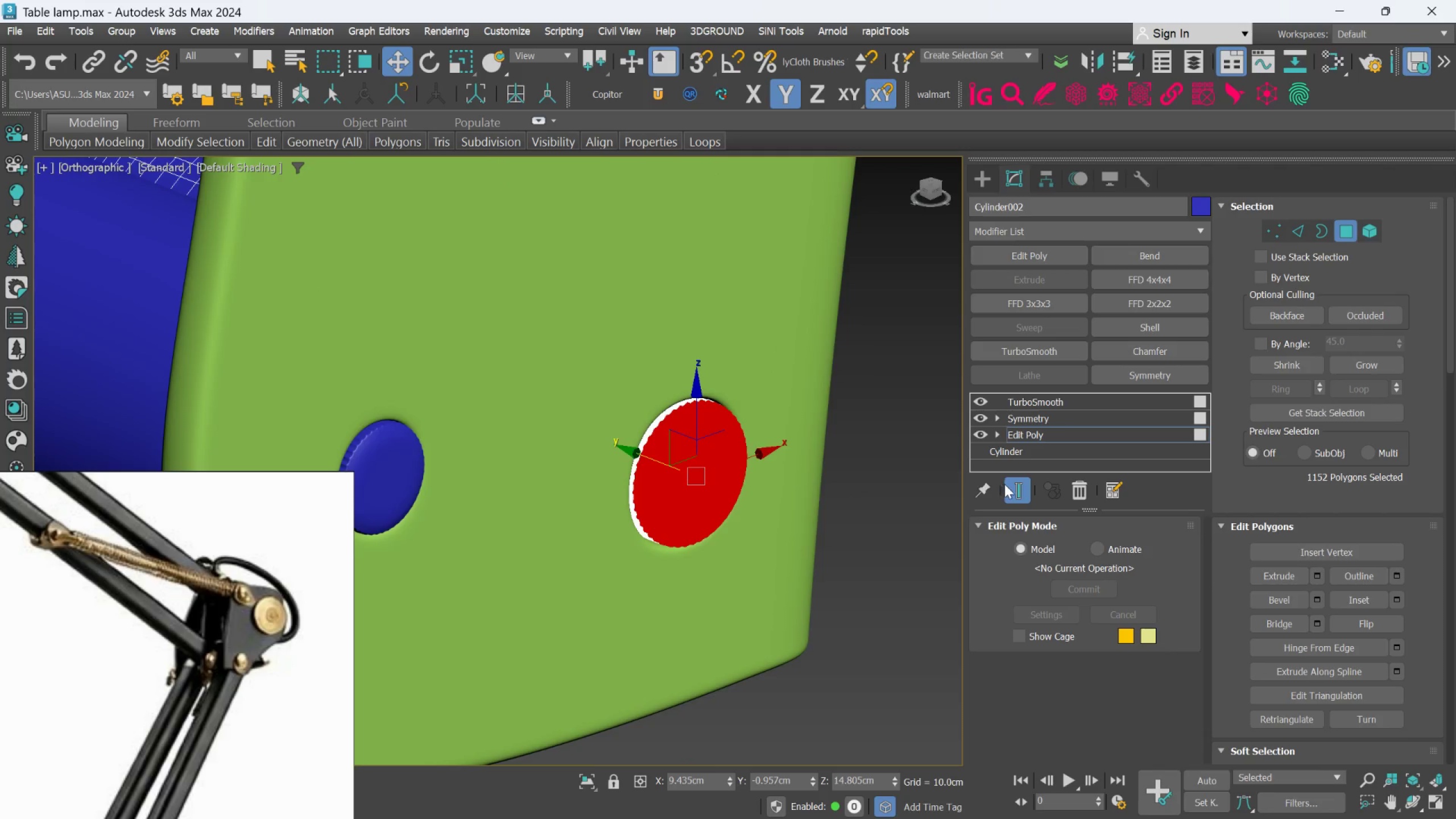 
left_click([1011, 490])
 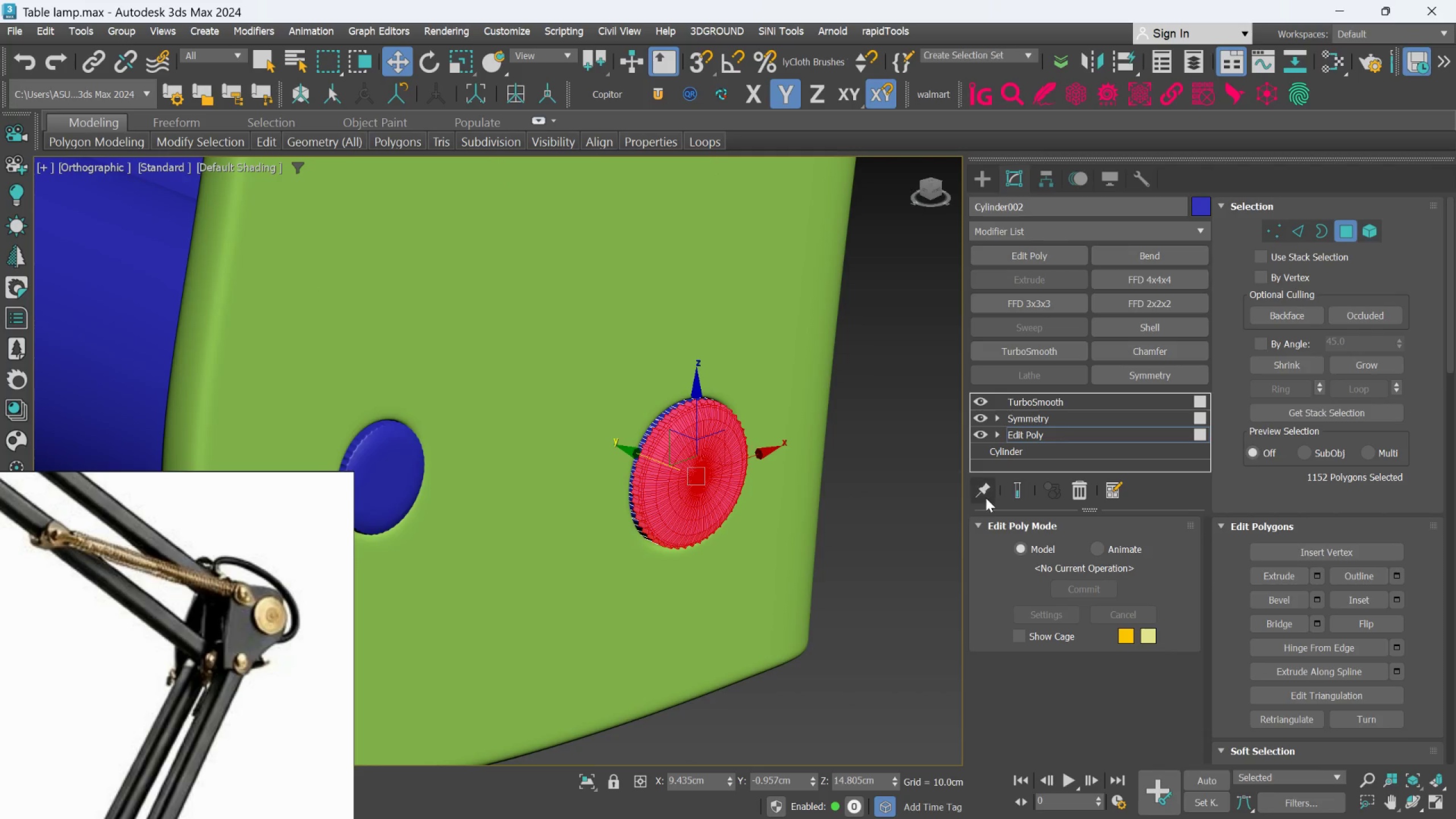 
scroll: coordinate [642, 452], scroll_direction: up, amount: 2.0
 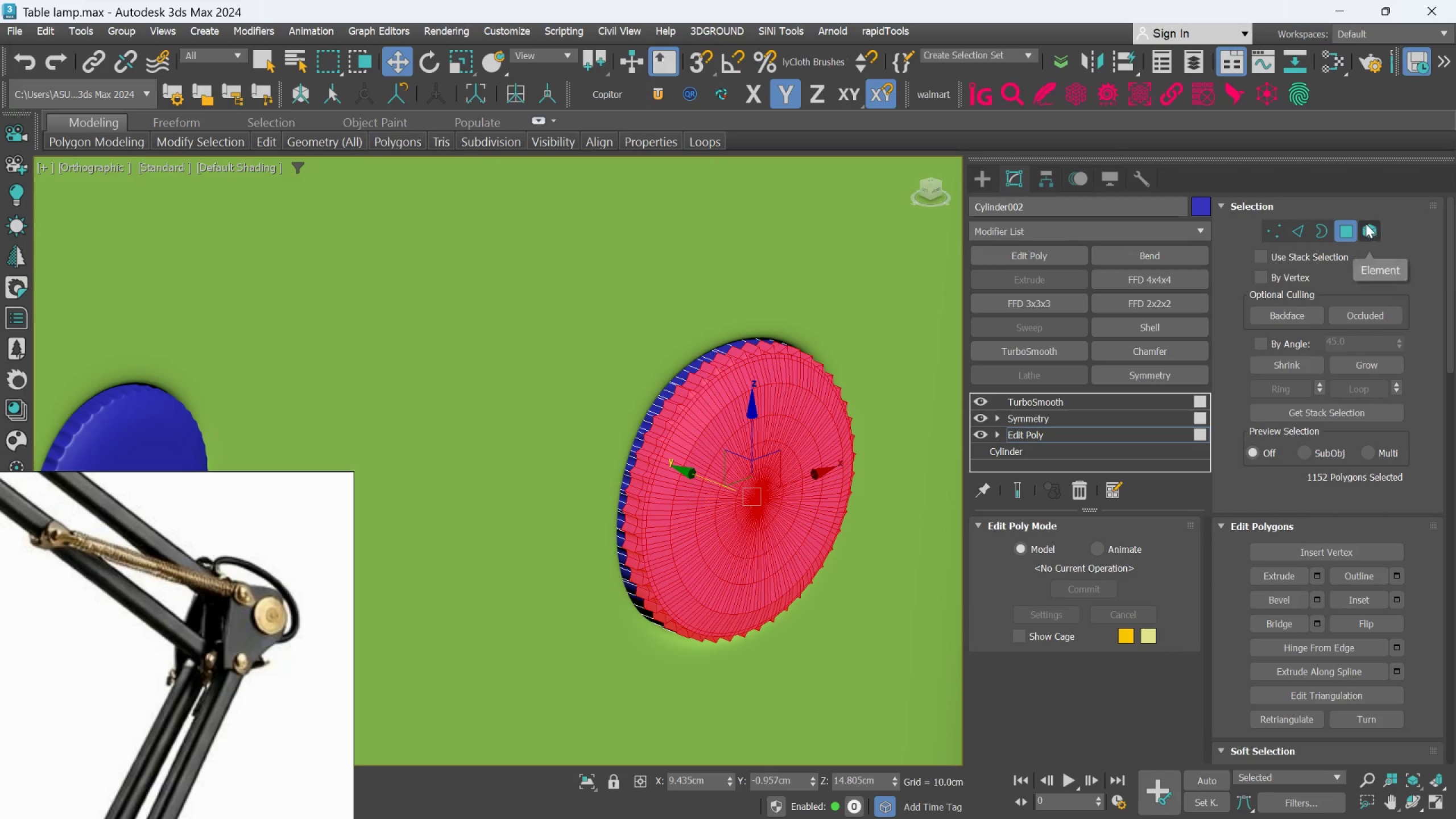 
left_click([817, 446])
 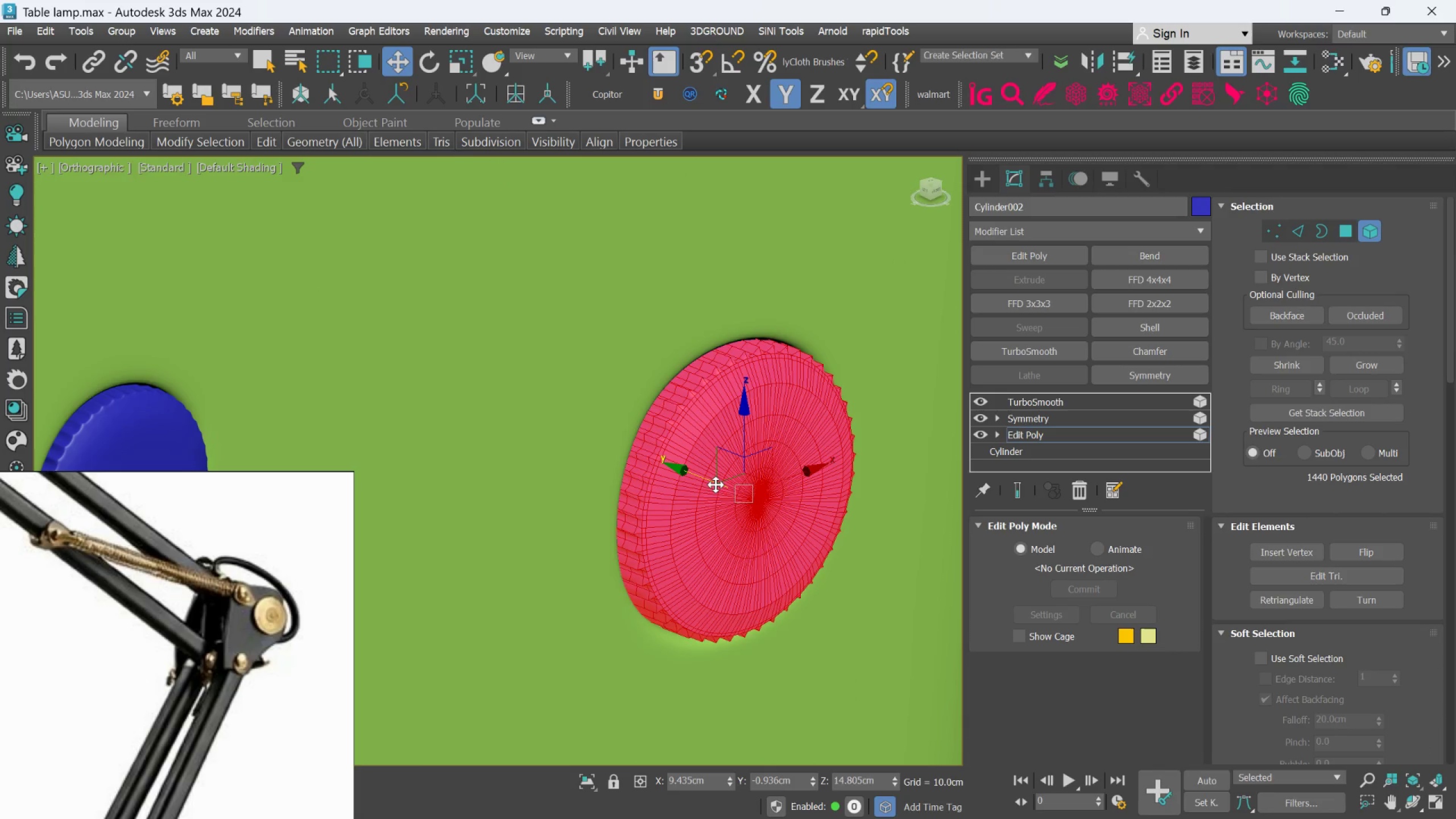 
scroll: coordinate [715, 495], scroll_direction: down, amount: 3.0
 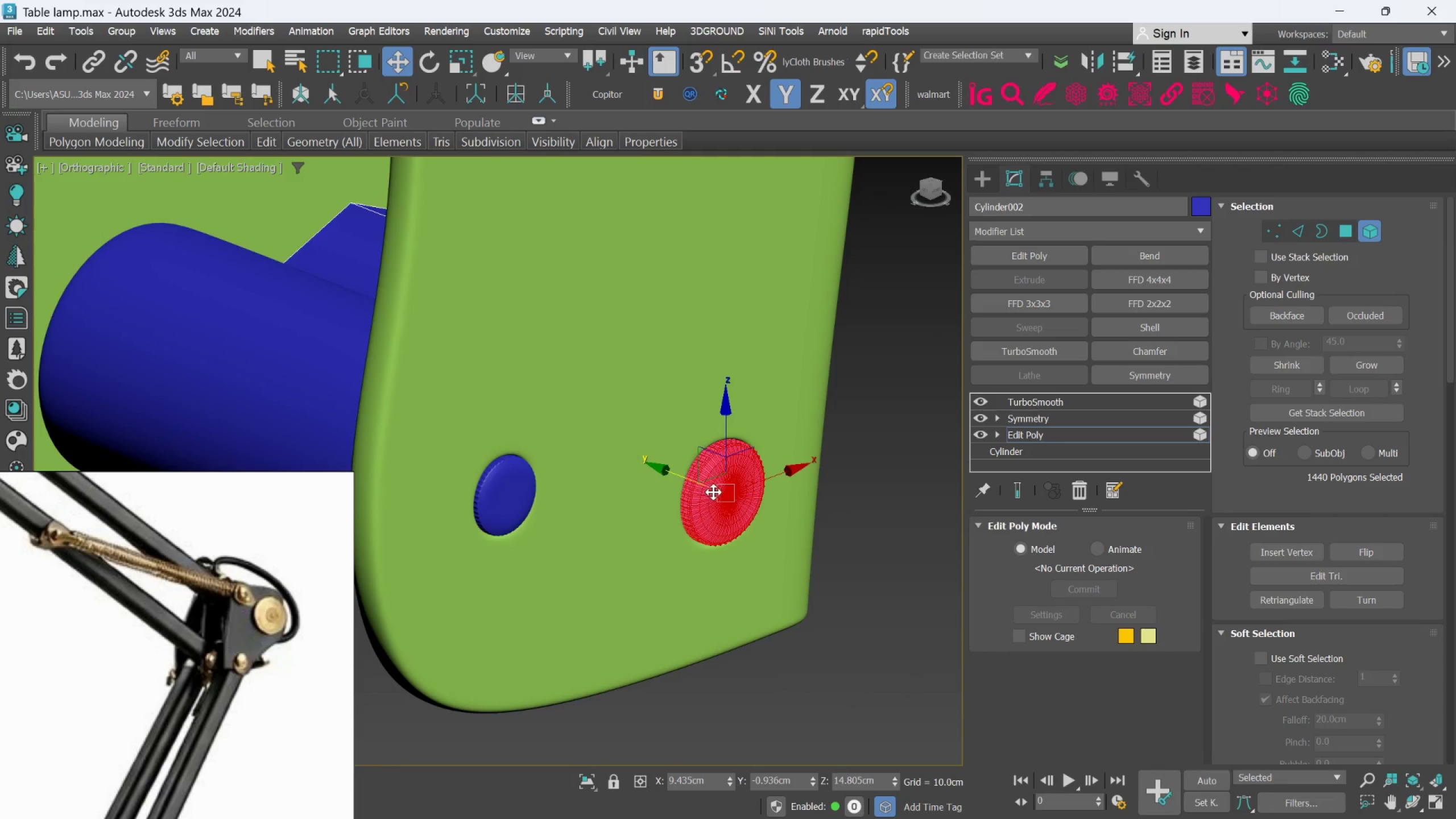 
hold_key(key=AltLeft, duration=0.56)
 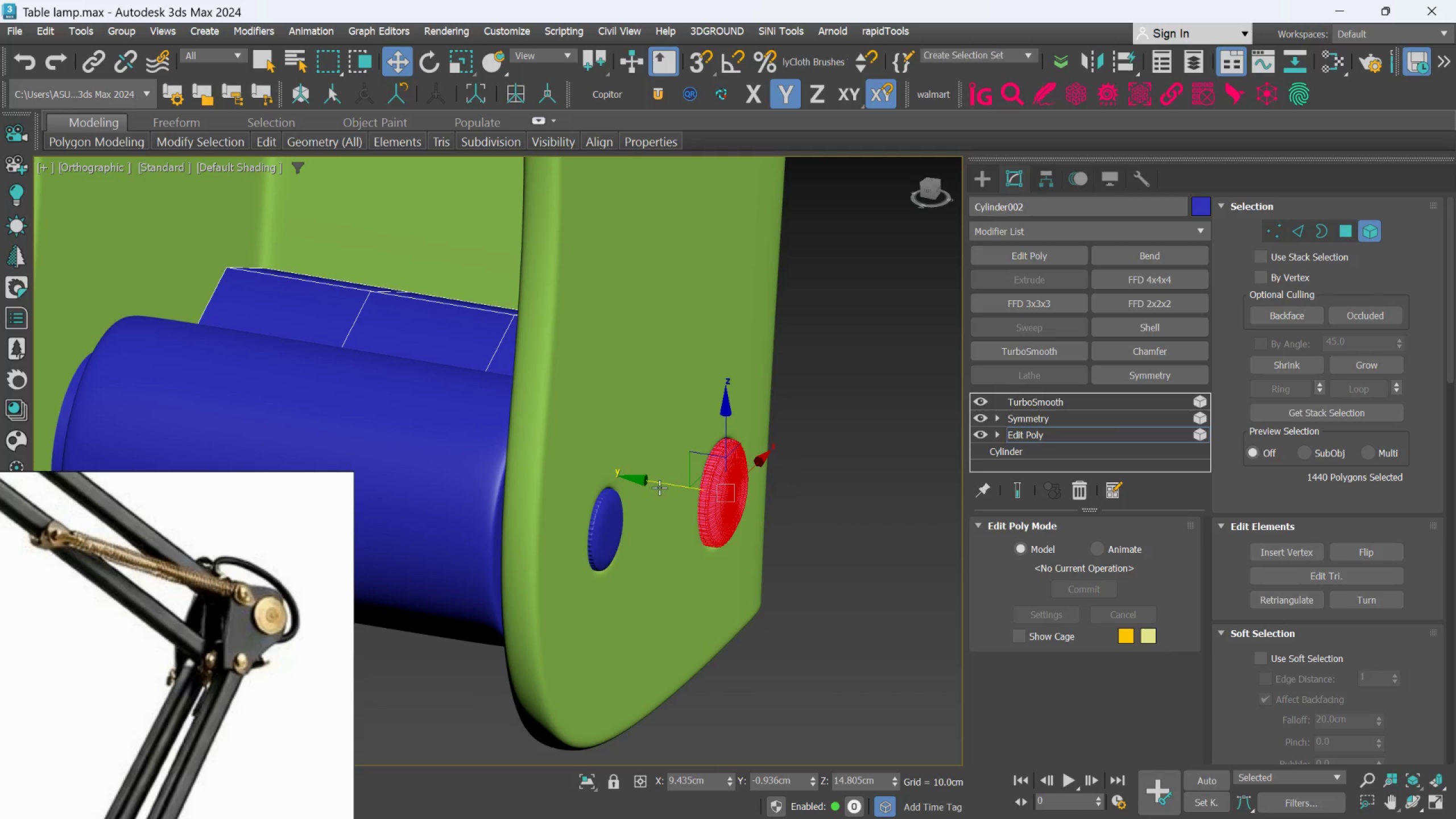 
hold_key(key=AltLeft, duration=29.25)
left_click_drag(start_coordinate=[659, 482], to_coordinate=[668, 485])
 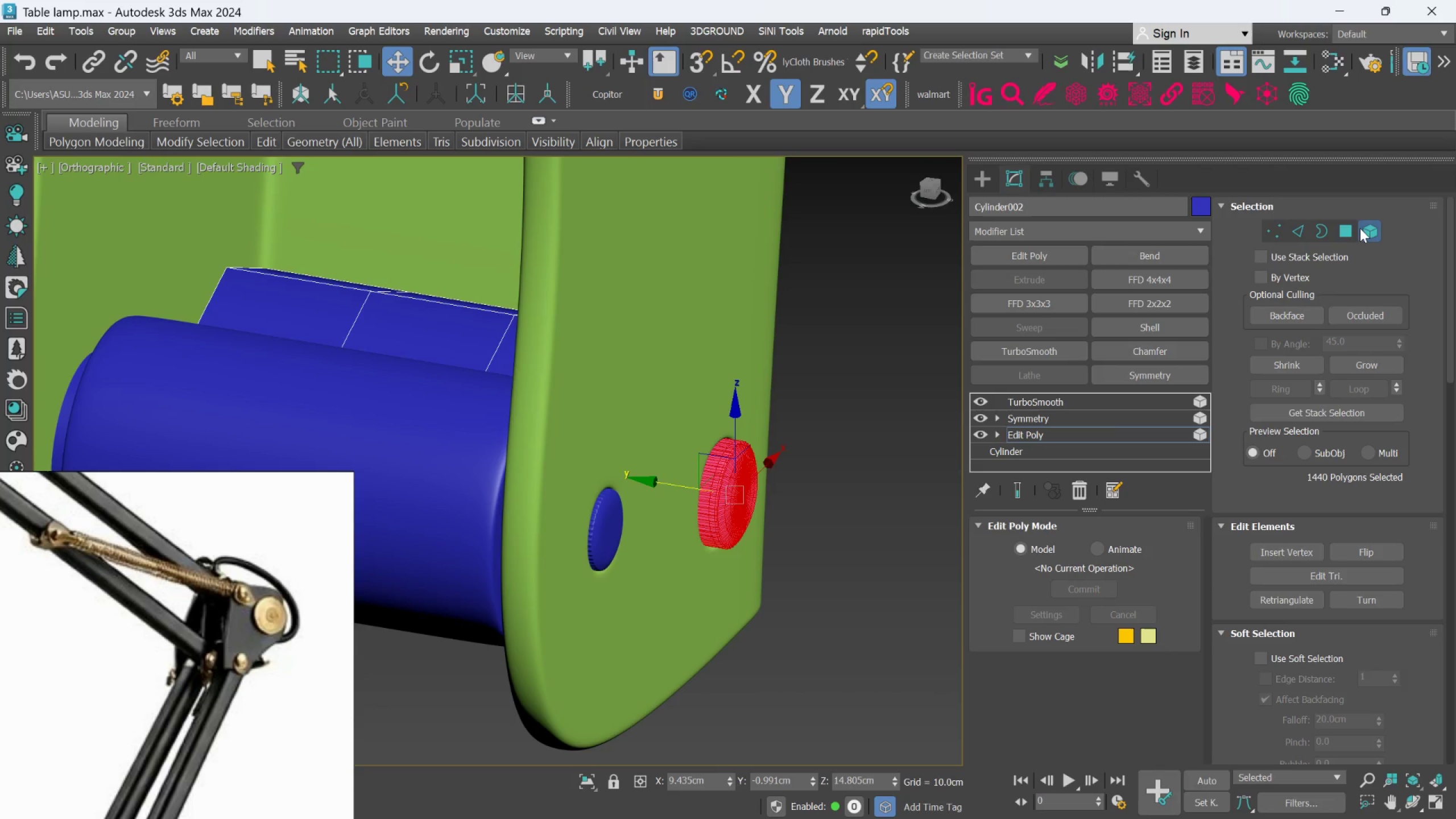 
left_click([1363, 232])
 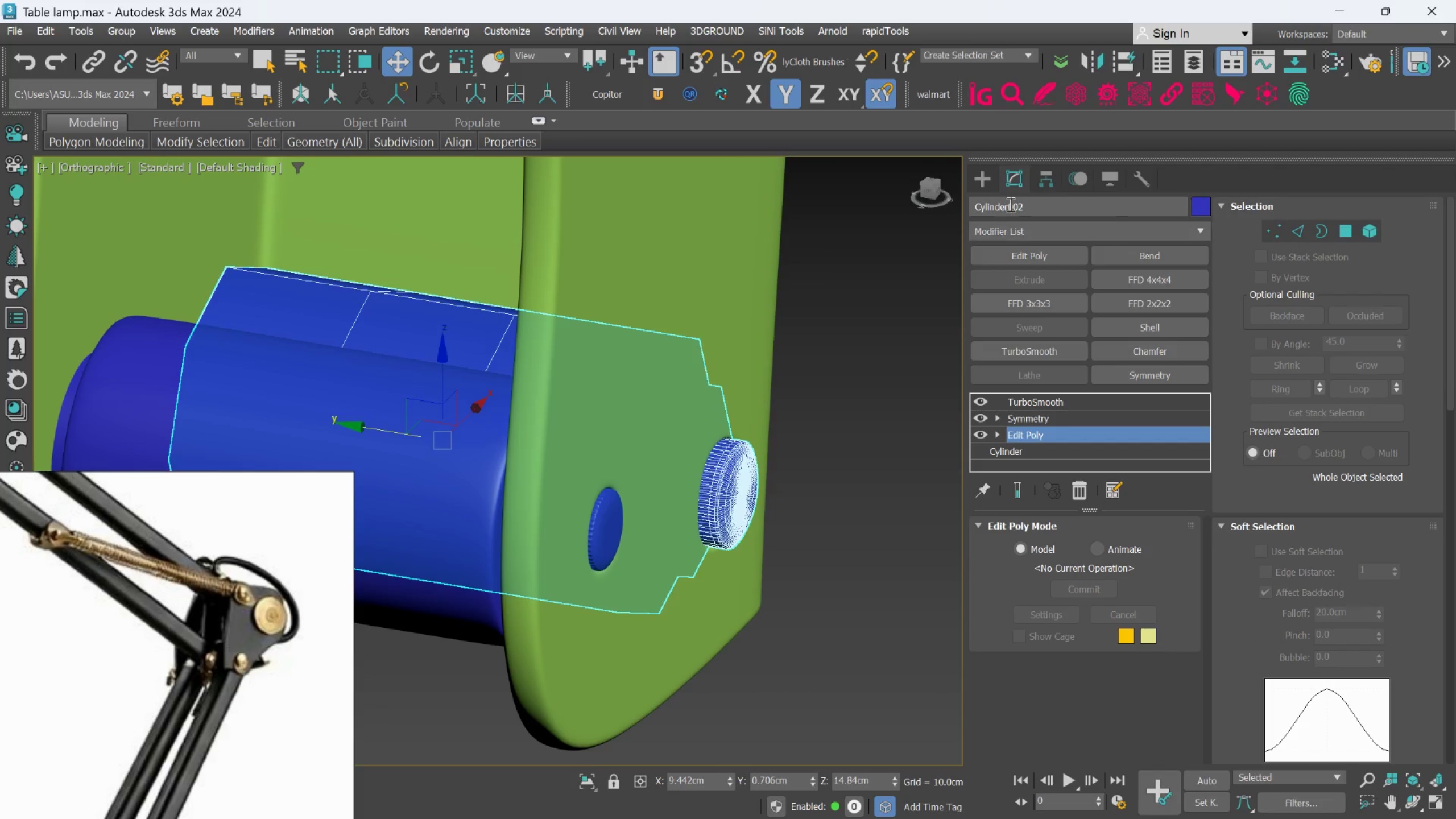 
left_click([990, 189])
 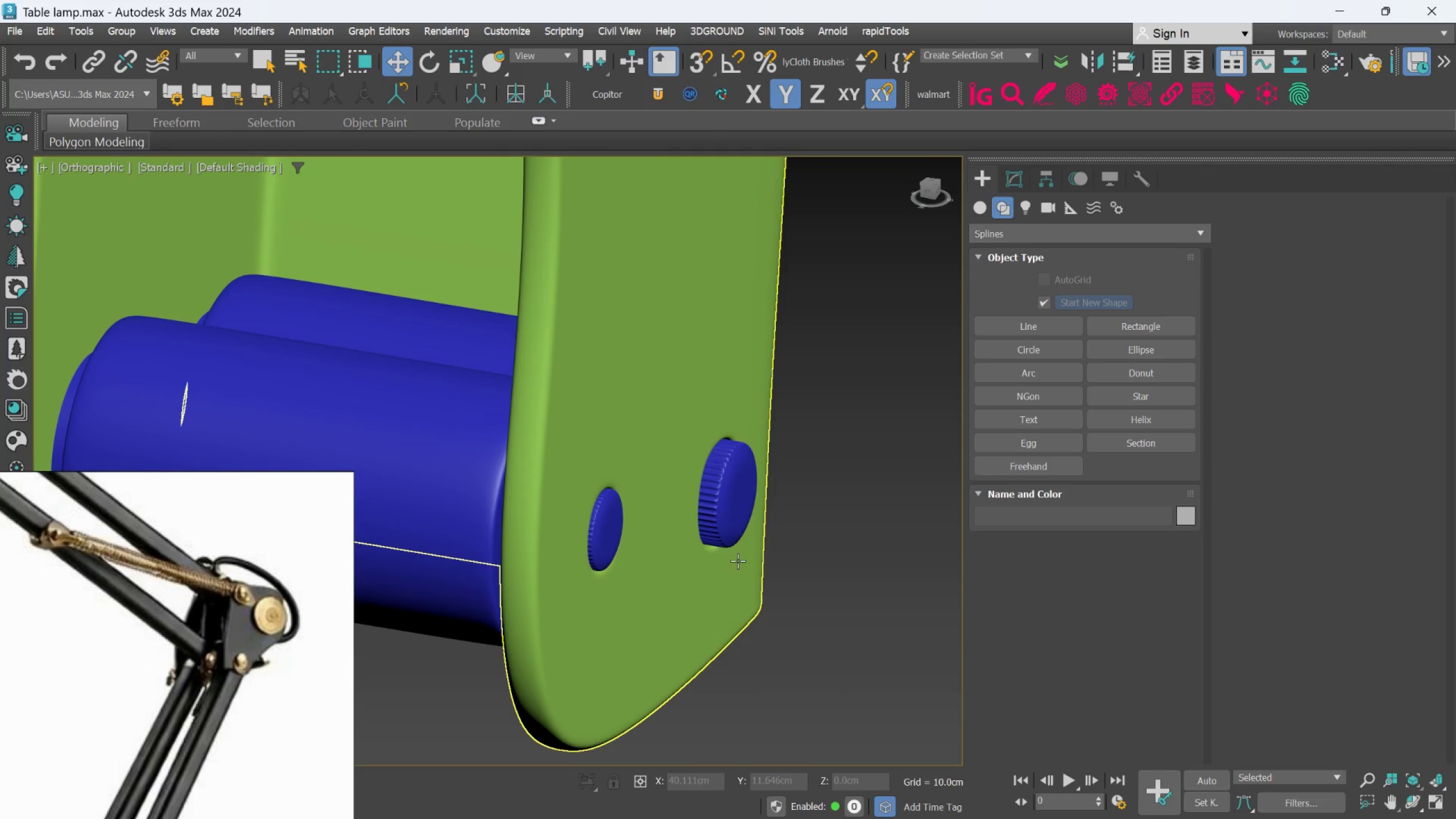 
scroll: coordinate [652, 548], scroll_direction: up, amount: 1.0
 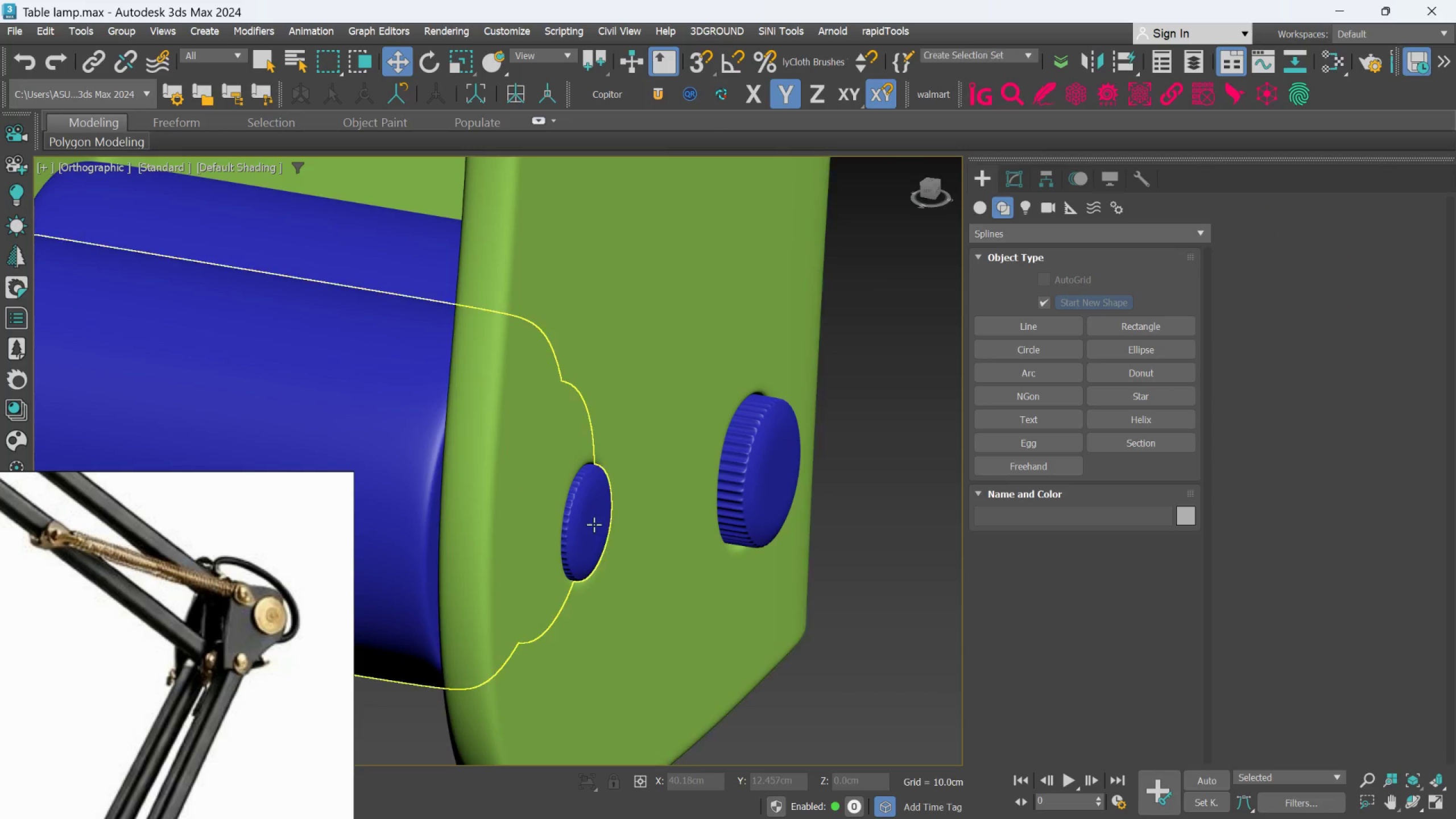 
left_click([590, 521])
 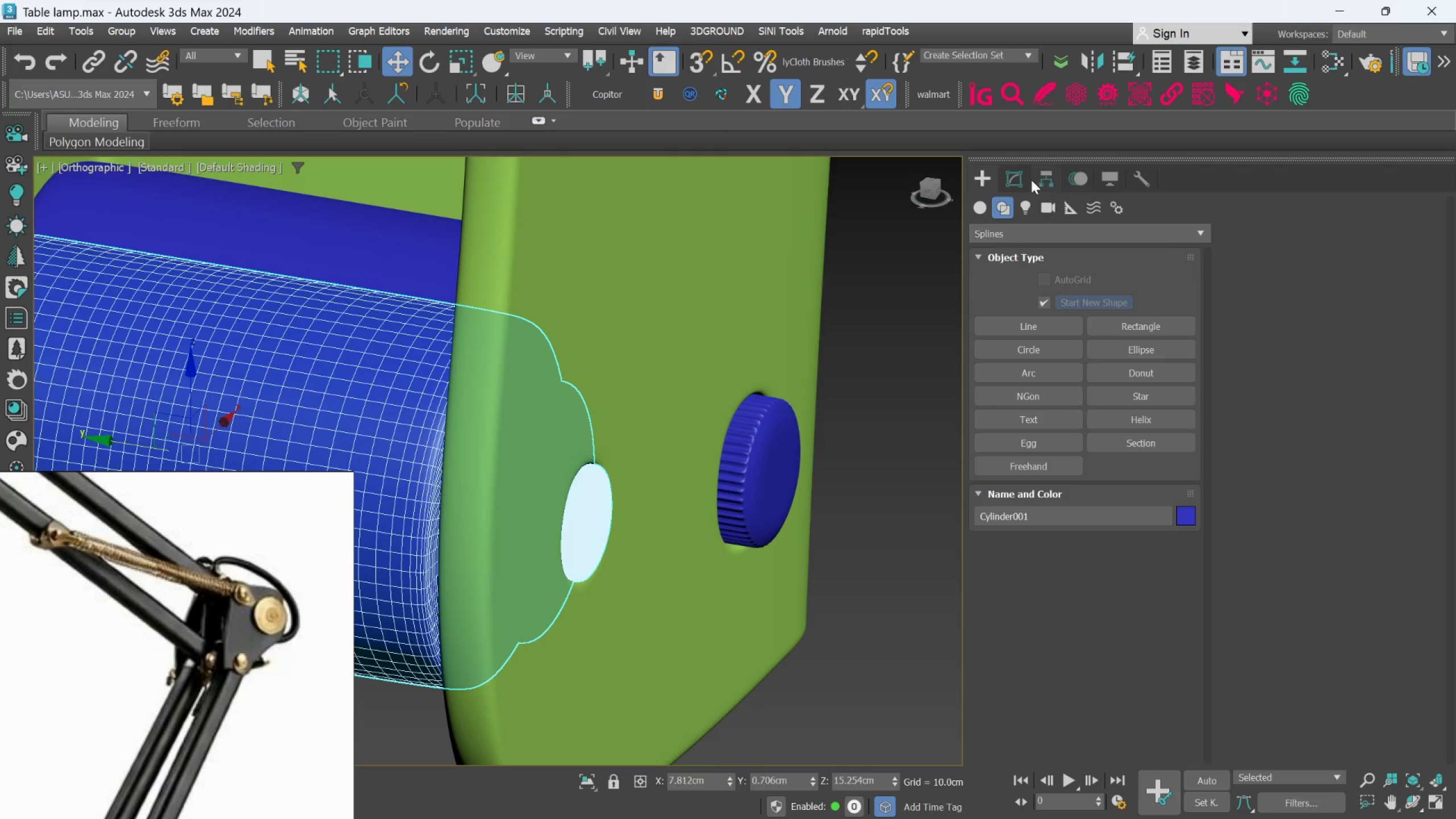 
left_click([1011, 175])
 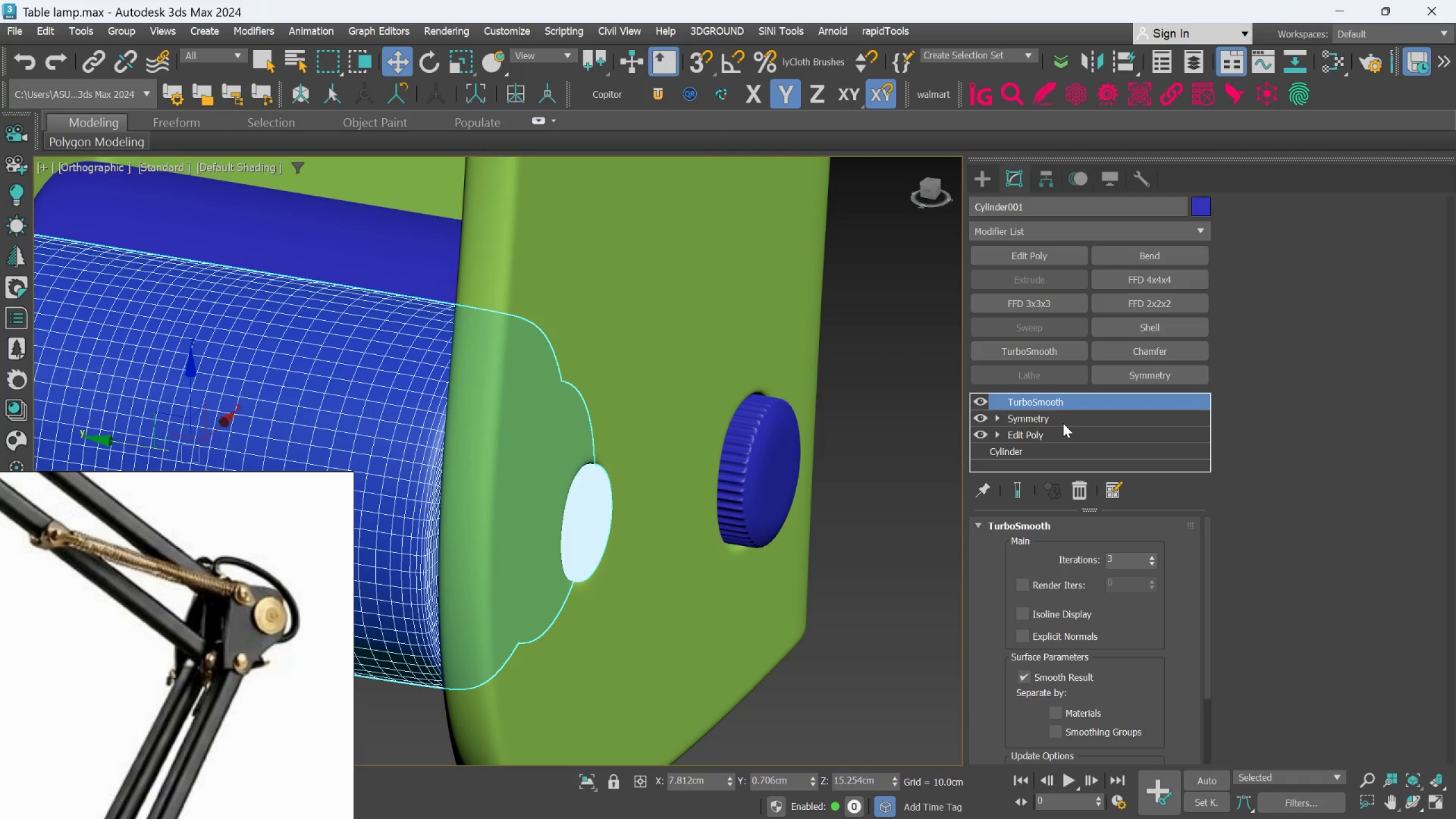 
left_click([1063, 433])
 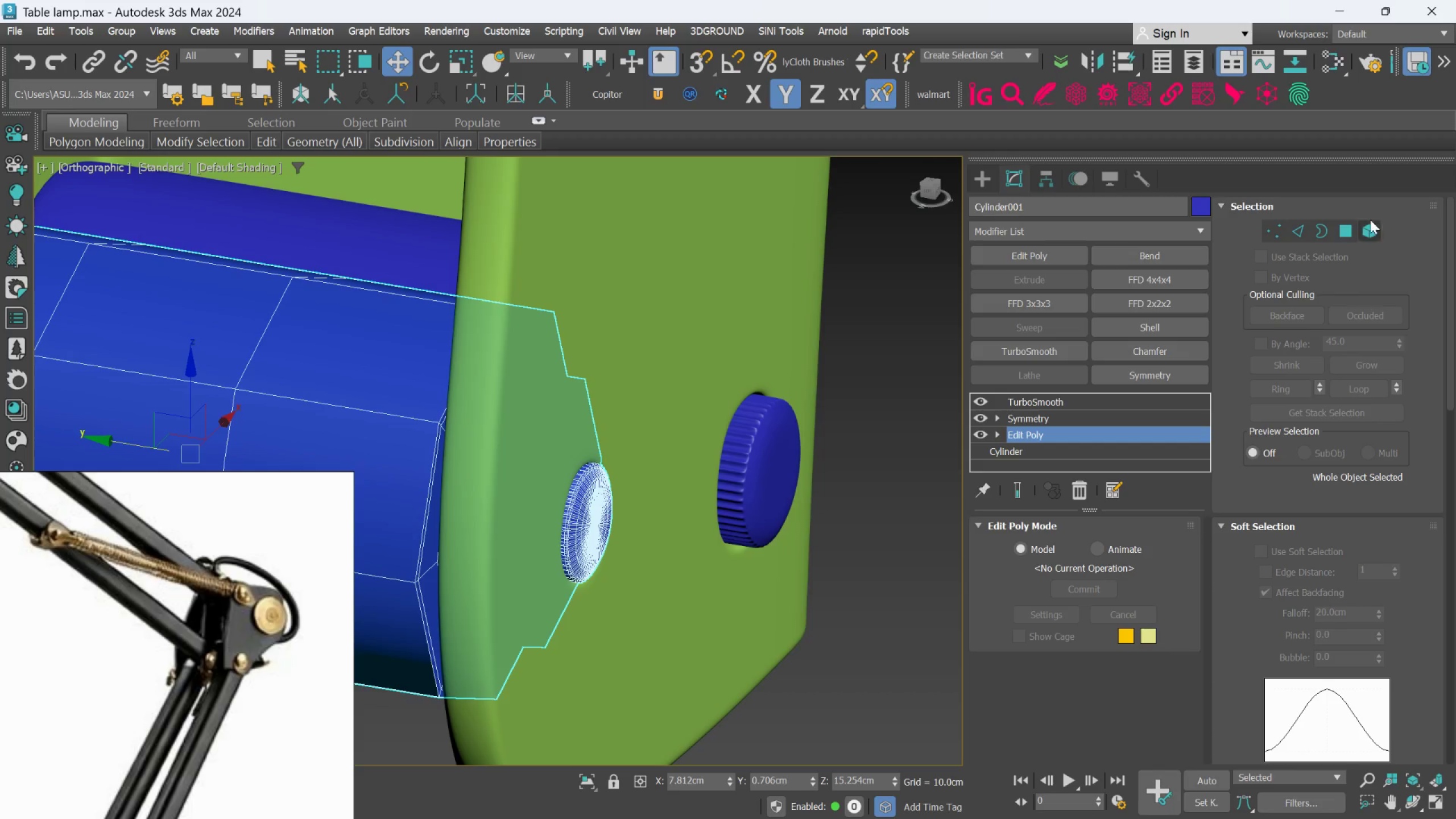 
left_click_drag(start_coordinate=[1359, 226], to_coordinate=[1359, 230])
 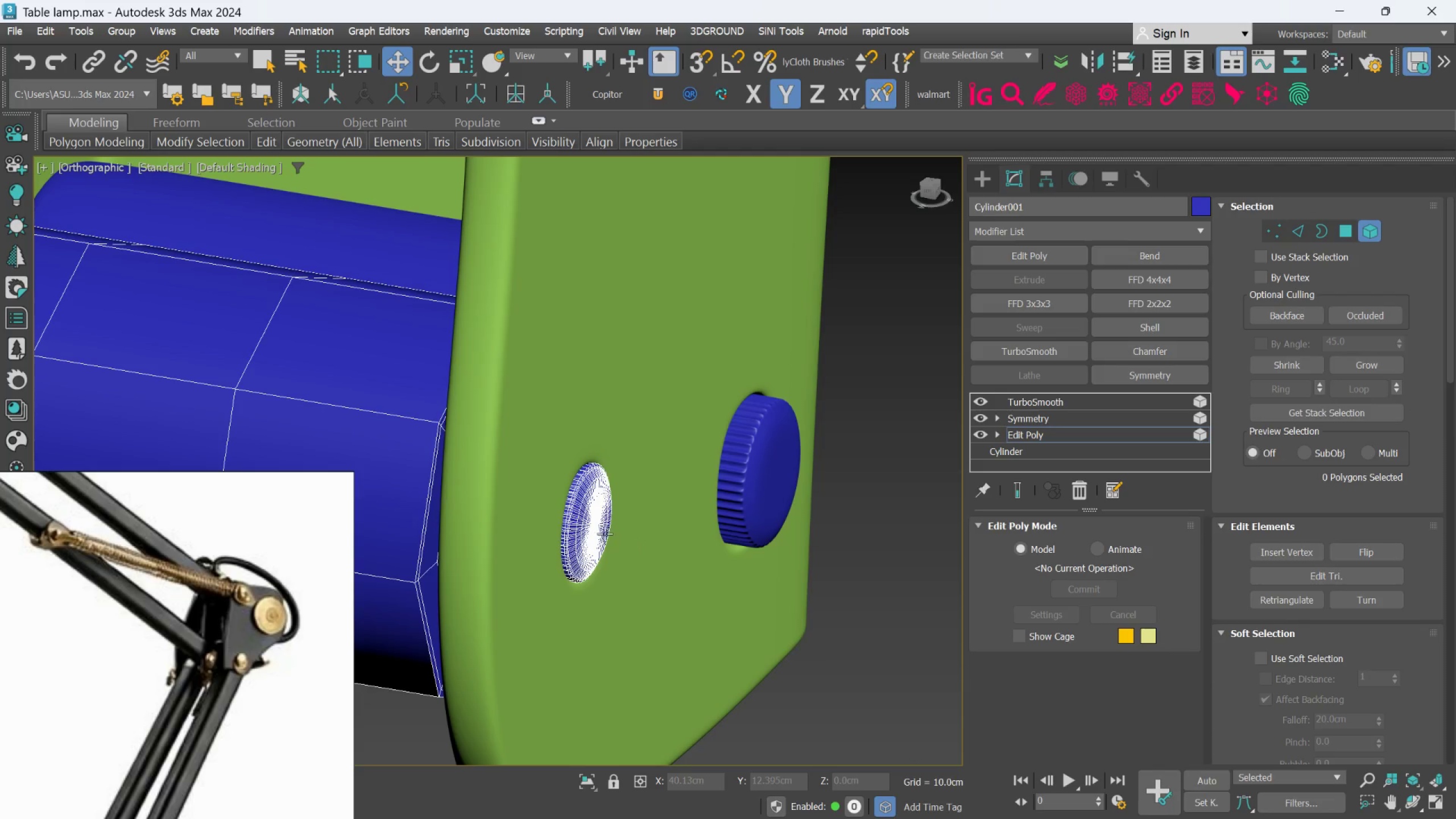 
left_click([589, 518])
 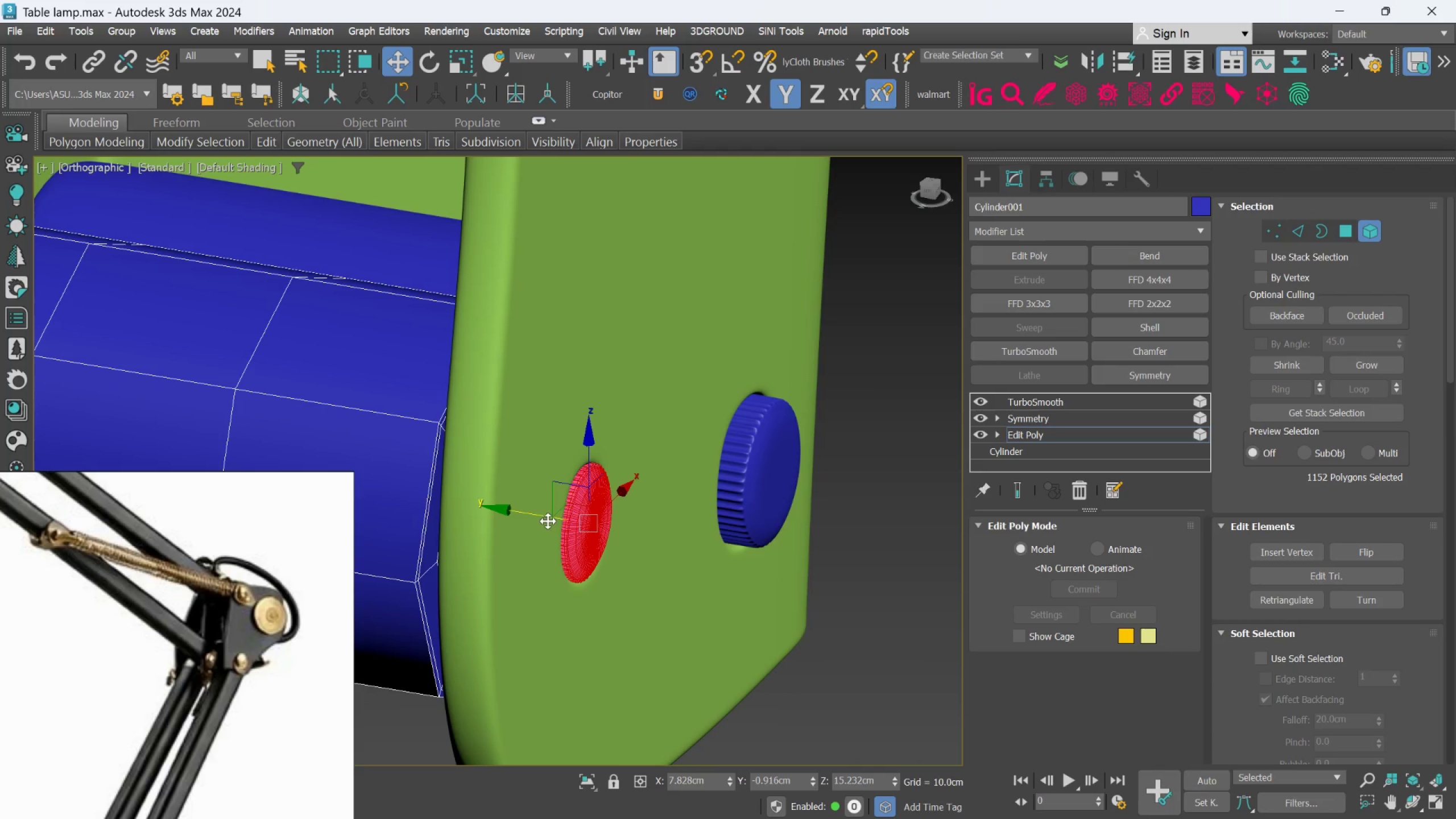 
left_click_drag(start_coordinate=[547, 519], to_coordinate=[560, 530])
 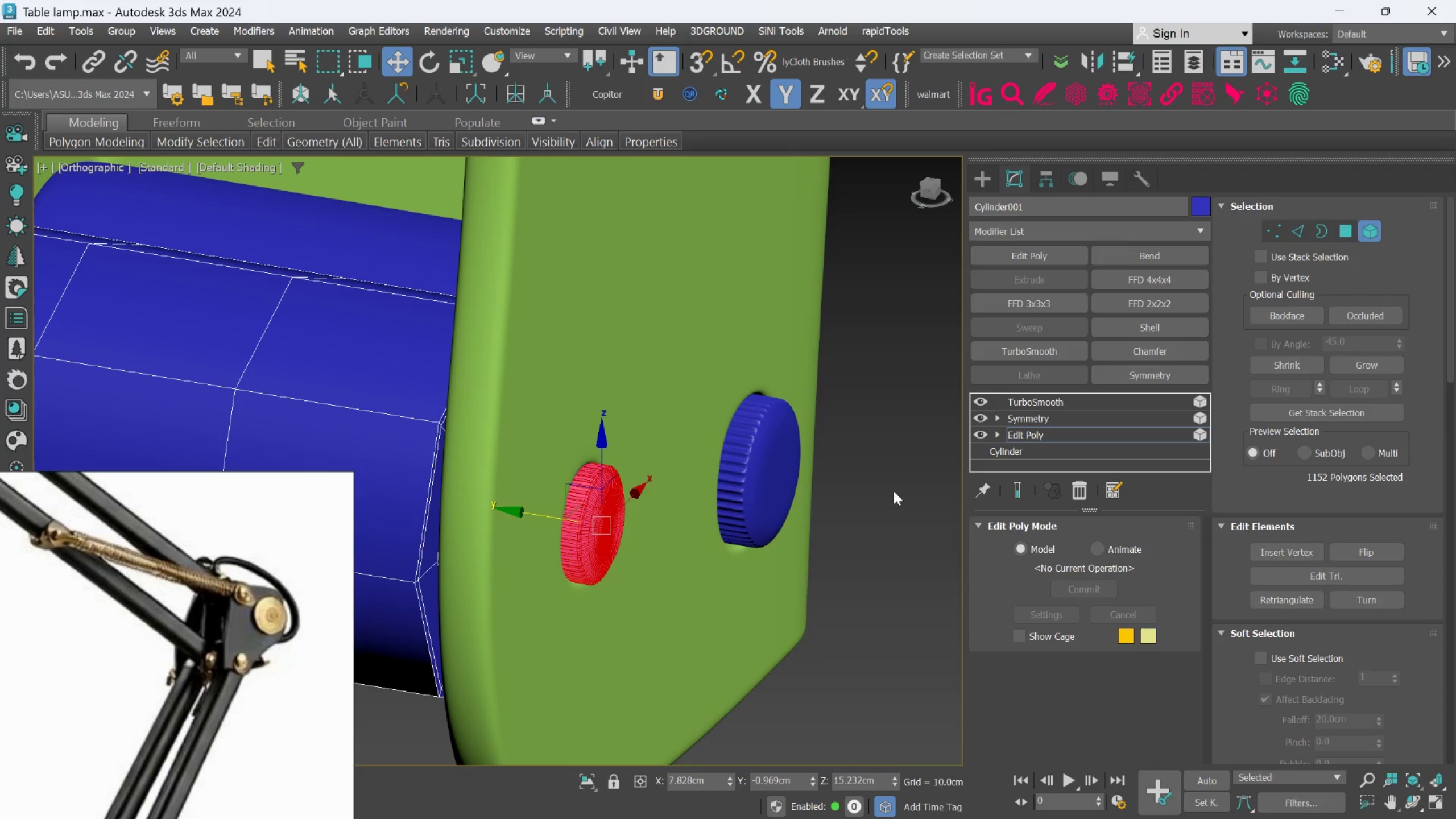 
left_click([896, 487])
 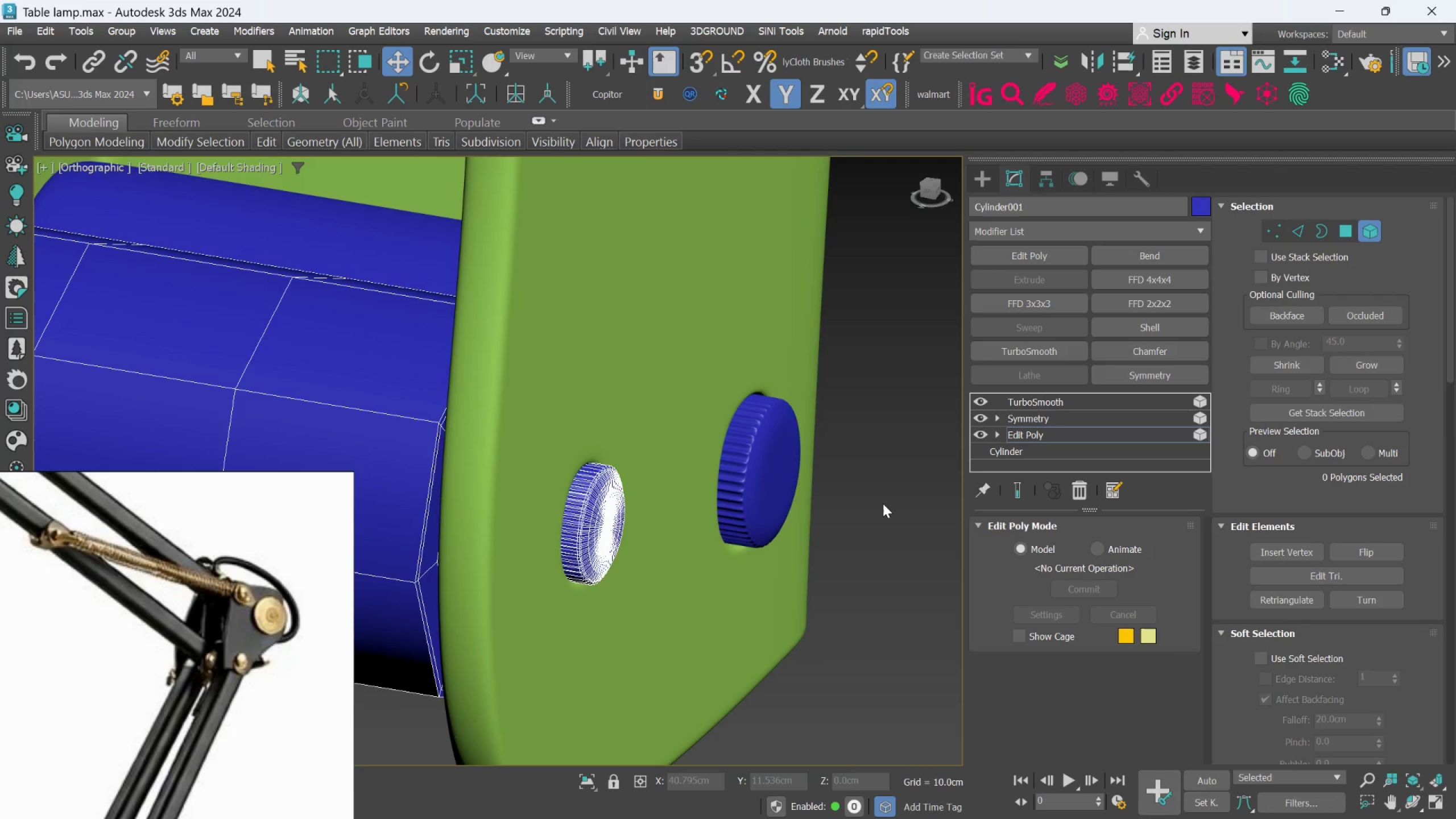 
scroll: coordinate [882, 506], scroll_direction: down, amount: 3.0
 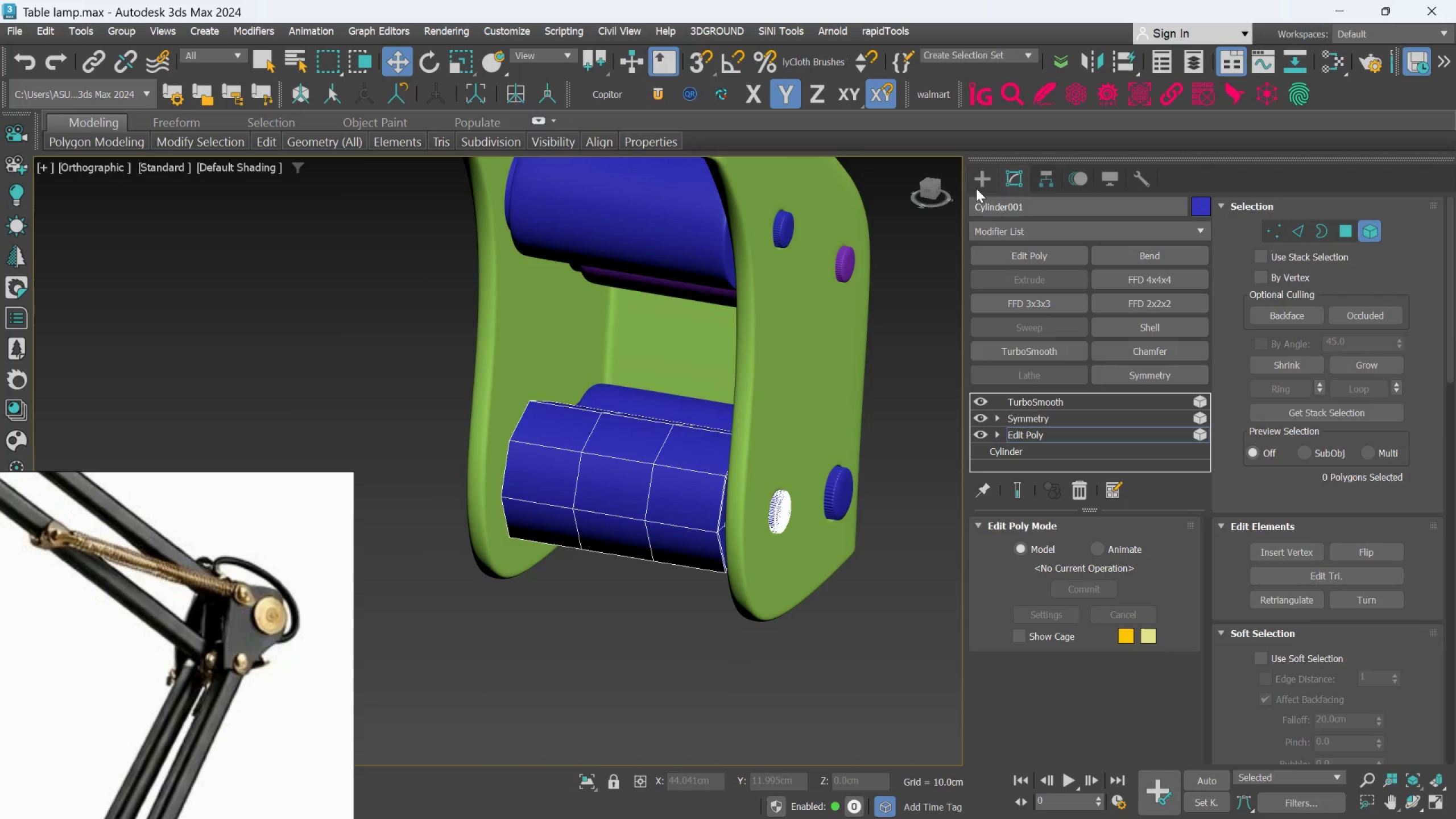 
left_click([979, 175])
 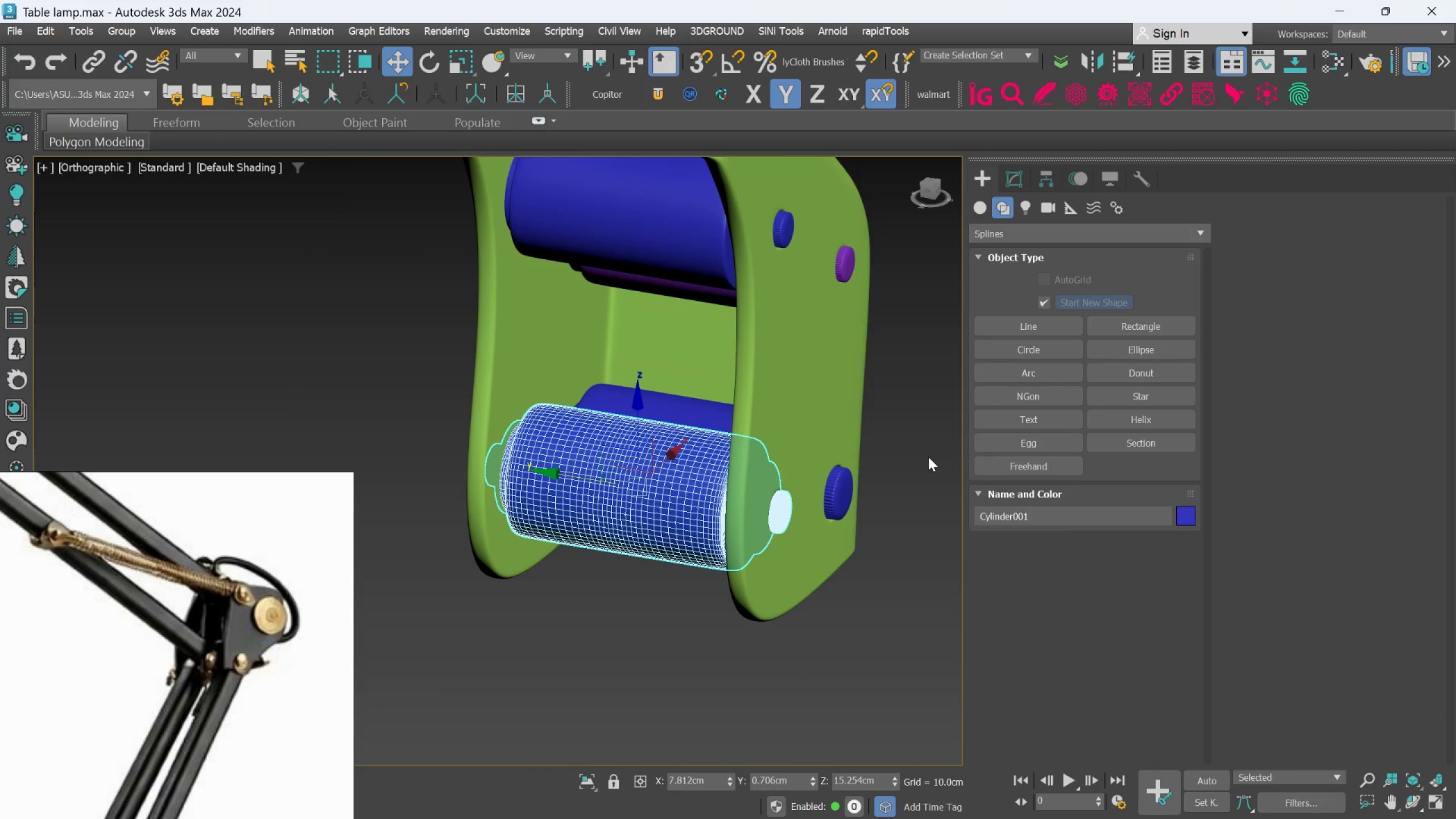 
left_click([919, 482])
 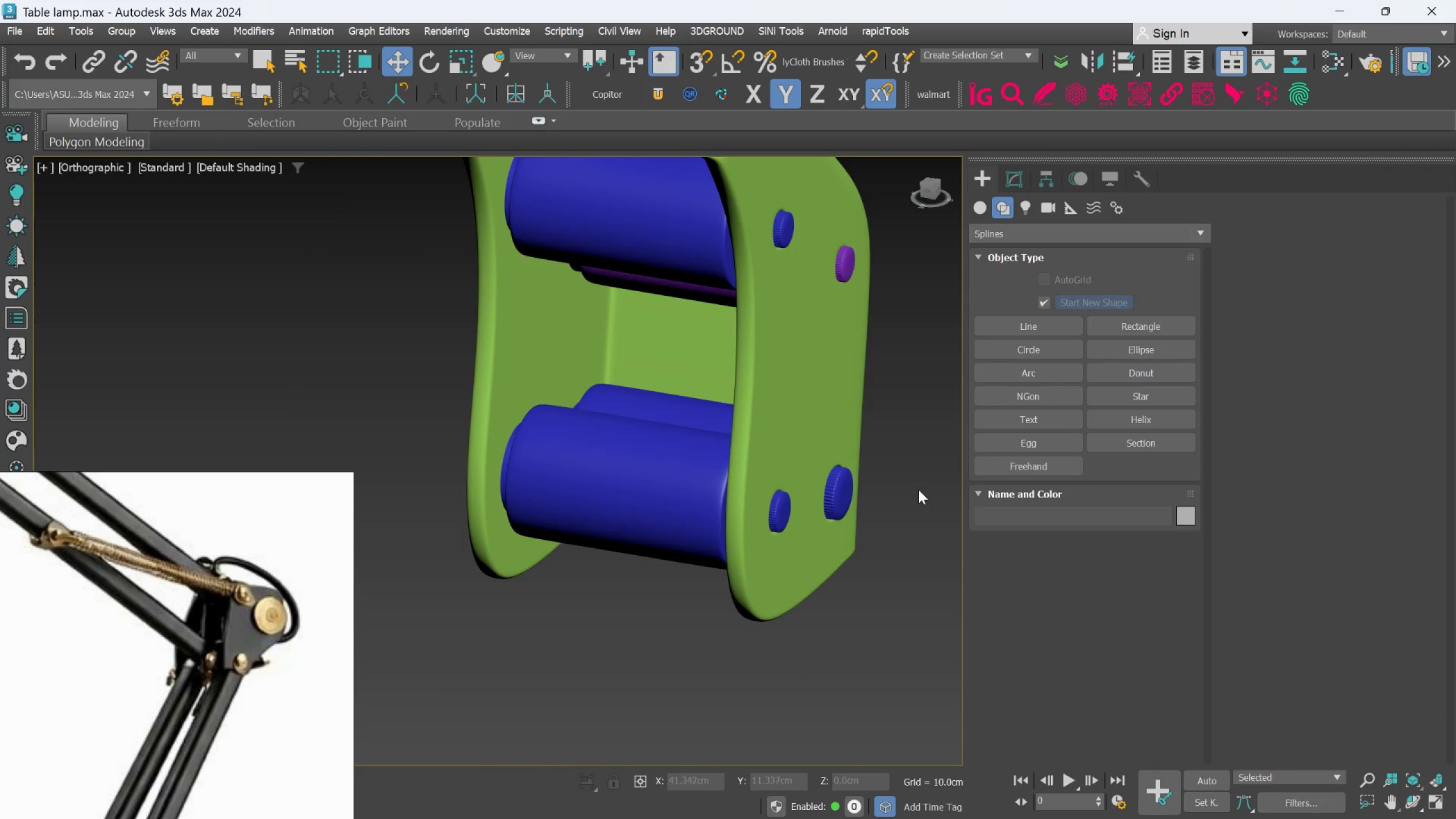 
scroll: coordinate [915, 499], scroll_direction: down, amount: 2.0
 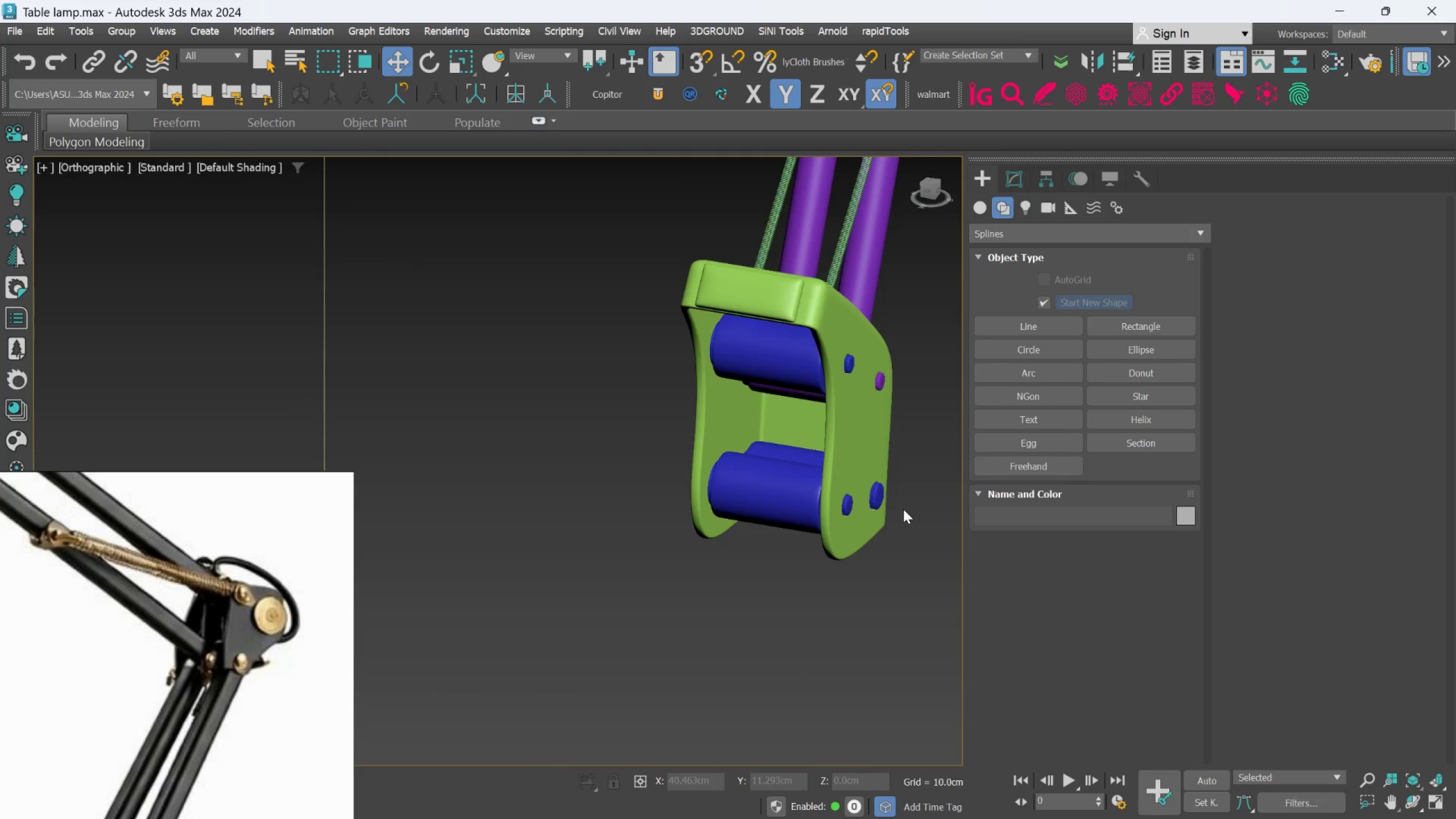 
hold_key(key=AltLeft, duration=0.47)
 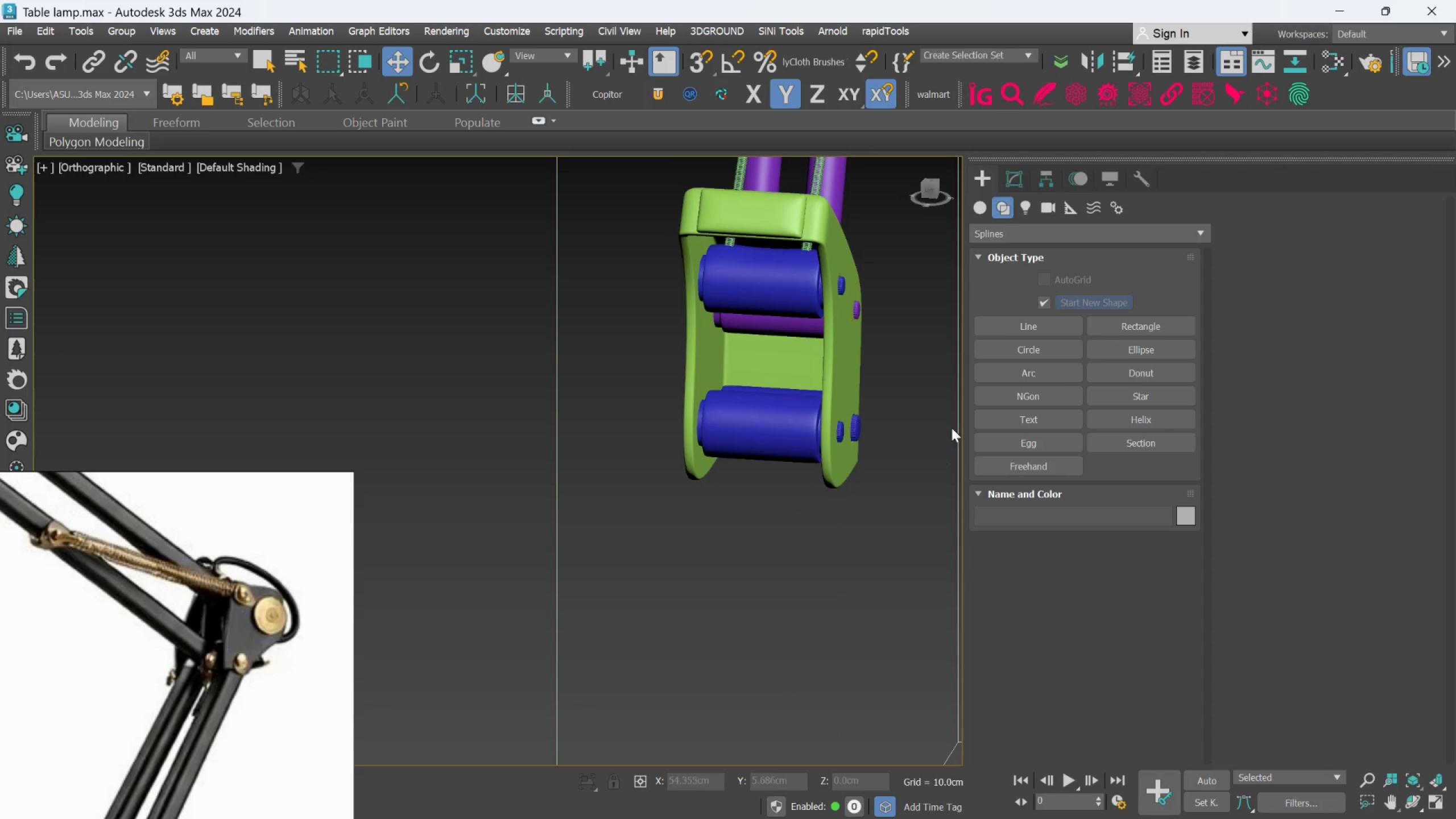 
scroll: coordinate [857, 437], scroll_direction: up, amount: 3.0
 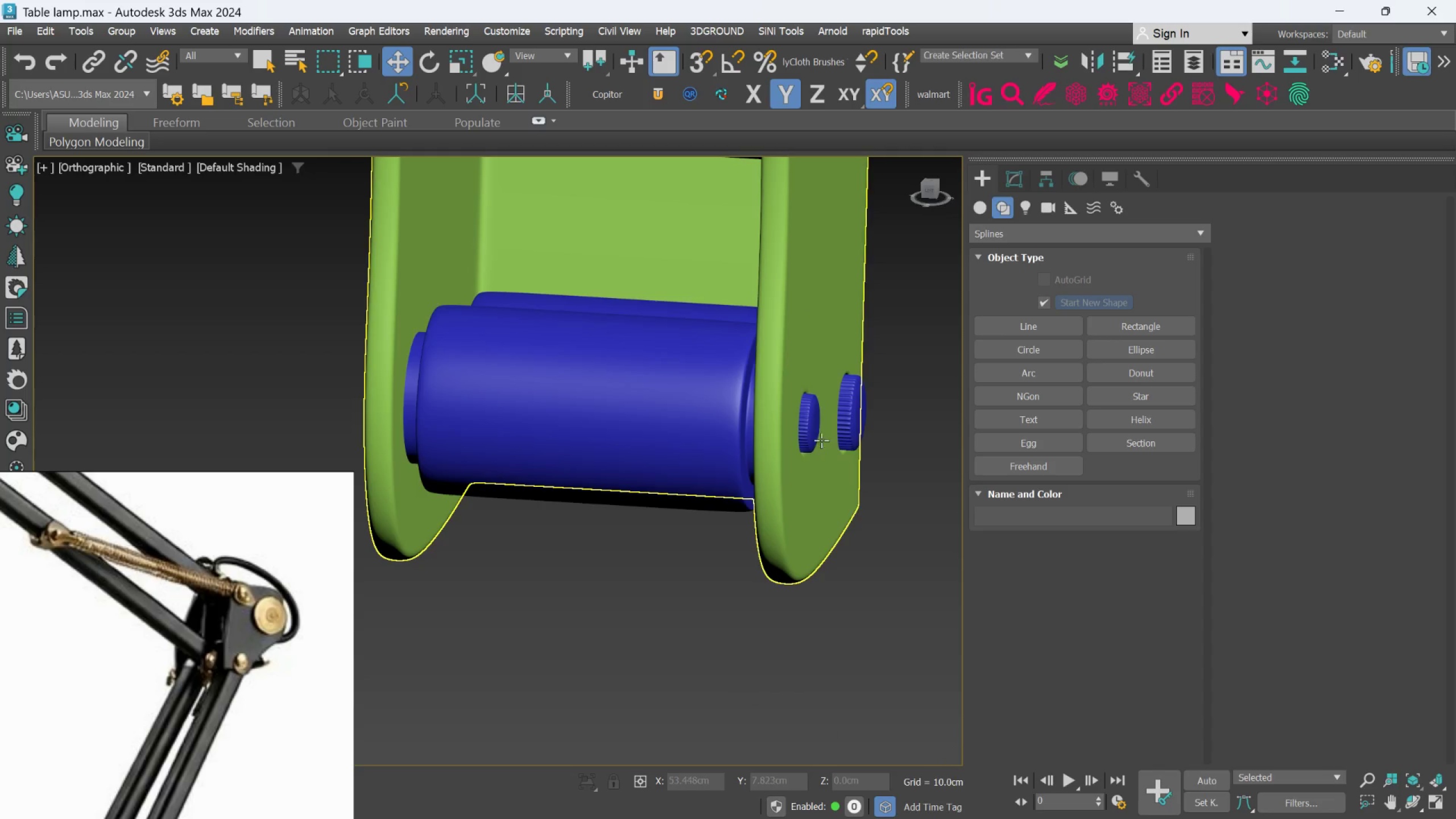 
left_click([816, 432])
 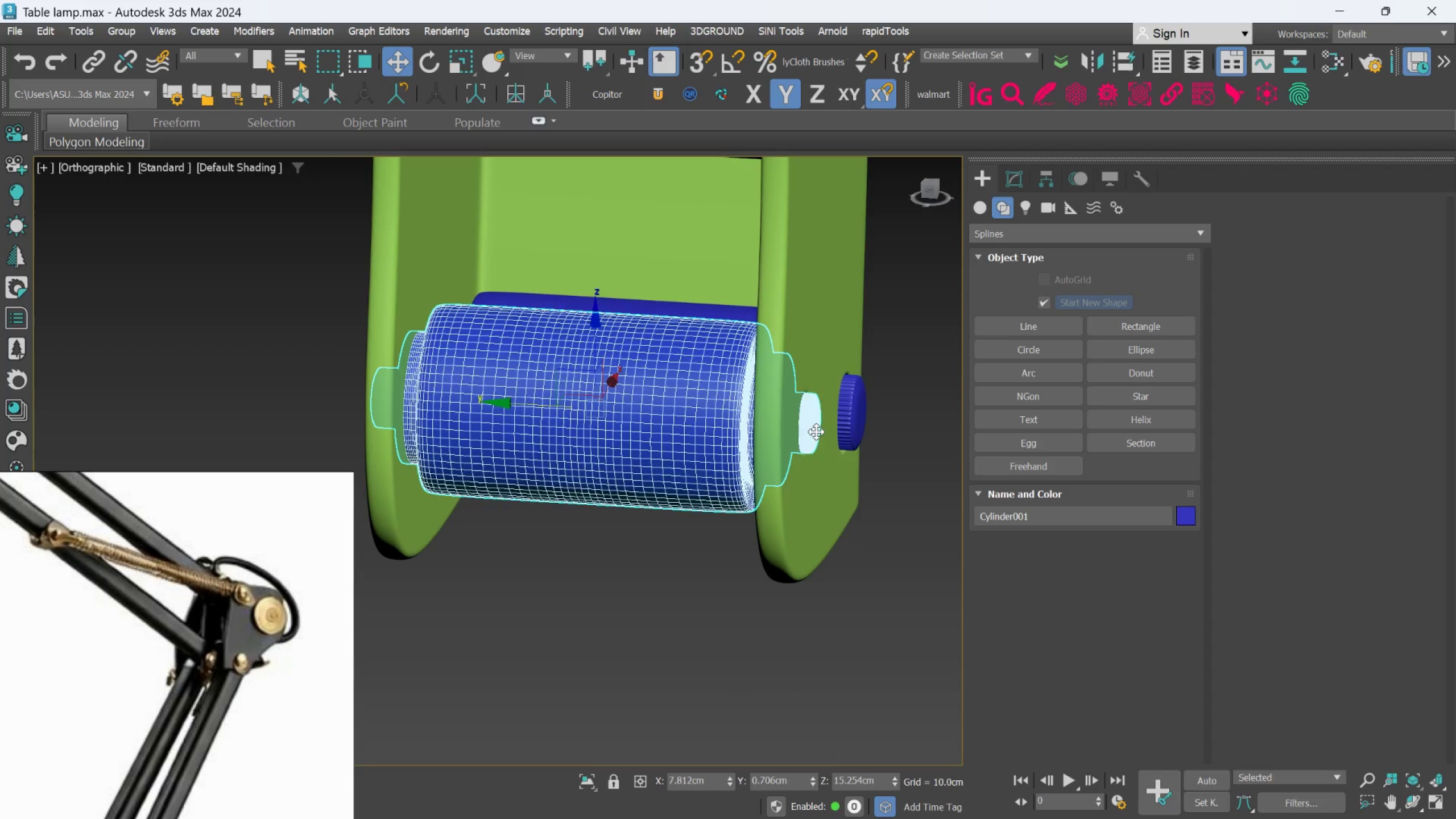 
hold_key(key=AltLeft, duration=0.77)
 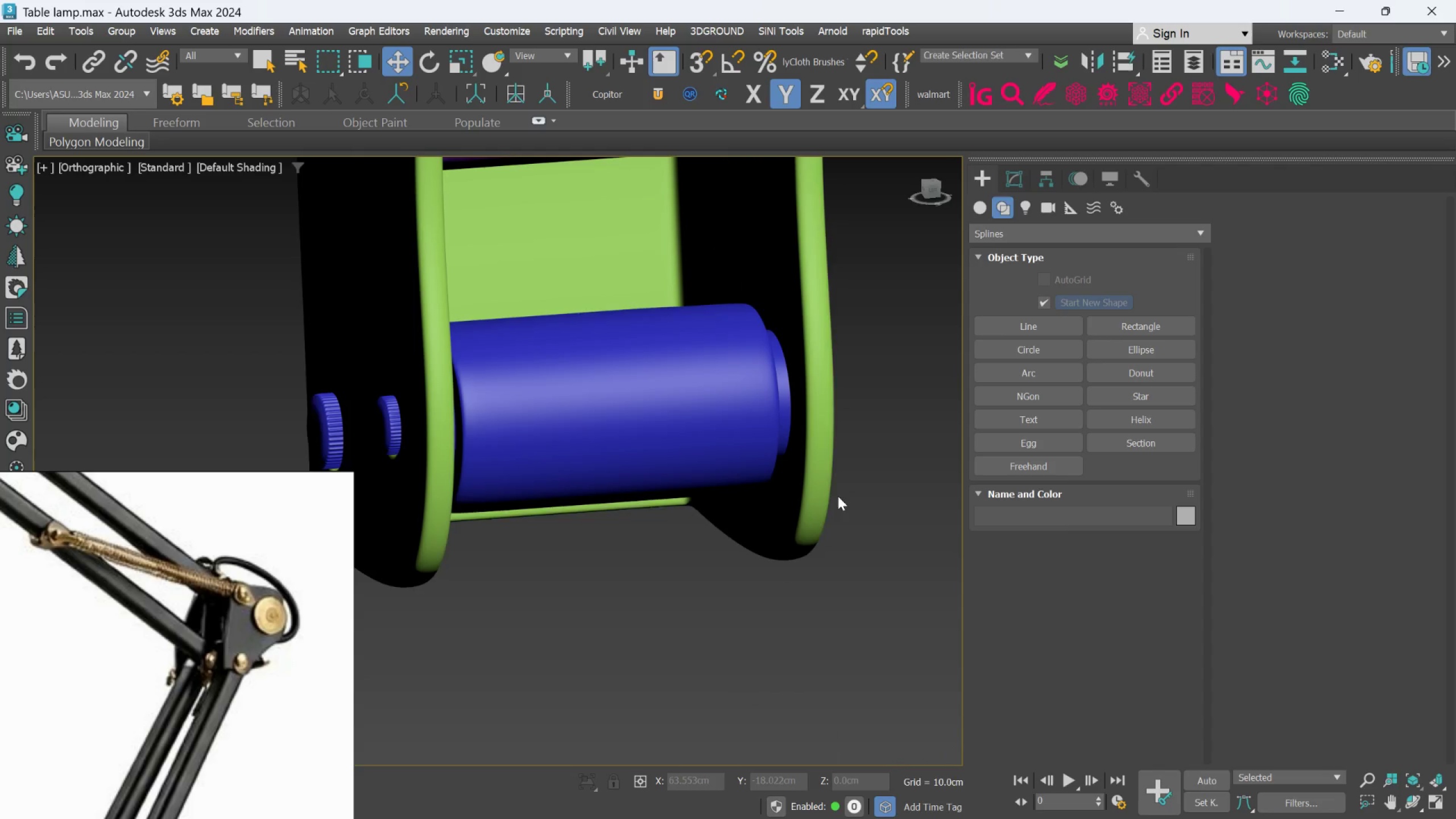 
hold_key(key=AltLeft, duration=0.47)
 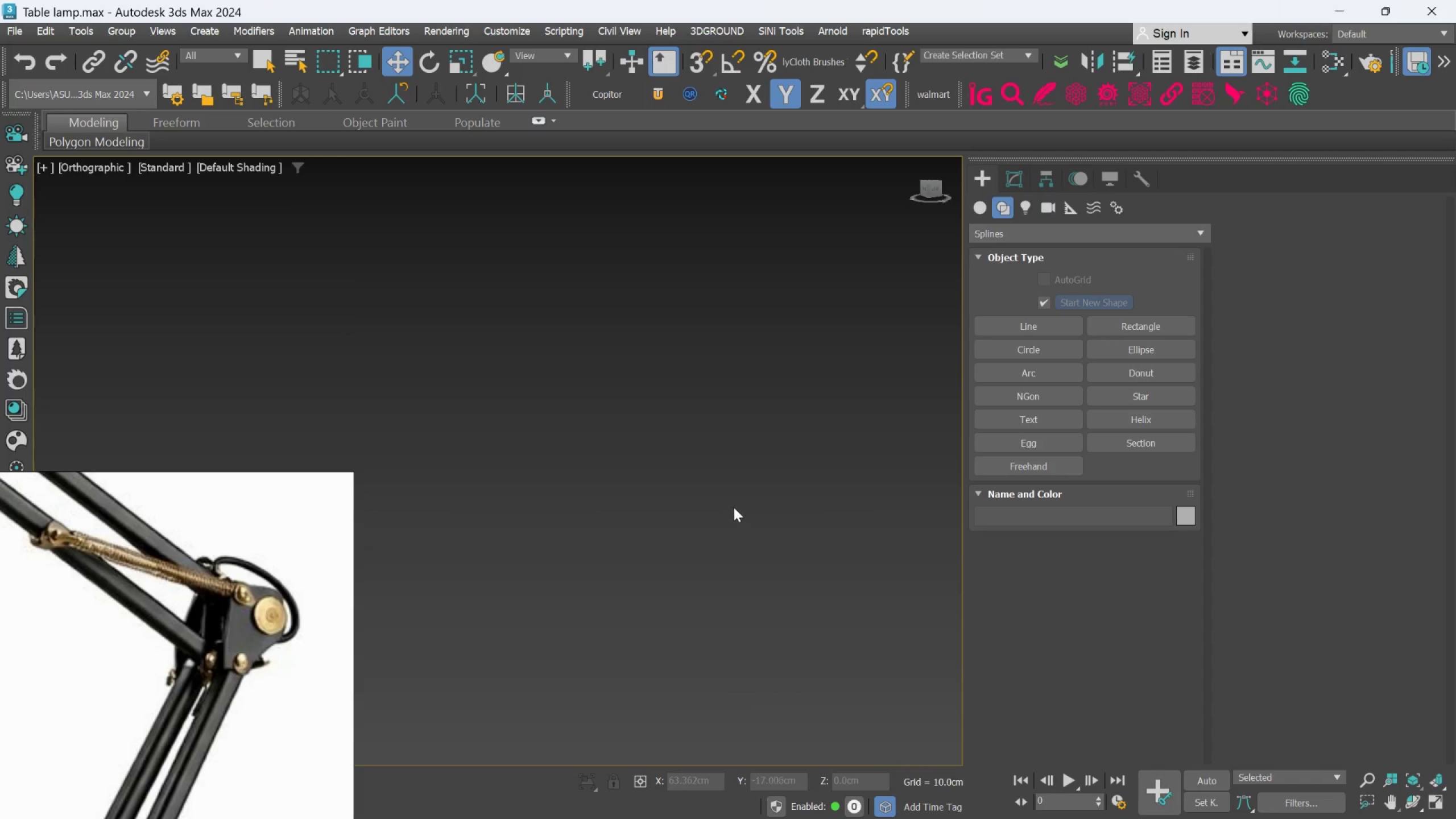 
scroll: coordinate [741, 513], scroll_direction: down, amount: 4.0
 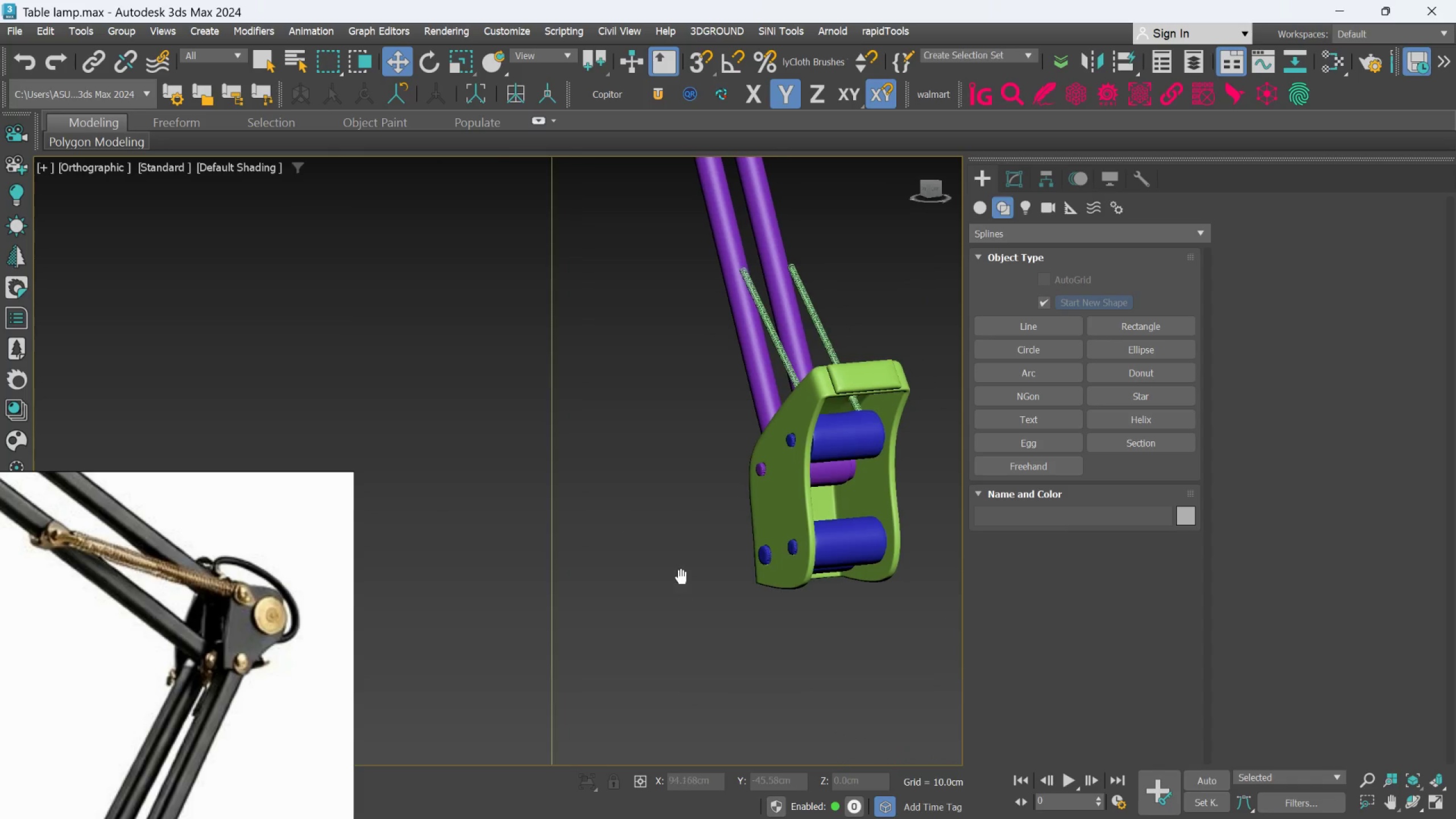 
scroll: coordinate [813, 390], scroll_direction: up, amount: 1.0
 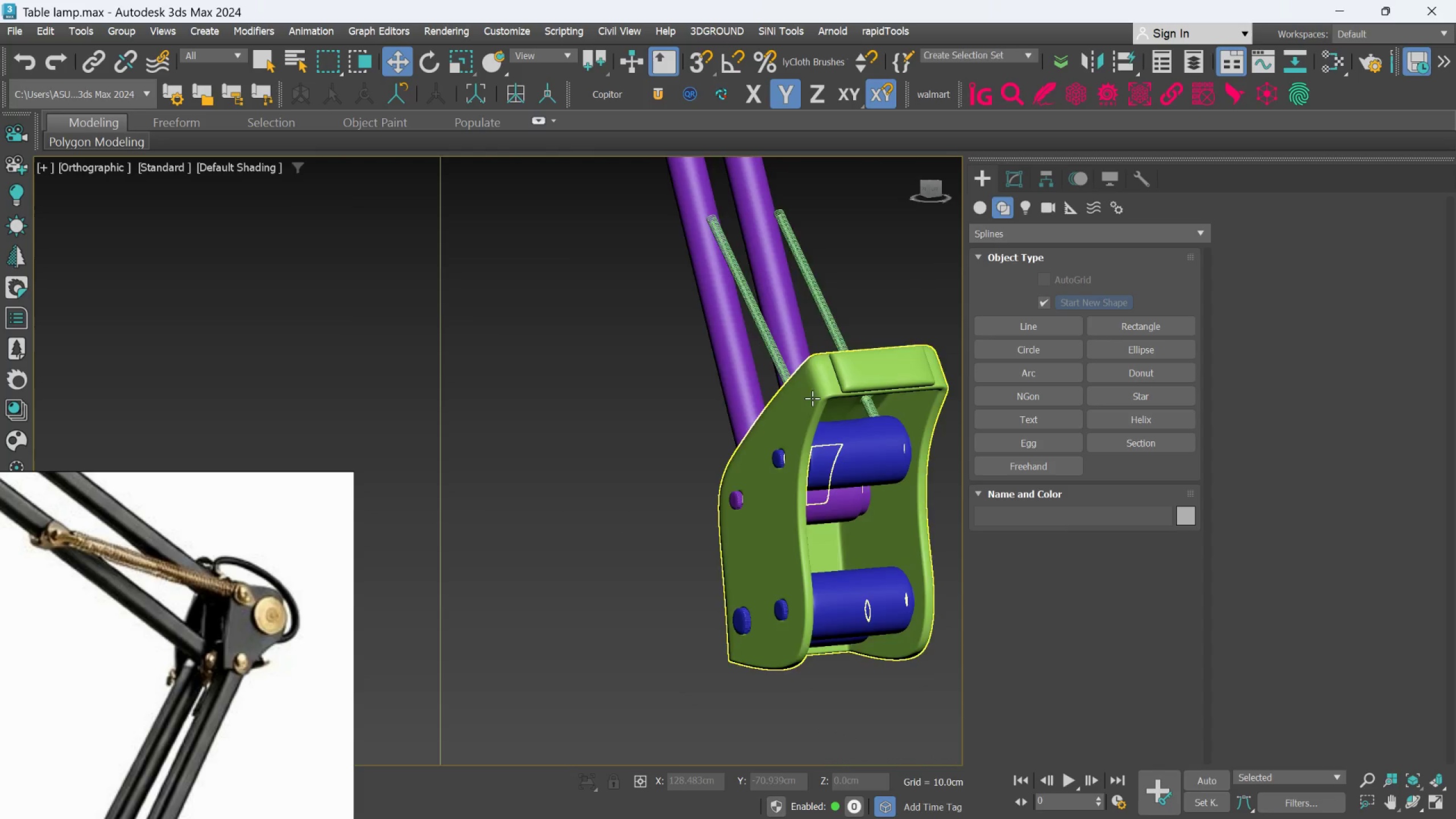 
hold_key(key=AltLeft, duration=0.42)
 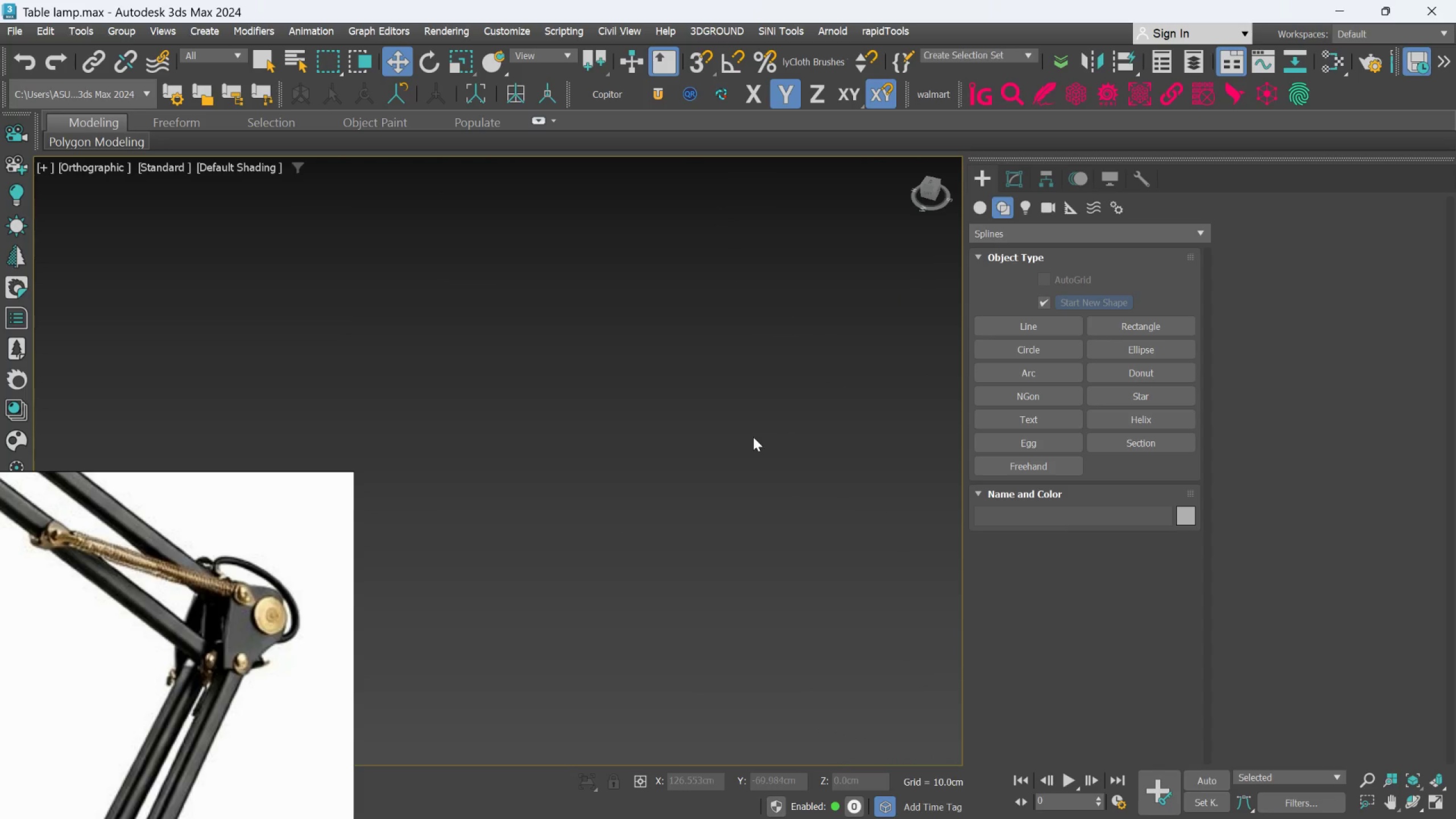 
scroll: coordinate [752, 511], scroll_direction: down, amount: 10.0
 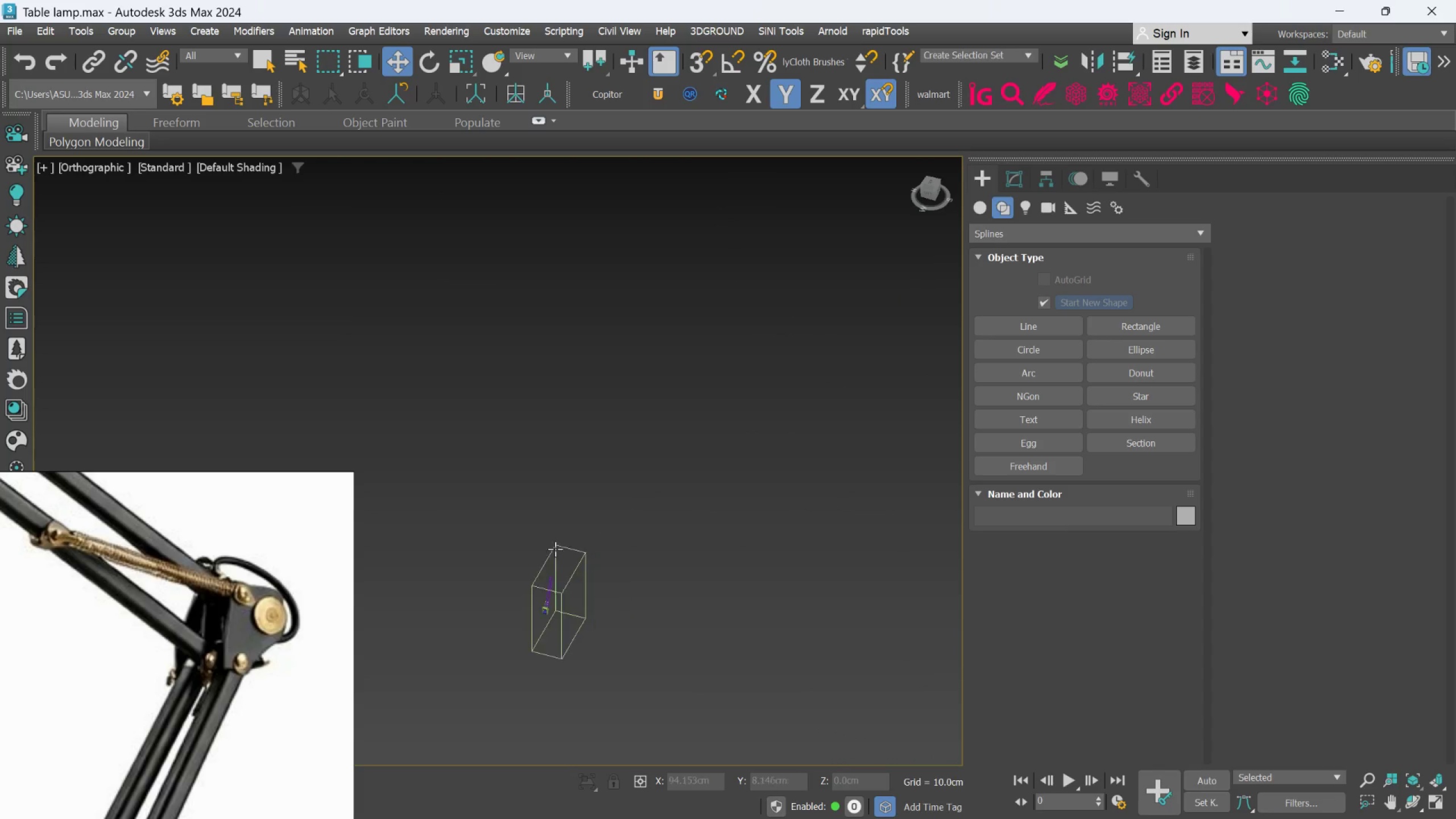 
scroll: coordinate [604, 531], scroll_direction: up, amount: 14.0
 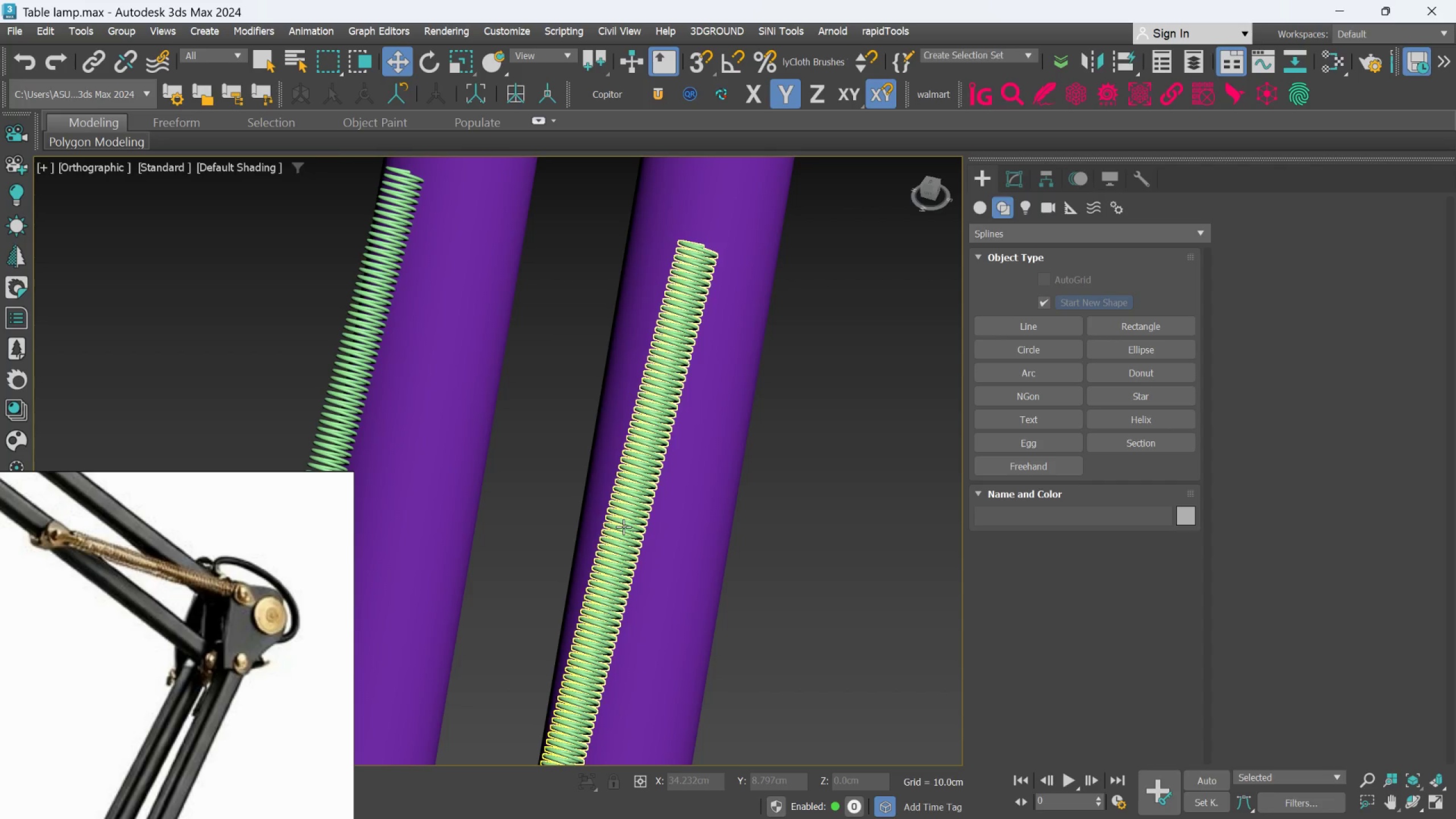 
left_click([623, 527])
 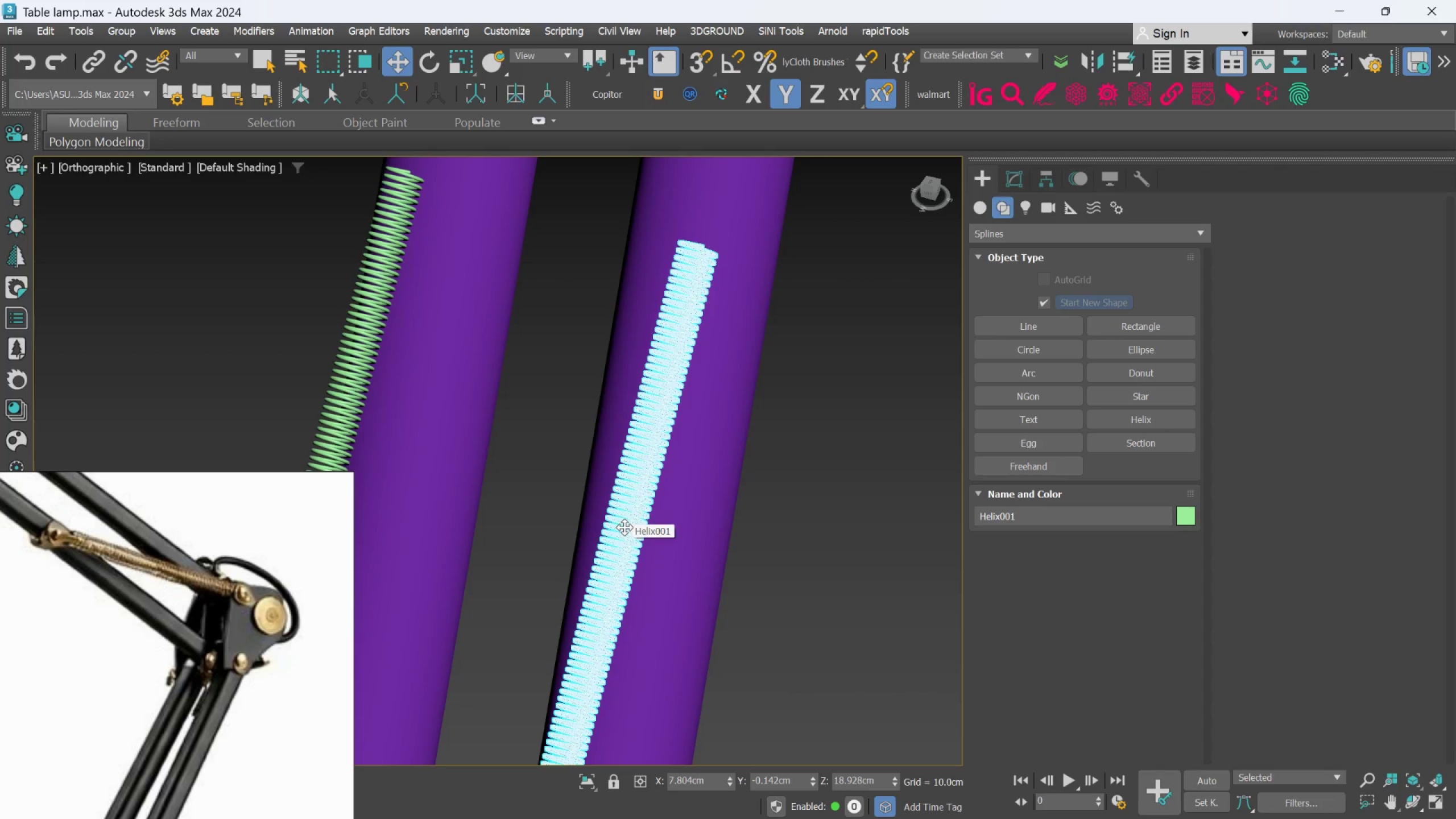 
hold_key(key=AltLeft, duration=0.69)
 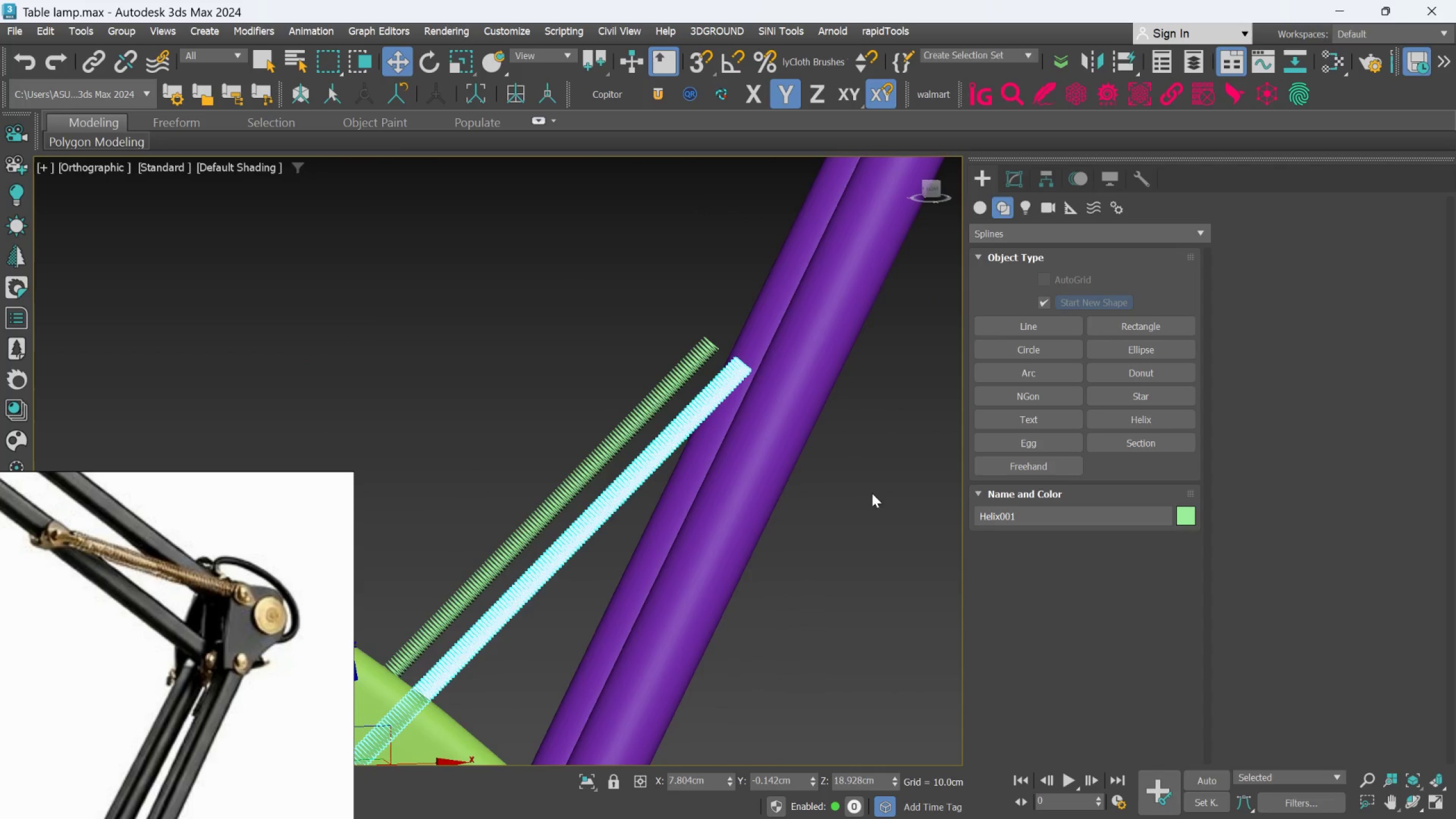 
scroll: coordinate [624, 527], scroll_direction: down, amount: 2.0
 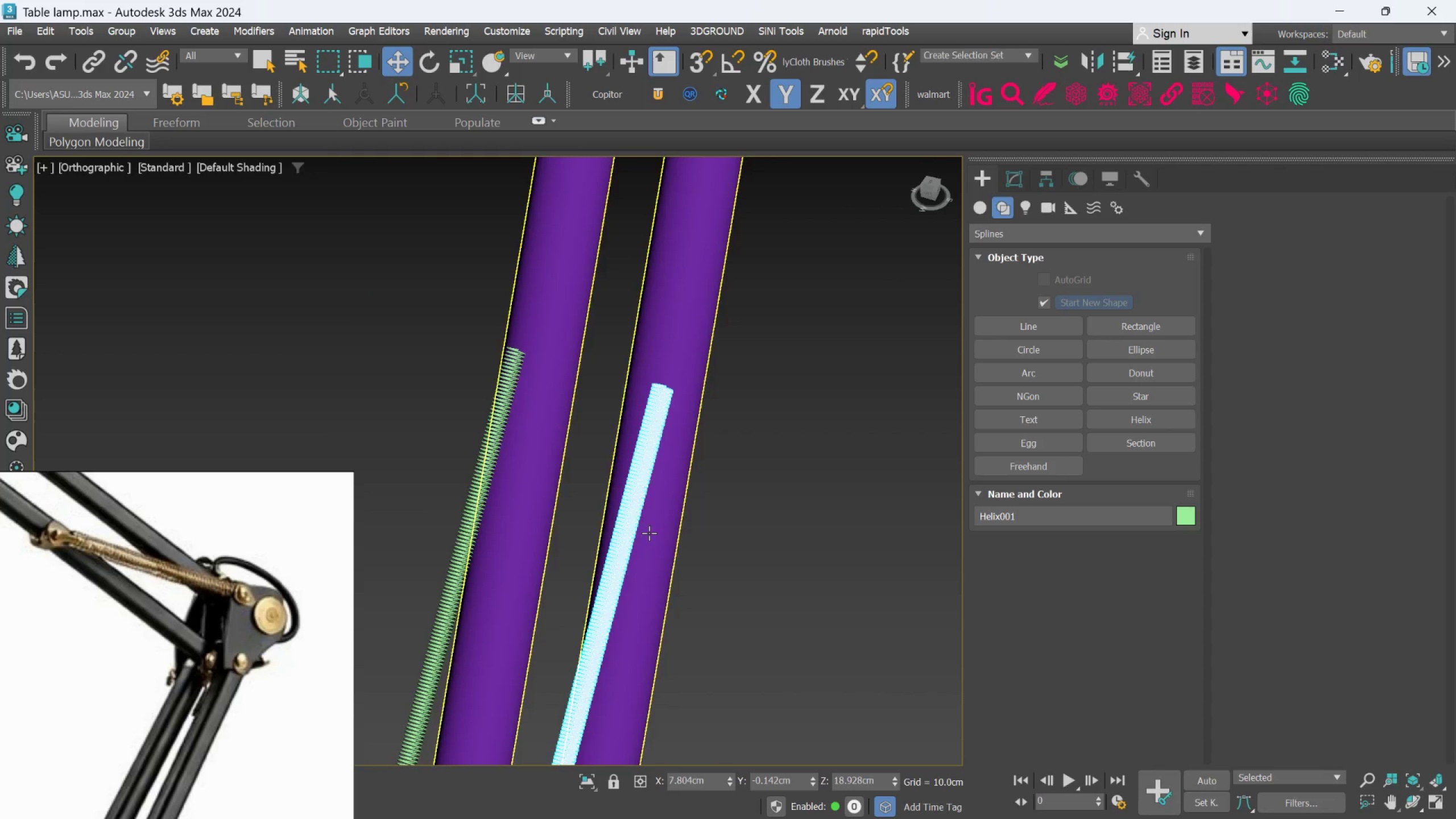 
left_click([851, 495])
 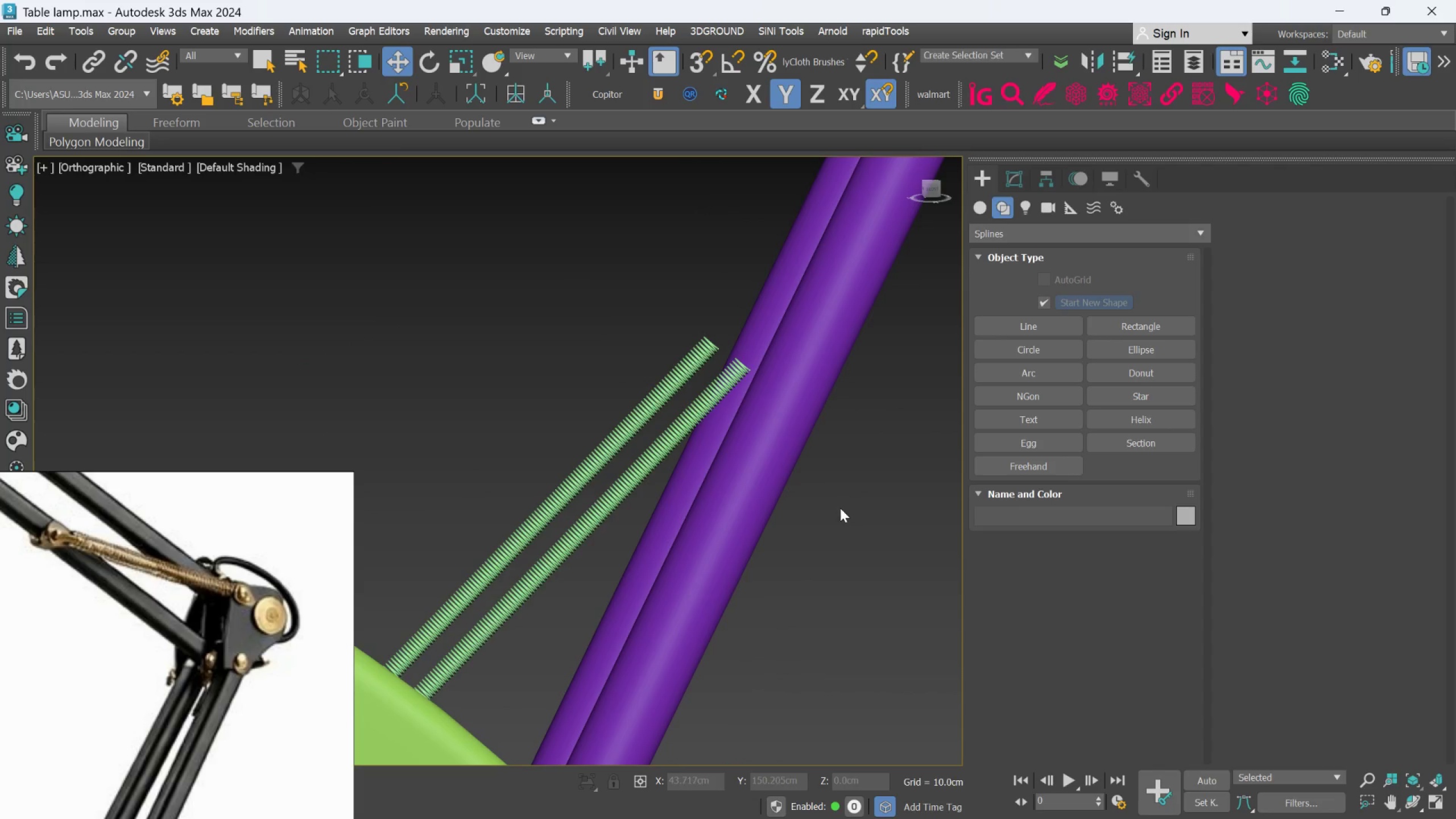 
scroll: coordinate [840, 508], scroll_direction: down, amount: 2.0
 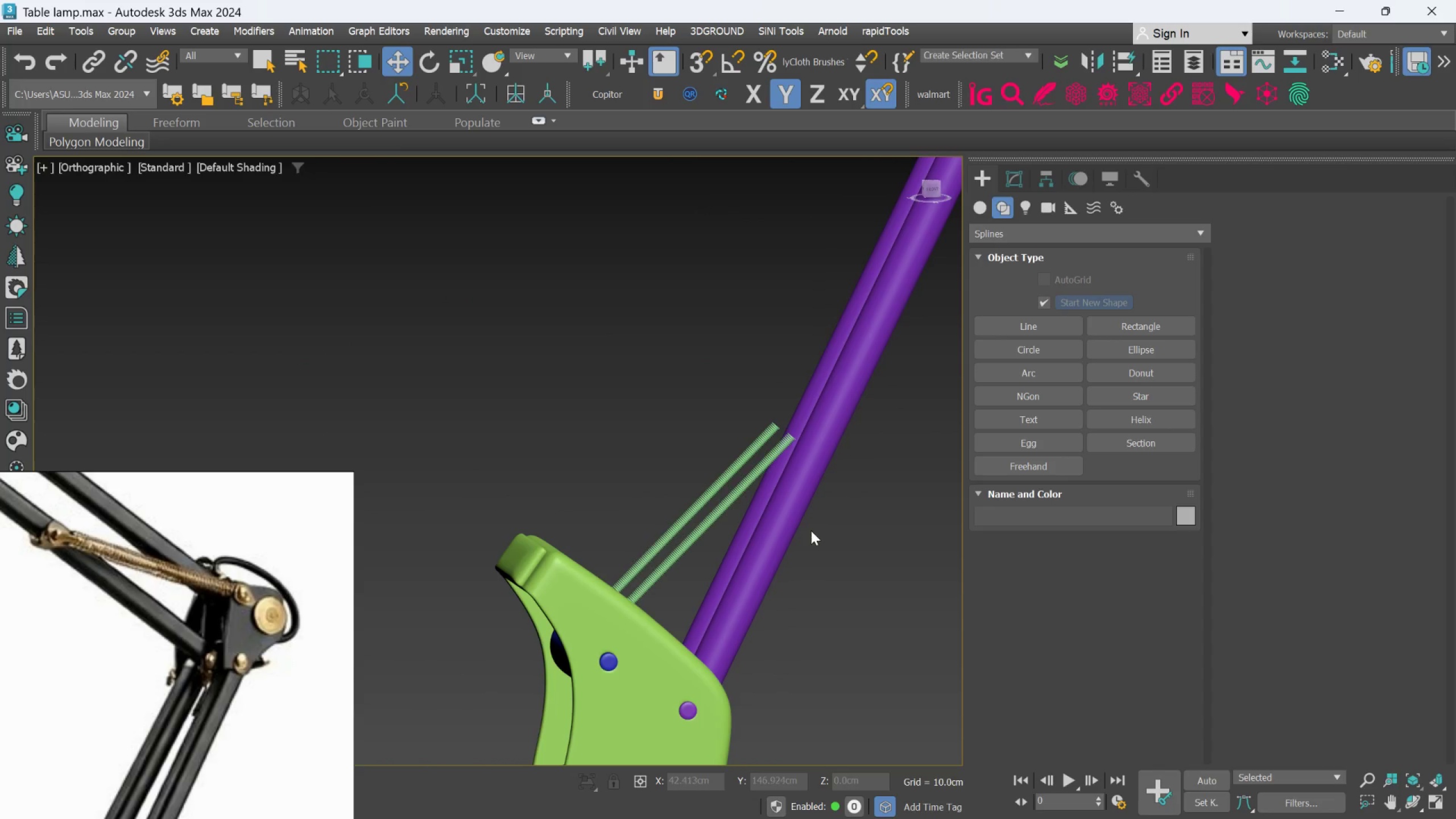 
key(Control+S)
 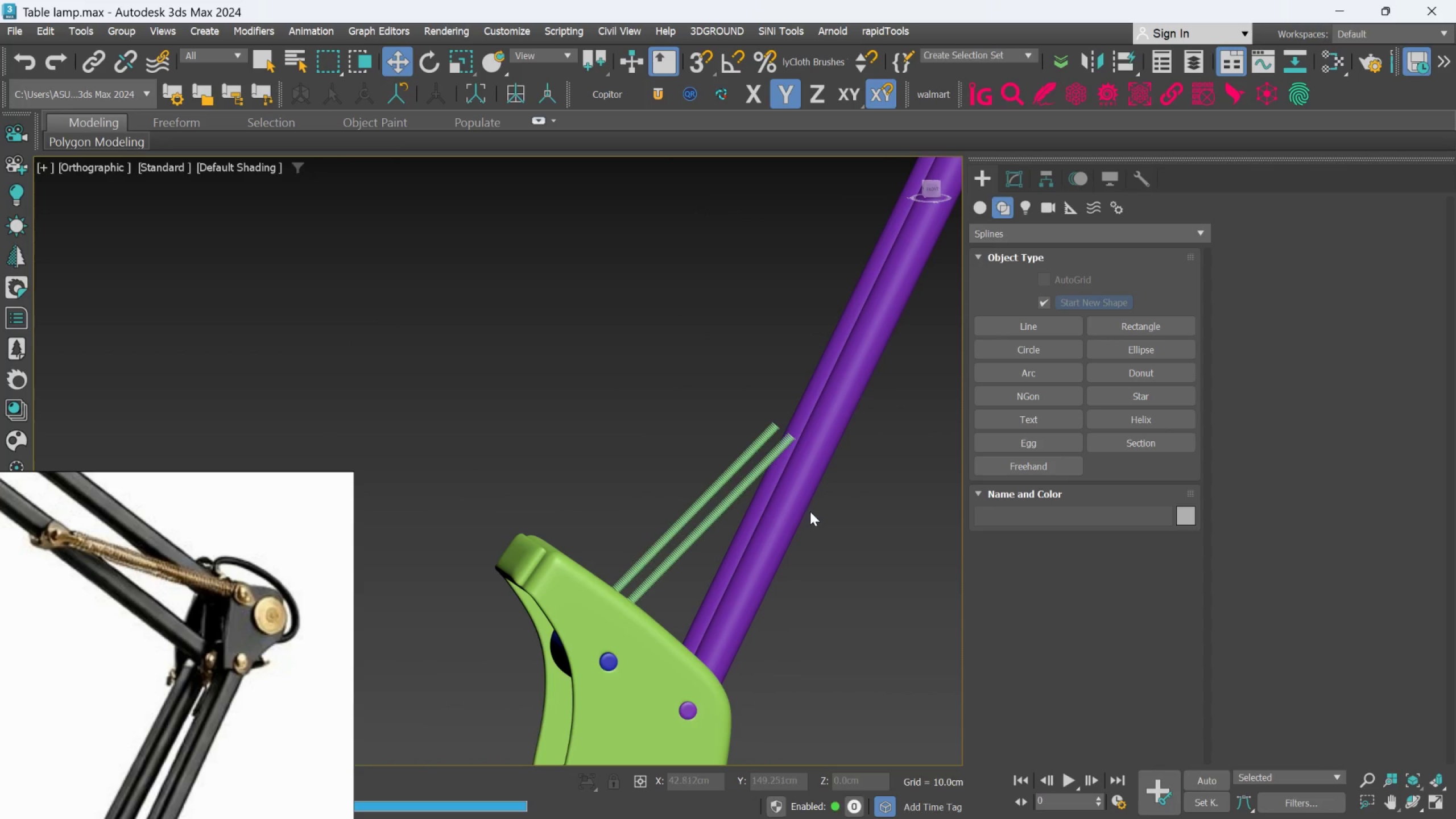 
scroll: coordinate [811, 508], scroll_direction: down, amount: 3.0
 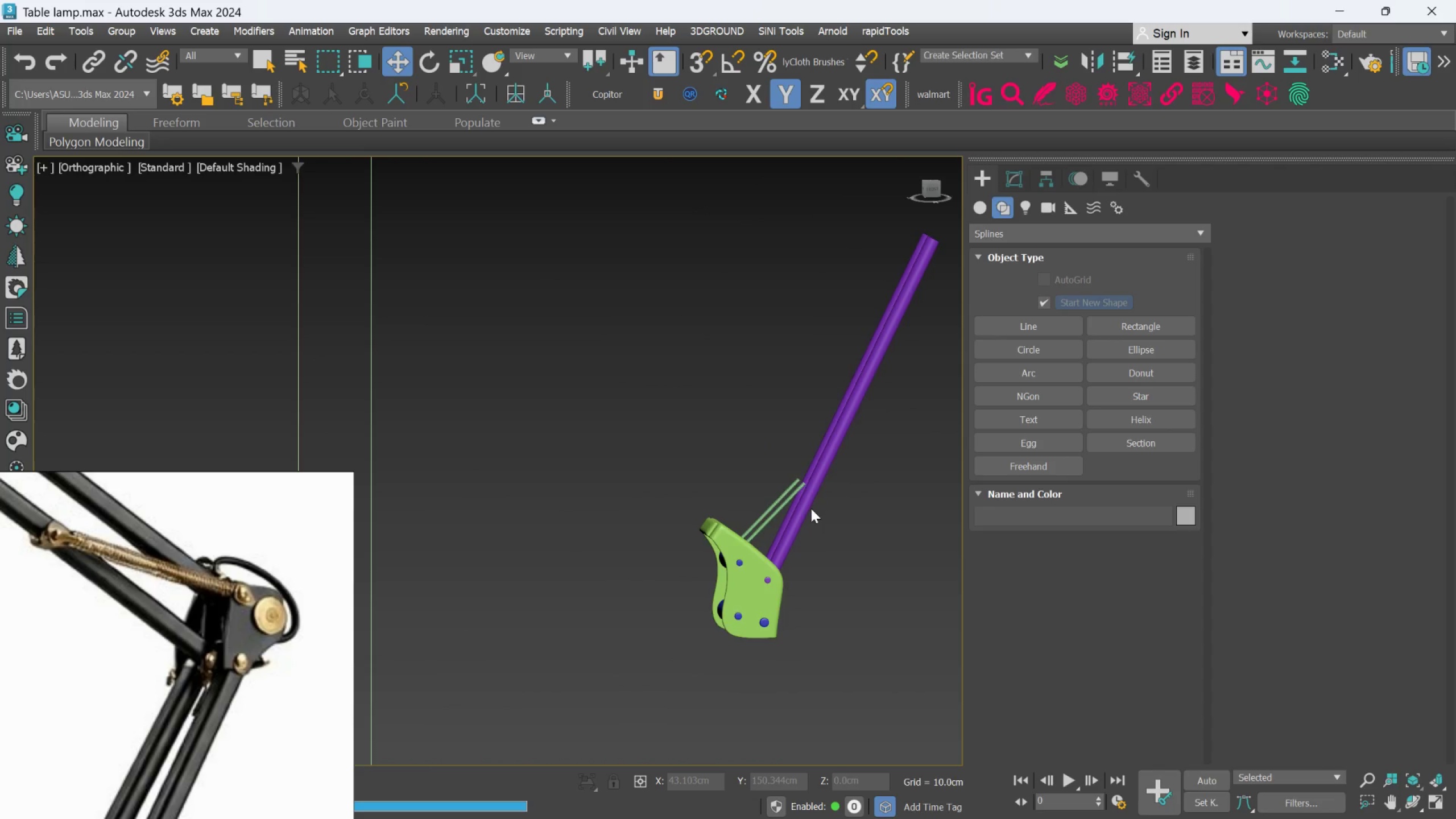 
key(Alt+AltLeft)
 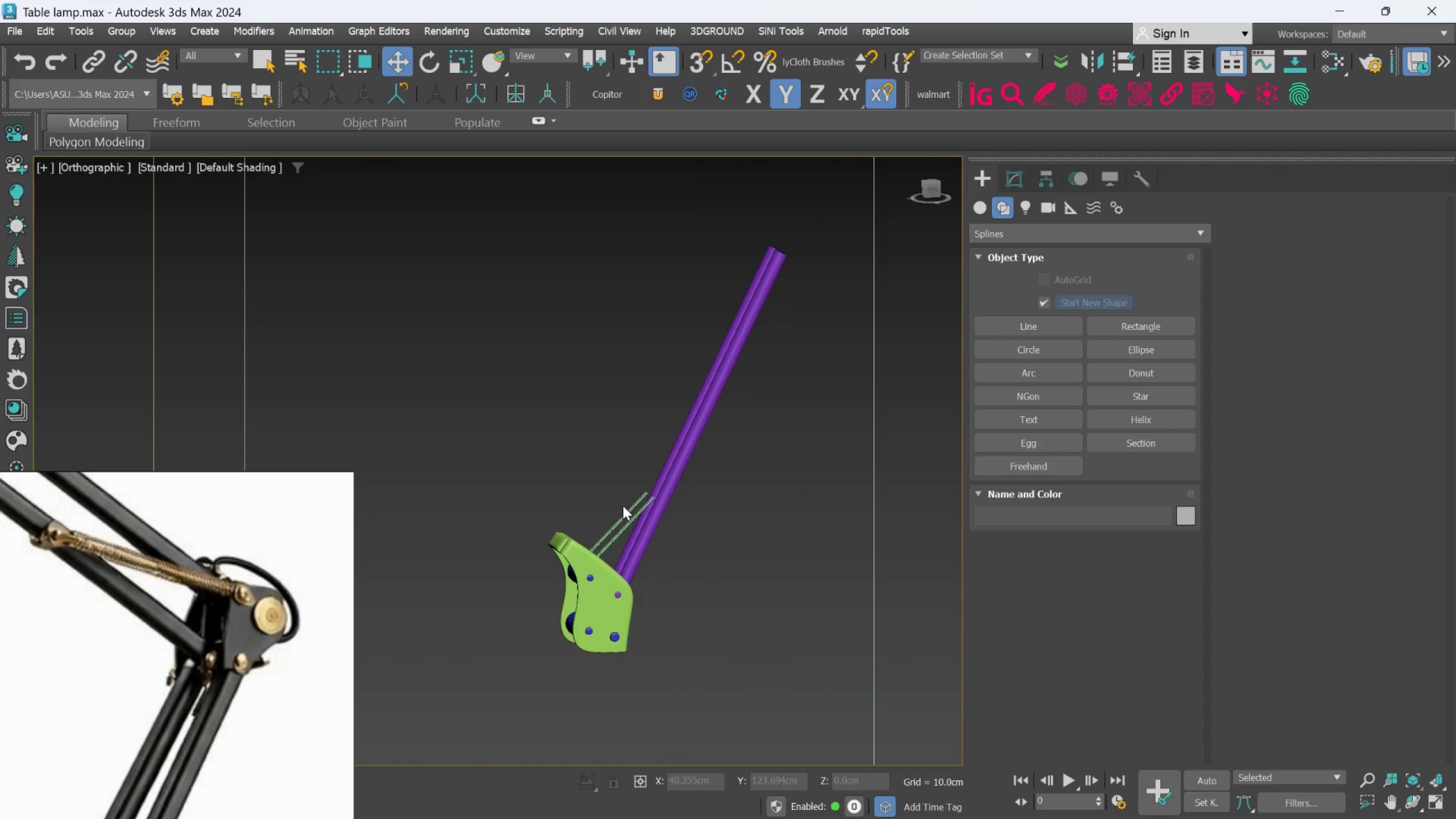 
scroll: coordinate [659, 531], scroll_direction: up, amount: 3.0
 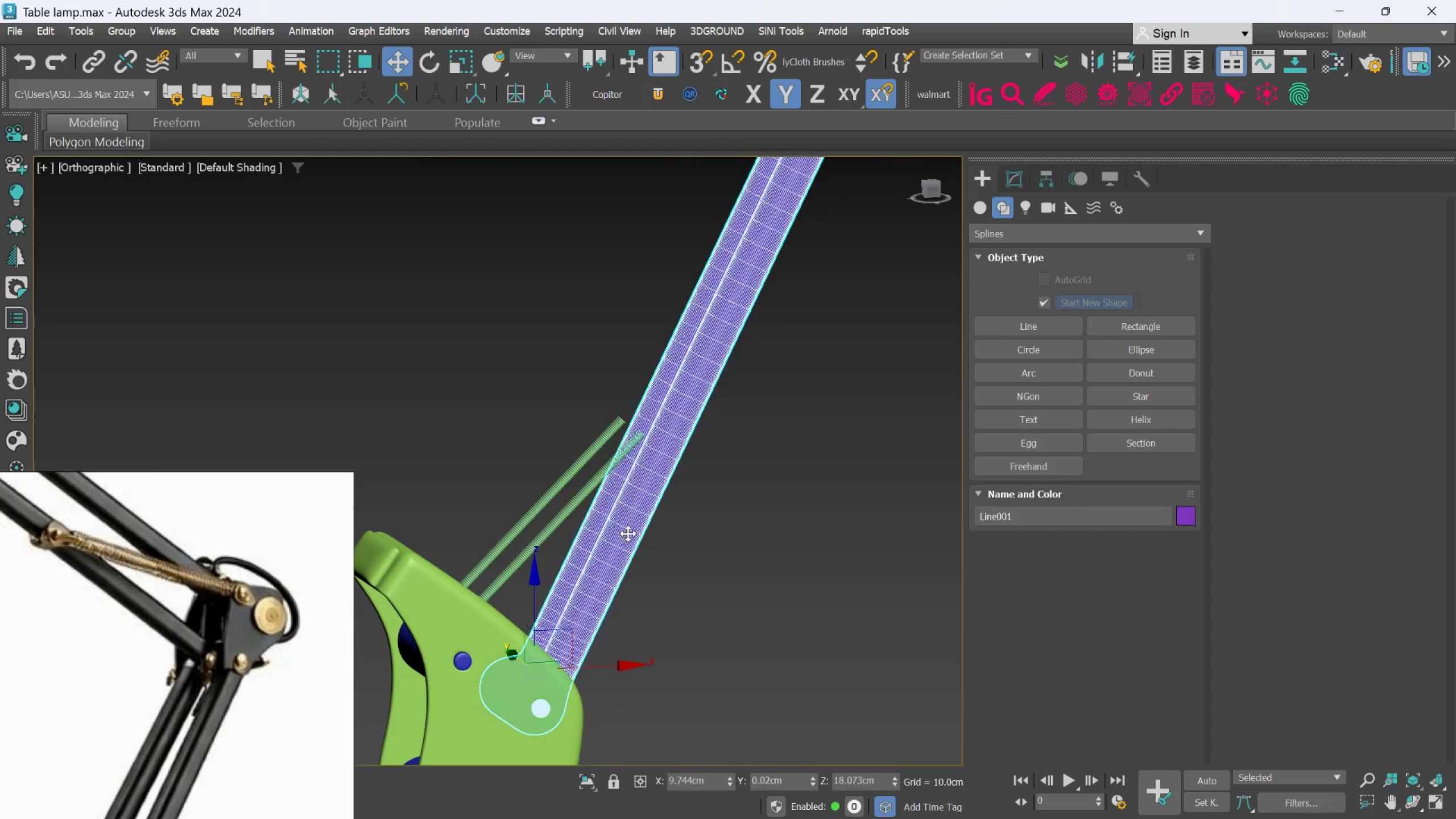 
hold_key(key=AltLeft, duration=1.33)
 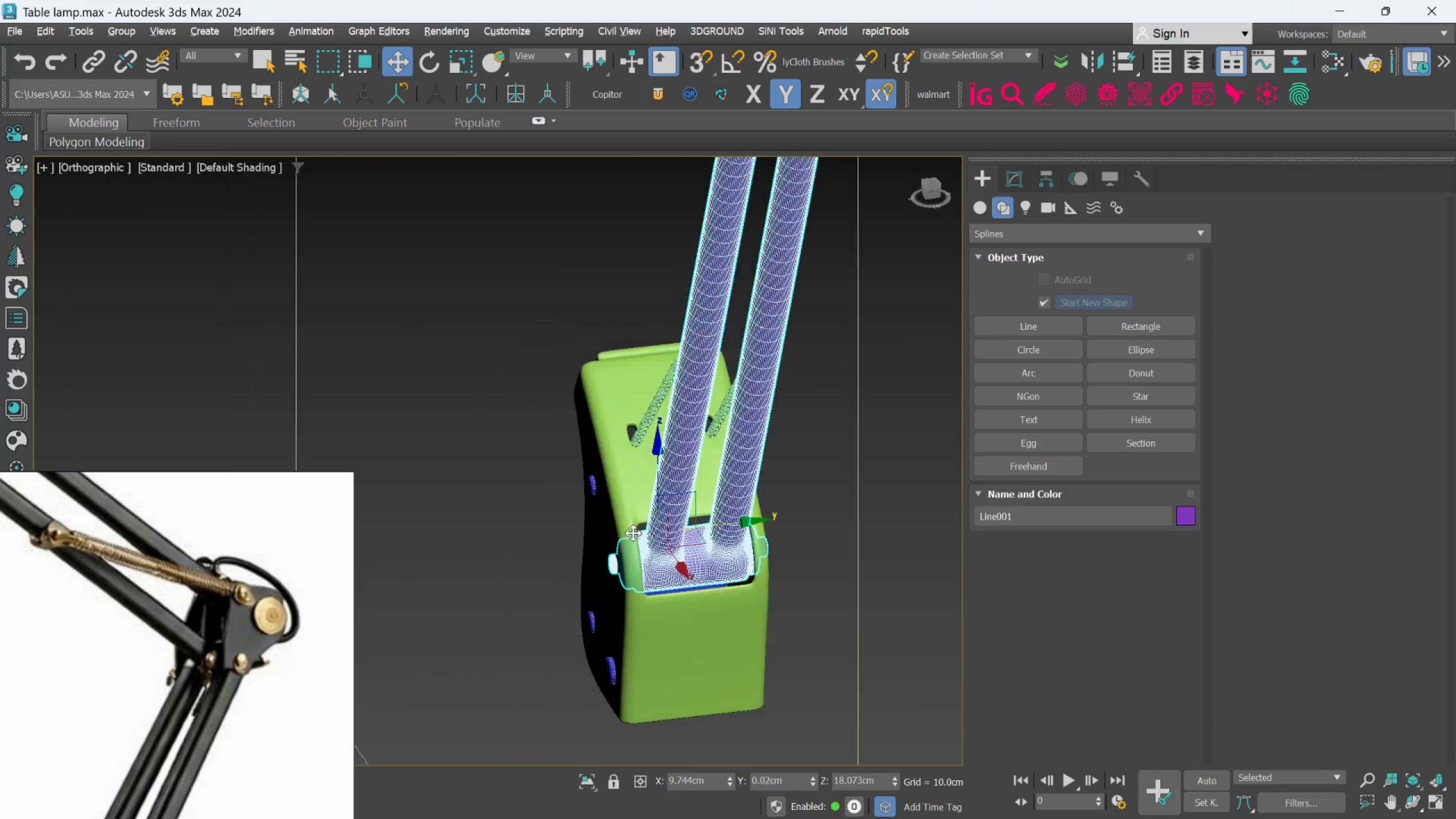 
hold_key(key=AltLeft, duration=1.25)
 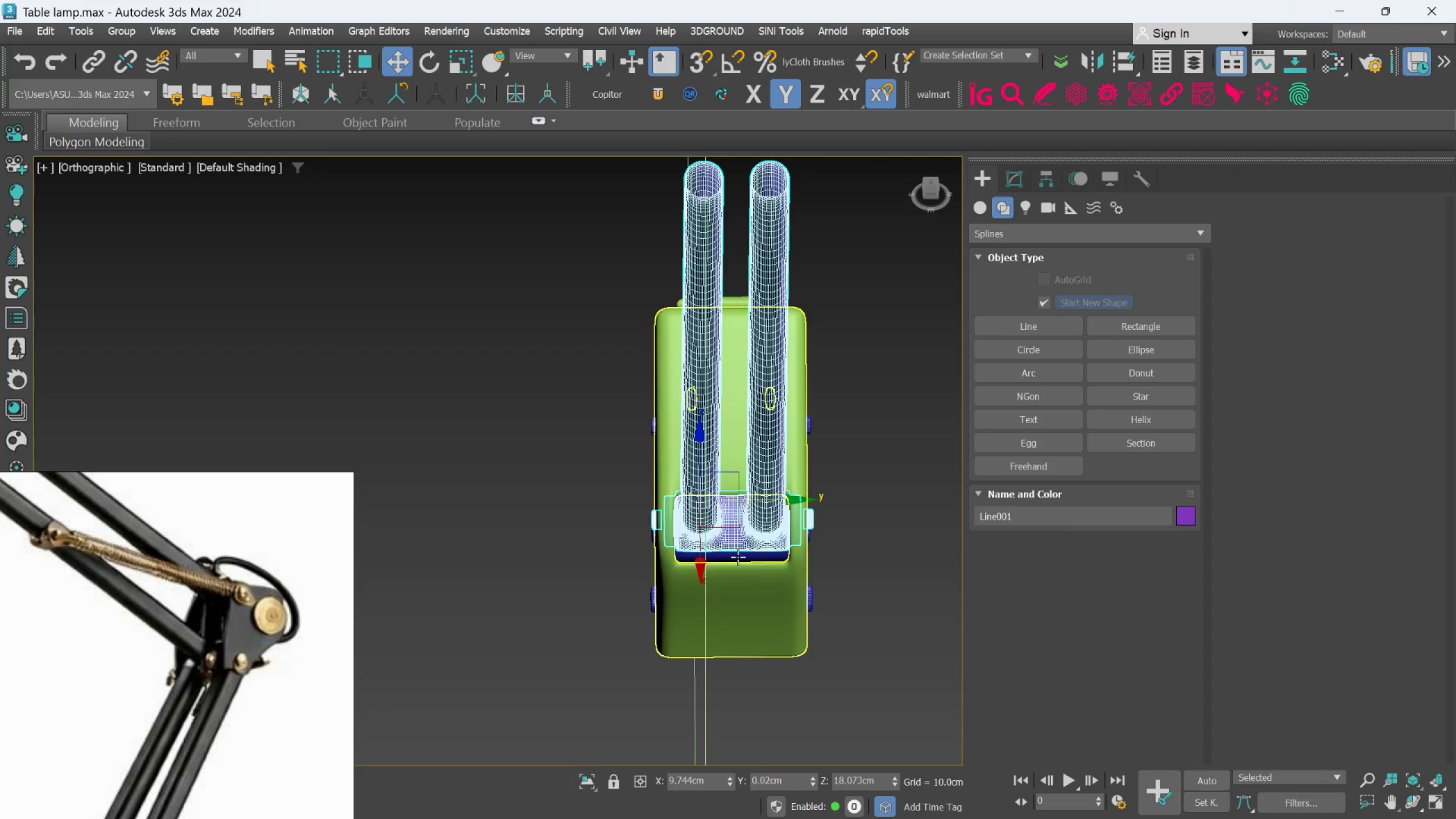 
scroll: coordinate [892, 496], scroll_direction: up, amount: 3.0
 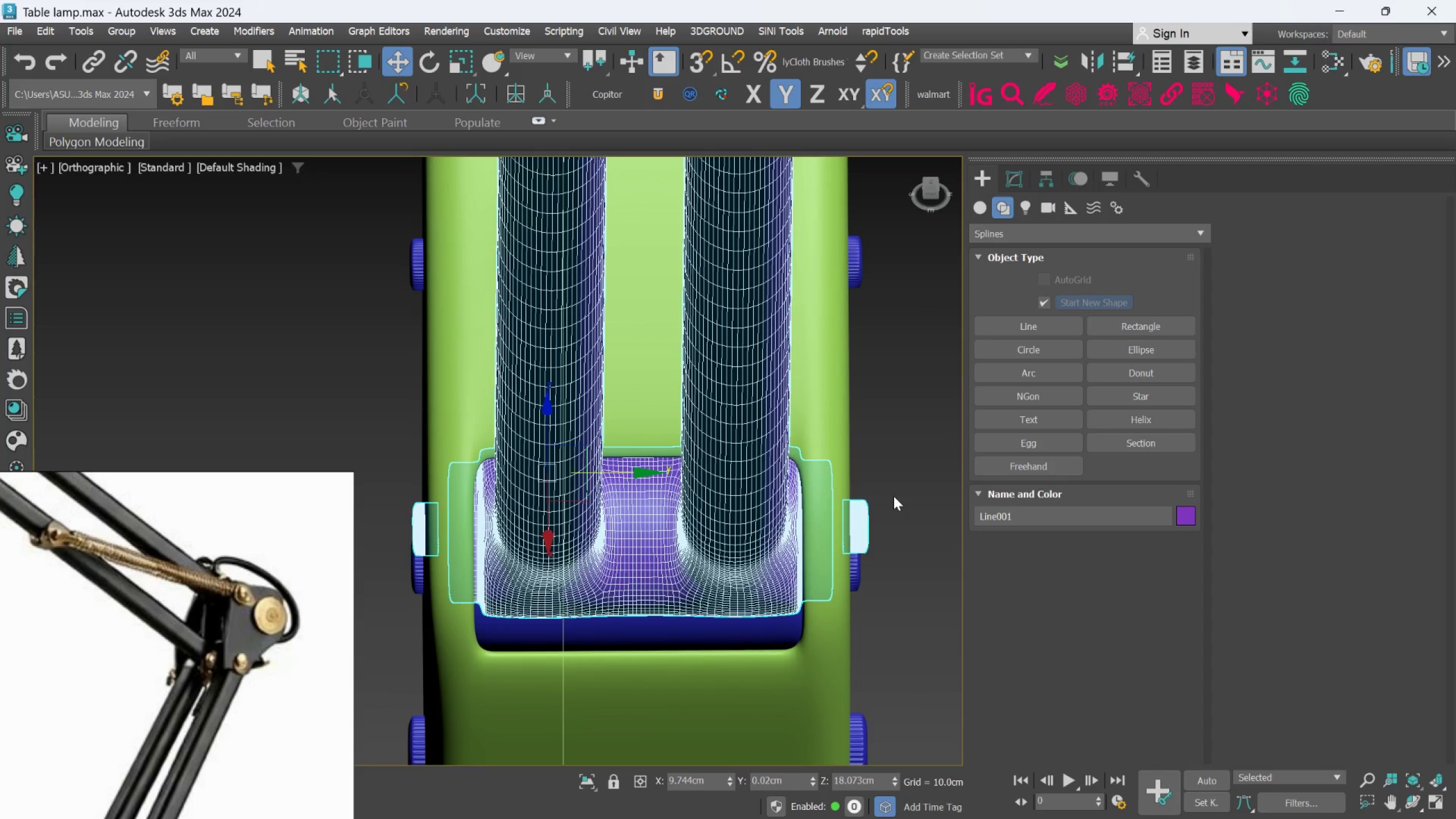 
left_click([894, 496])
 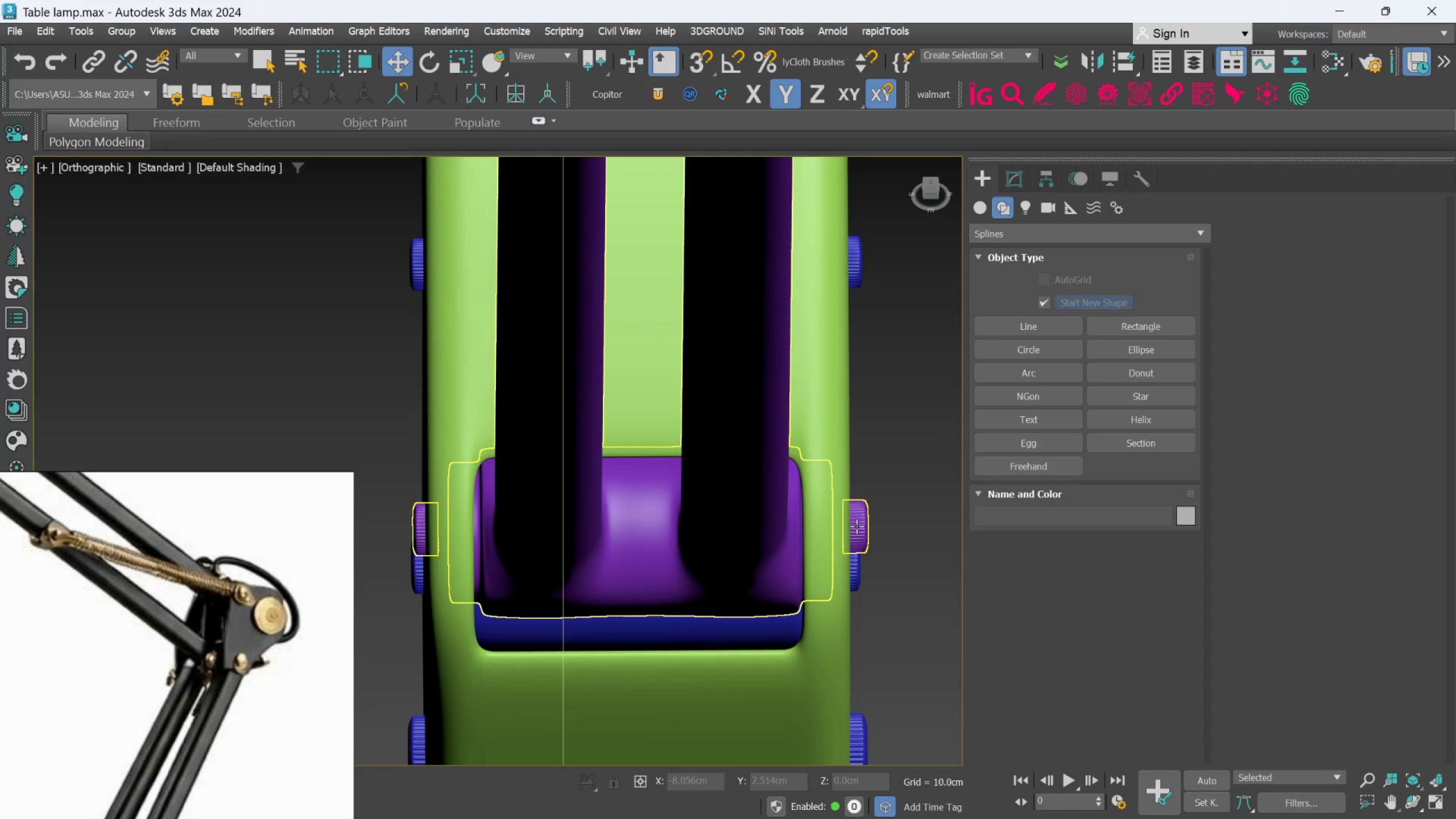 
left_click([857, 526])
 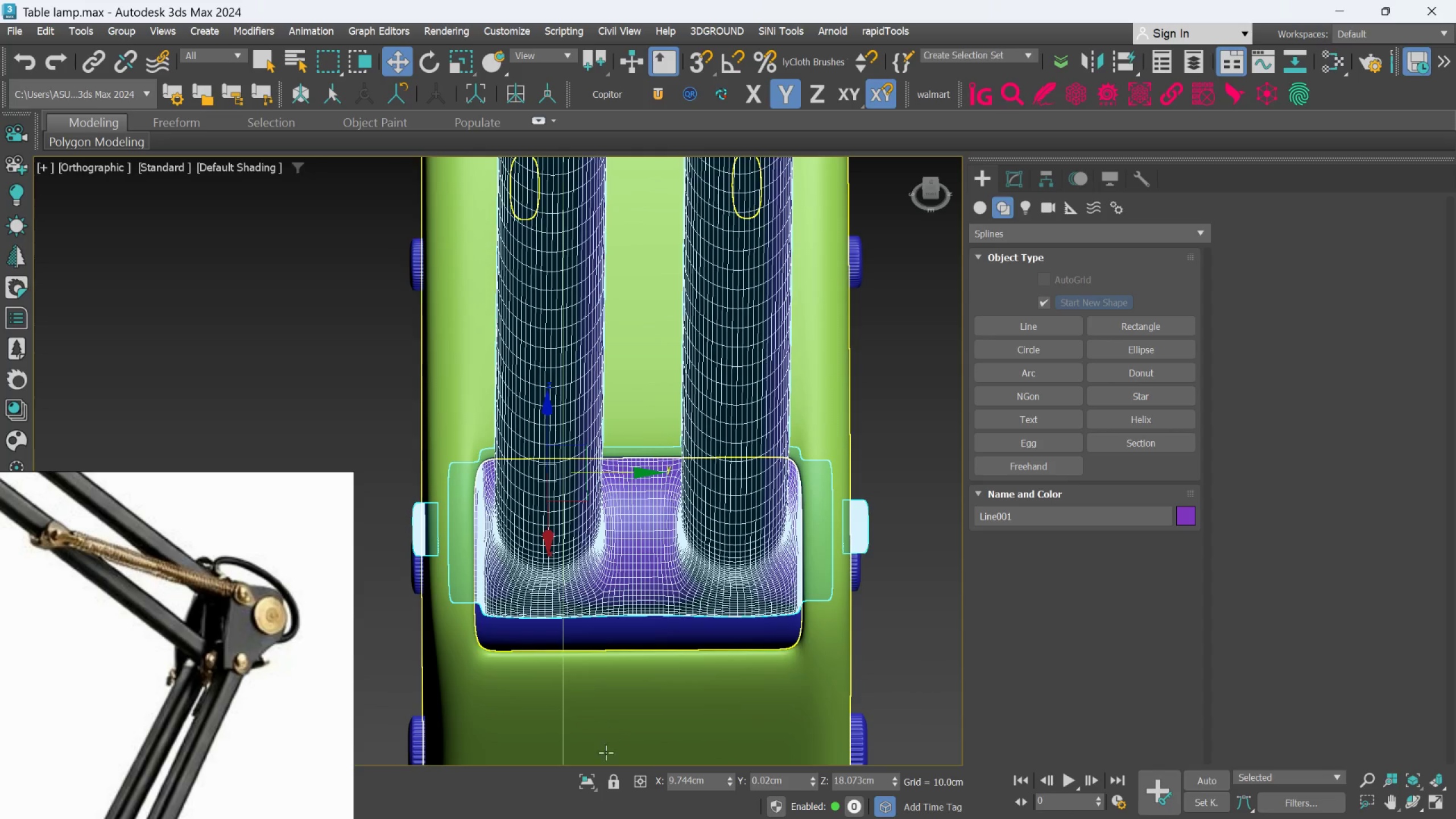 
left_click([593, 784])
 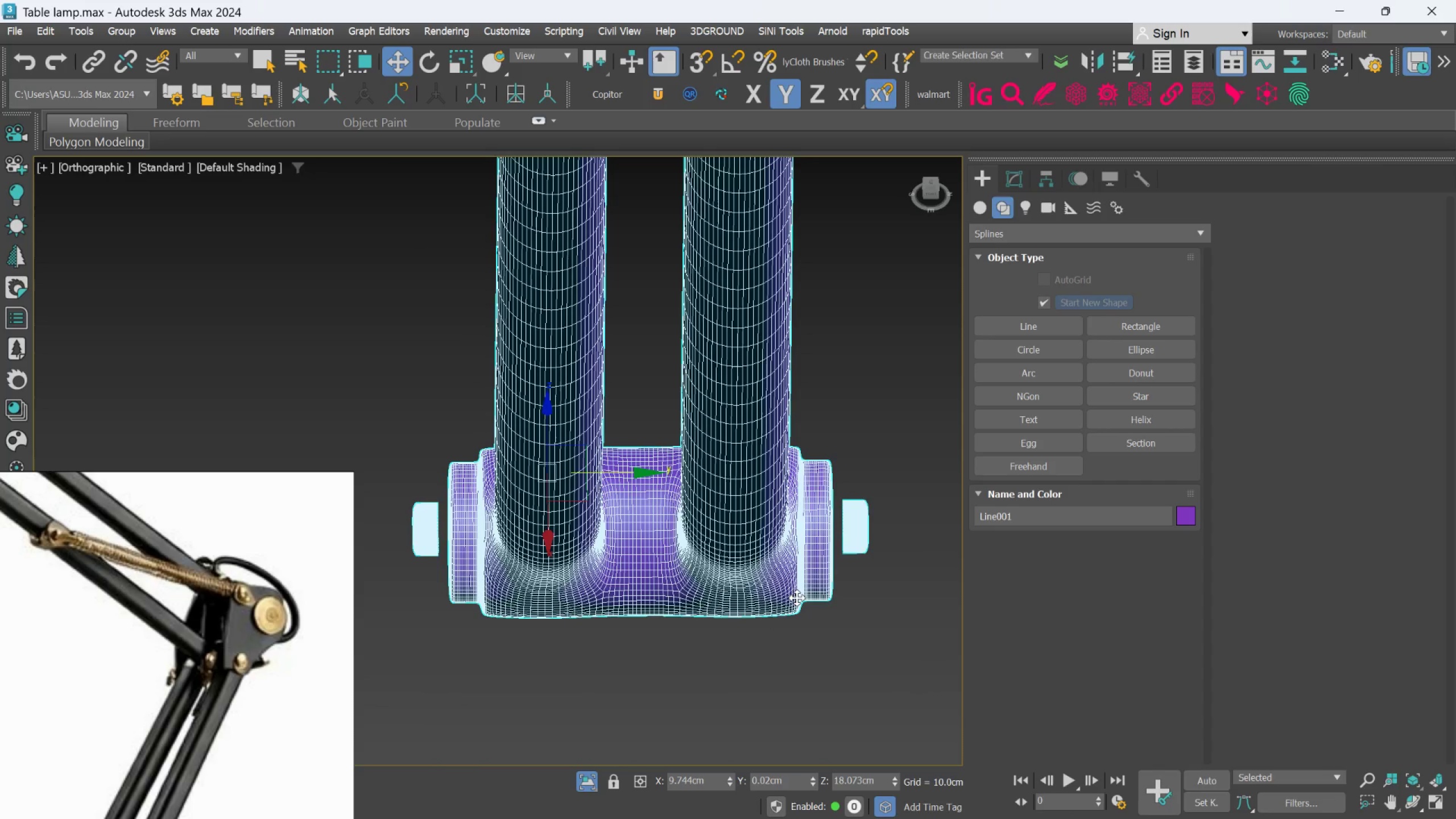 
left_click([882, 539])
 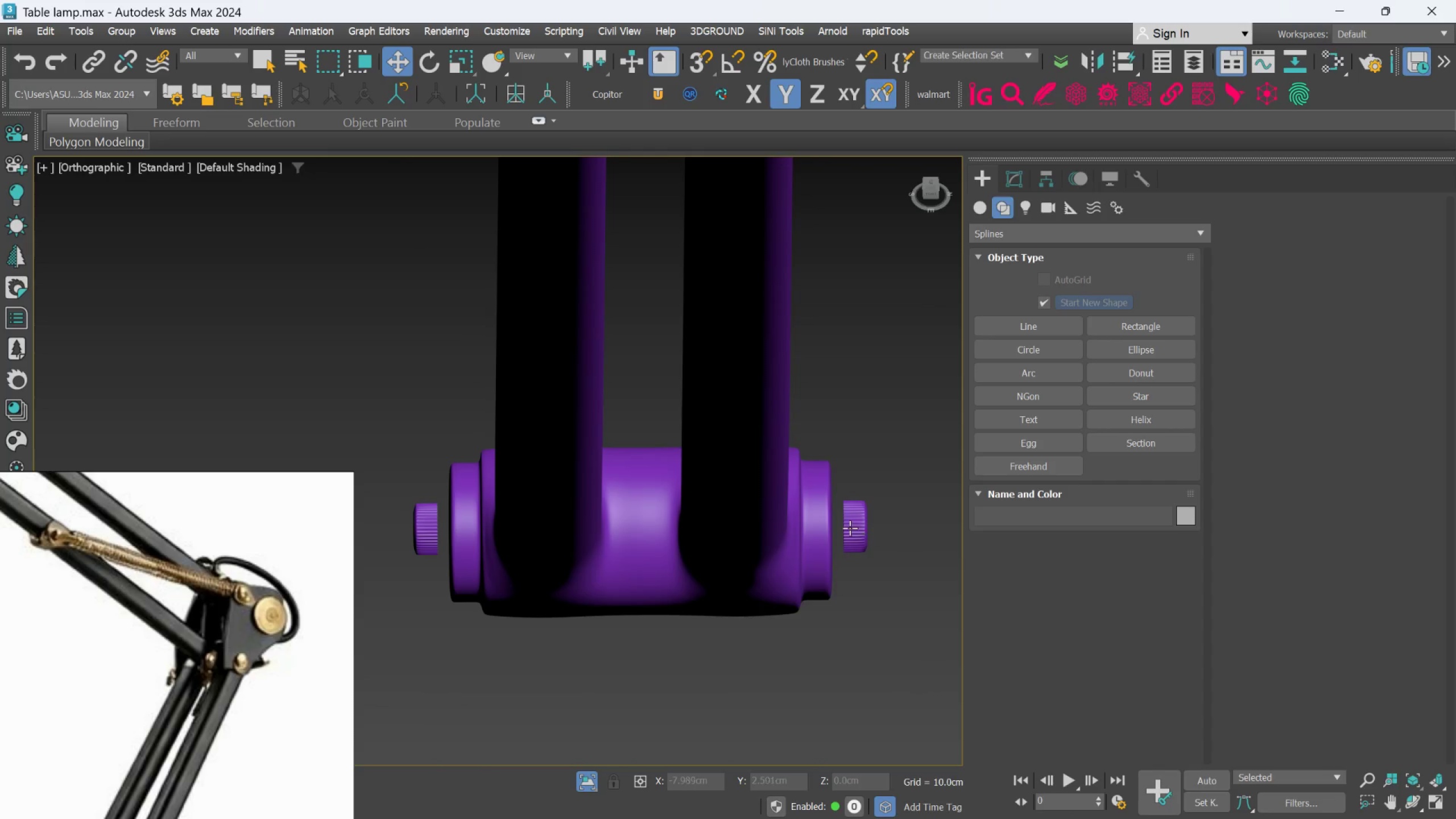 
scroll: coordinate [849, 523], scroll_direction: up, amount: 2.0
 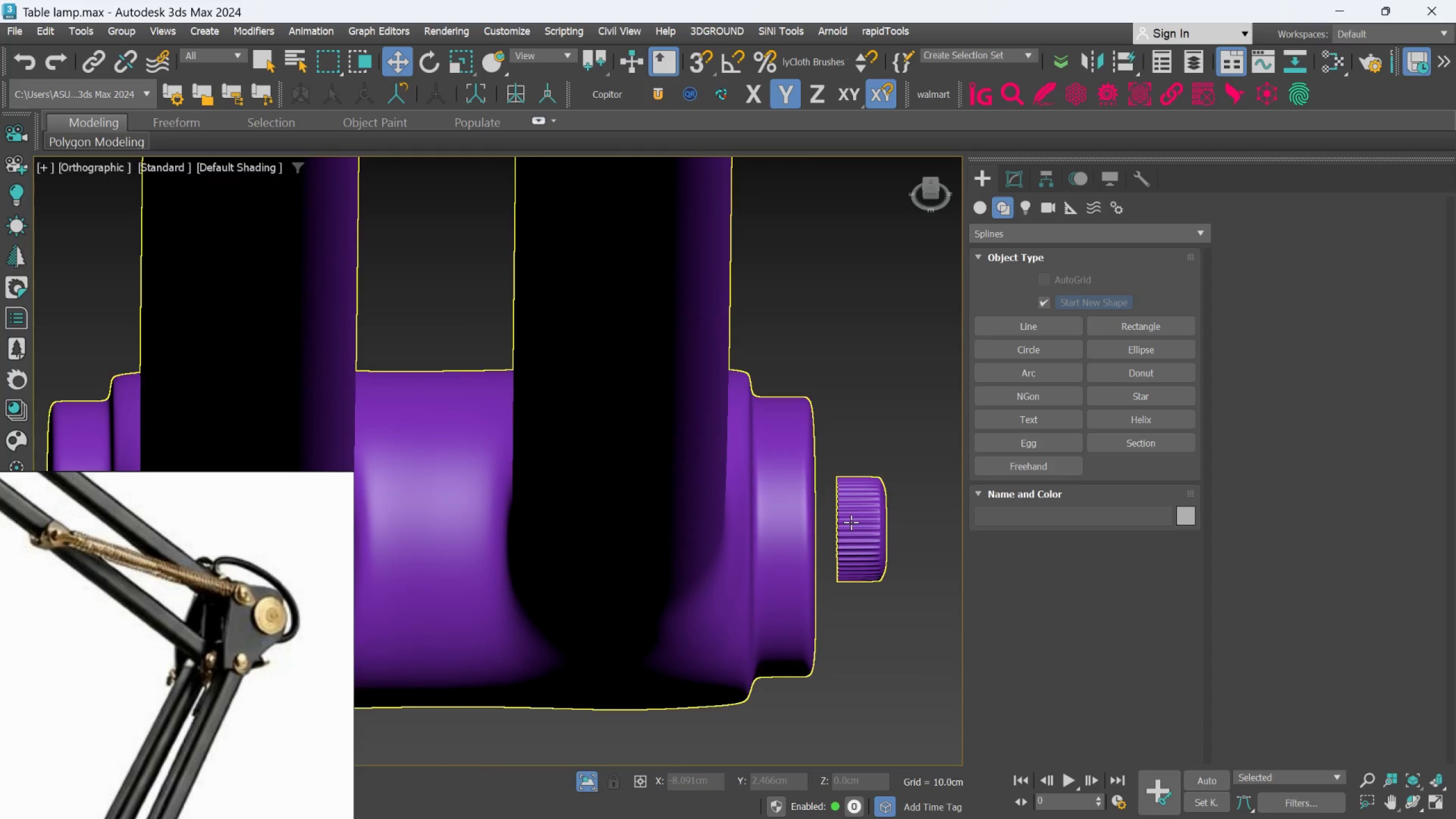 
left_click([851, 522])
 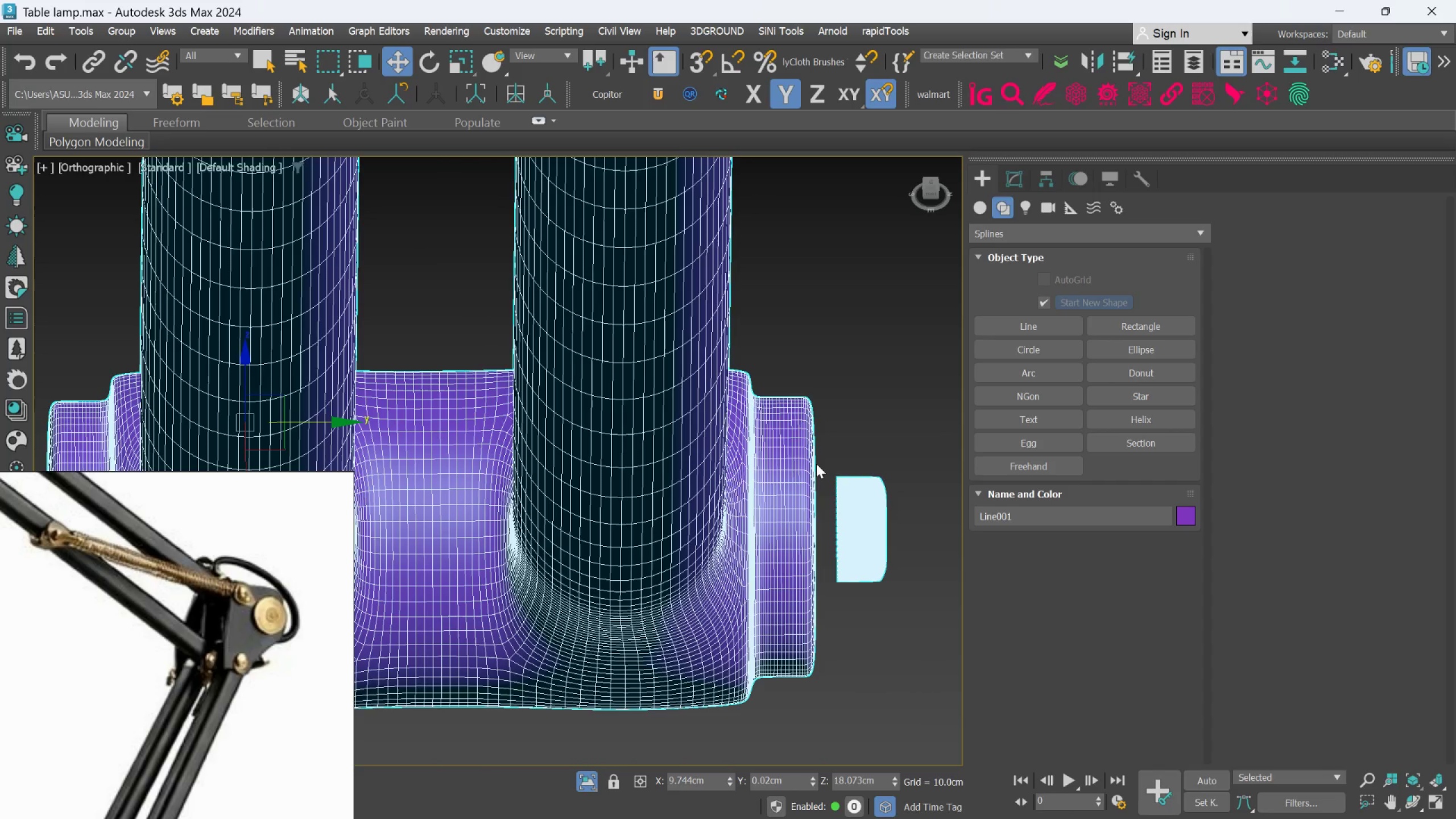 
scroll: coordinate [787, 481], scroll_direction: down, amount: 2.0
 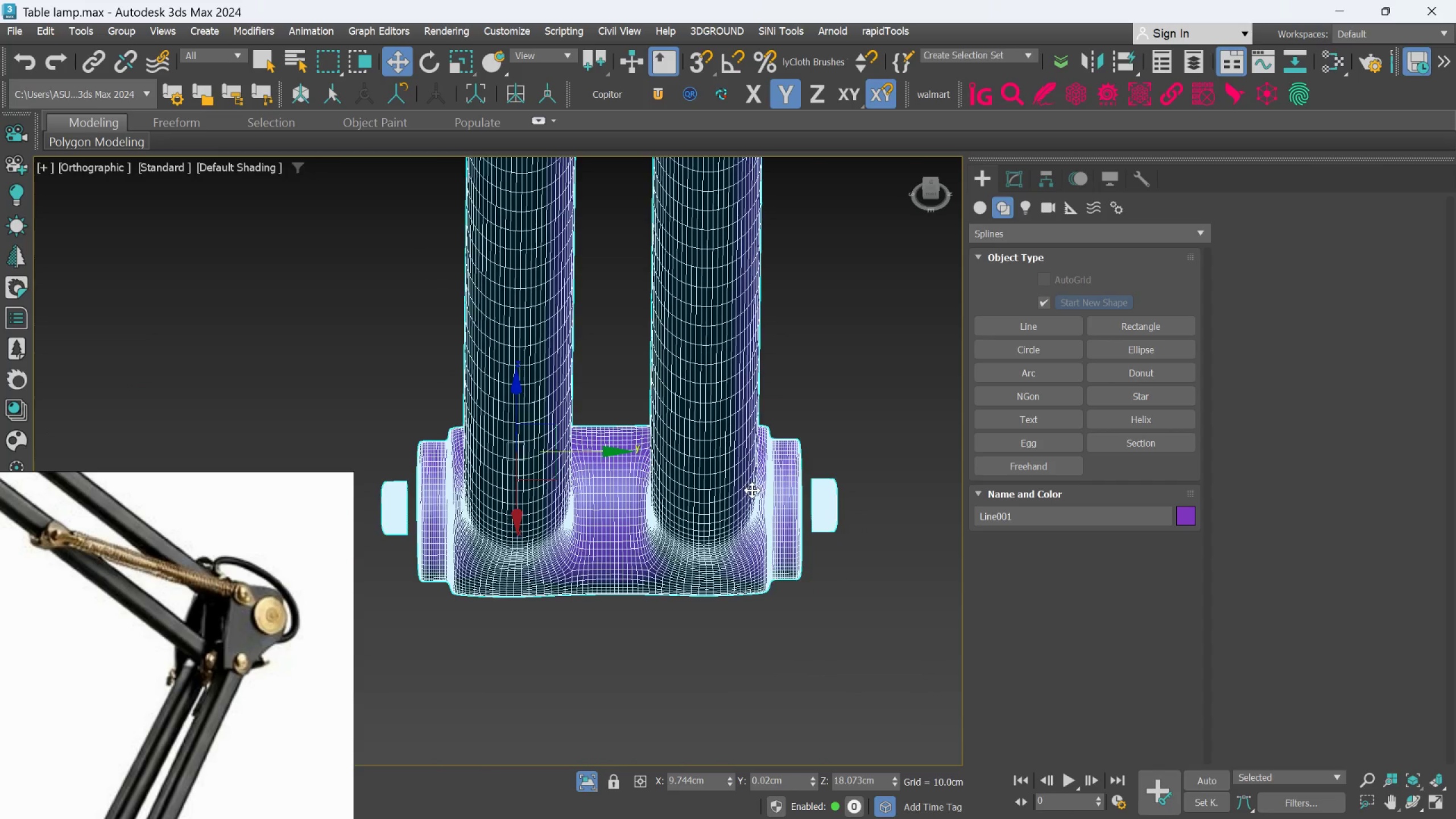 
hold_key(key=AltLeft, duration=0.56)
 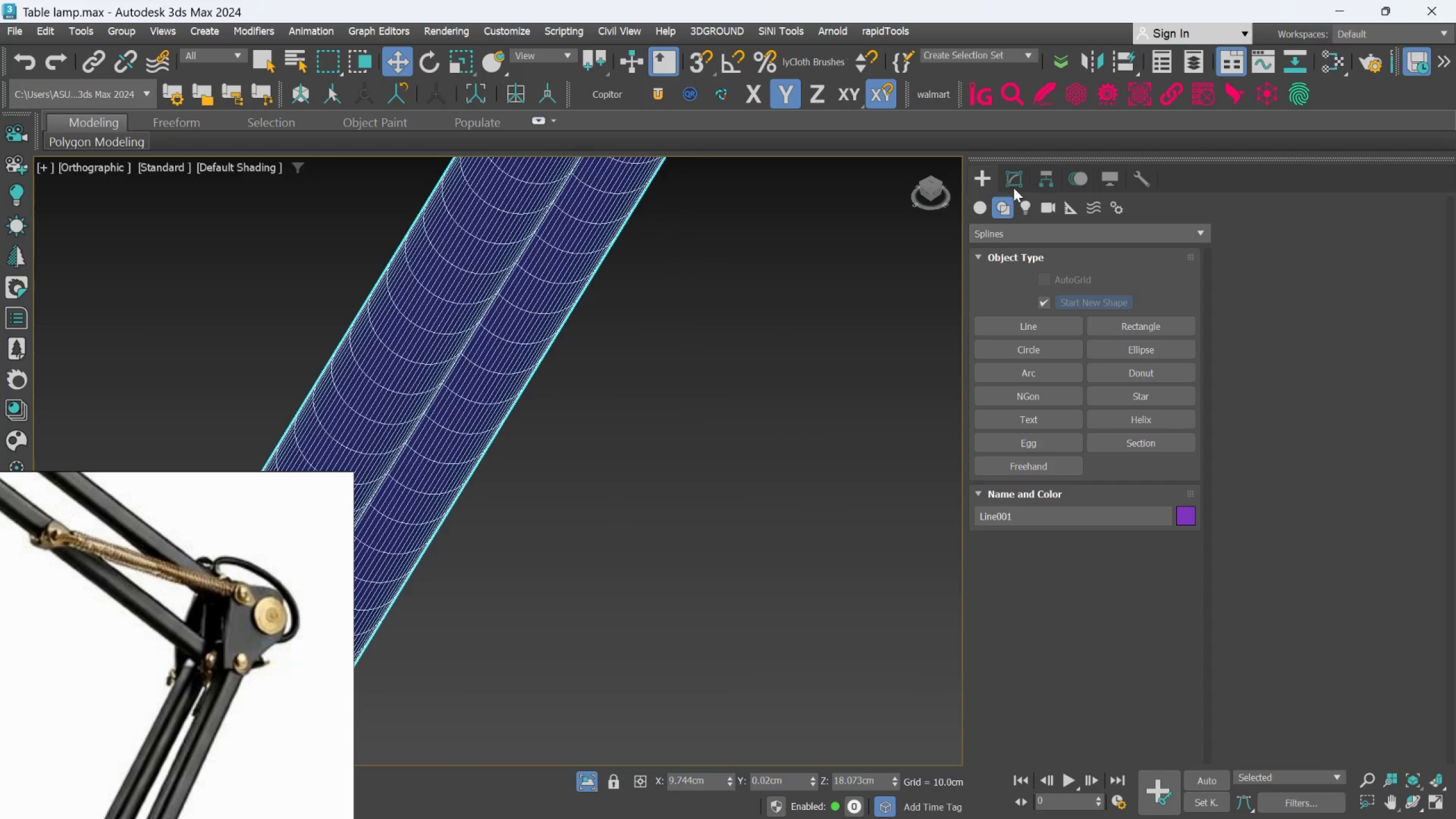 
left_click([1013, 183])
 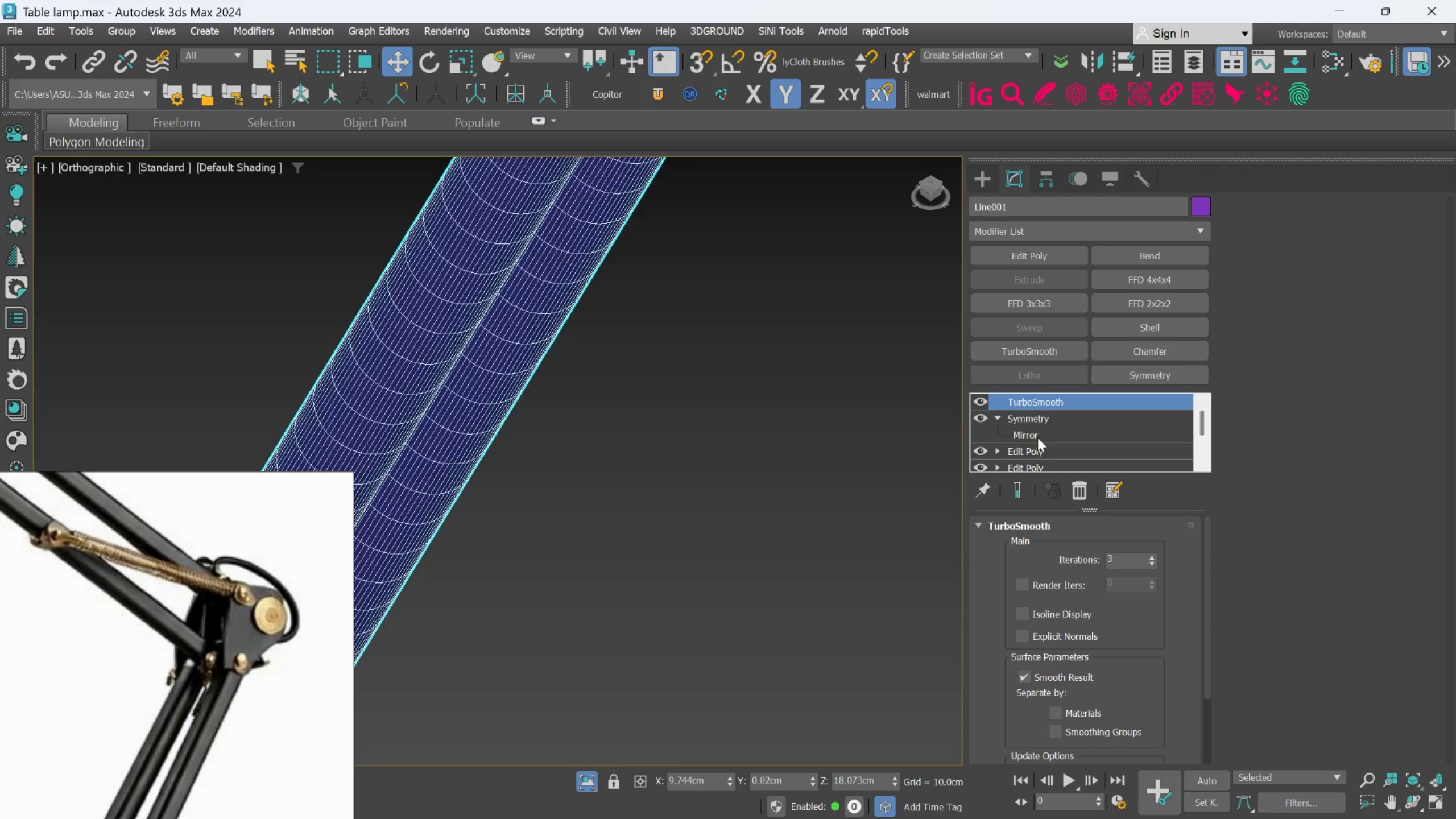 
left_click([1031, 446])
 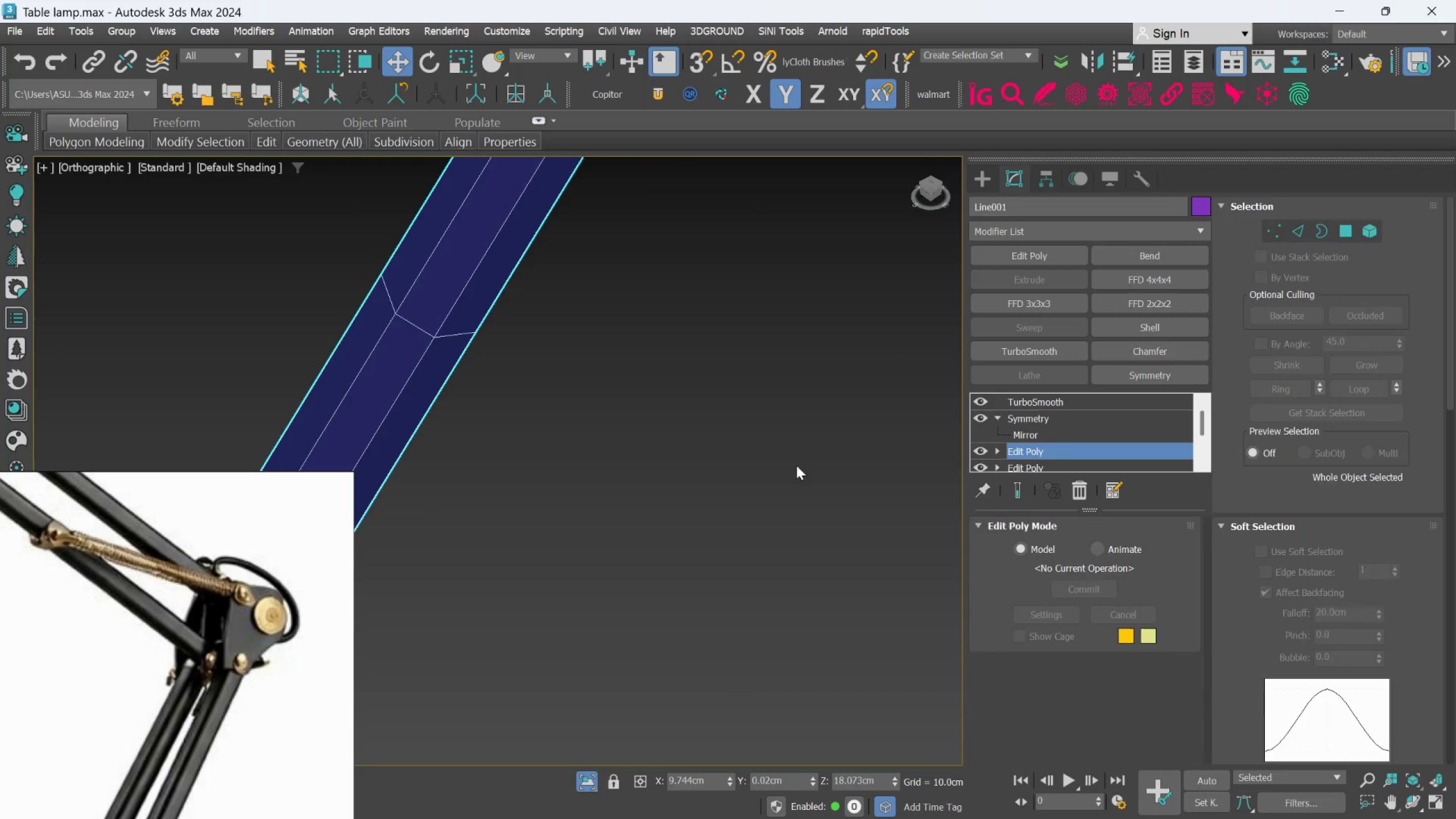 
hold_key(key=AltLeft, duration=0.61)
 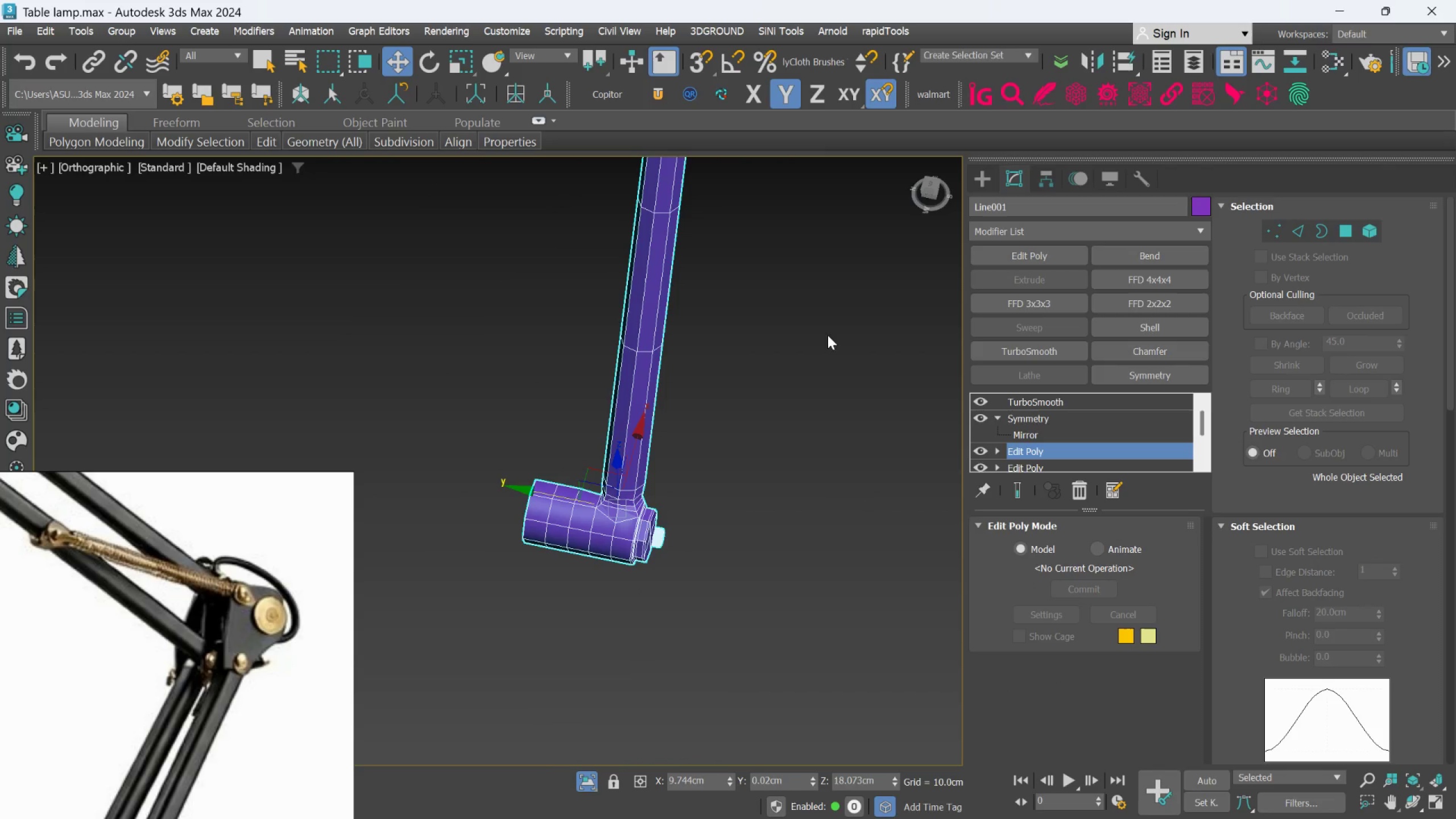 
scroll: coordinate [726, 458], scroll_direction: down, amount: 3.0
 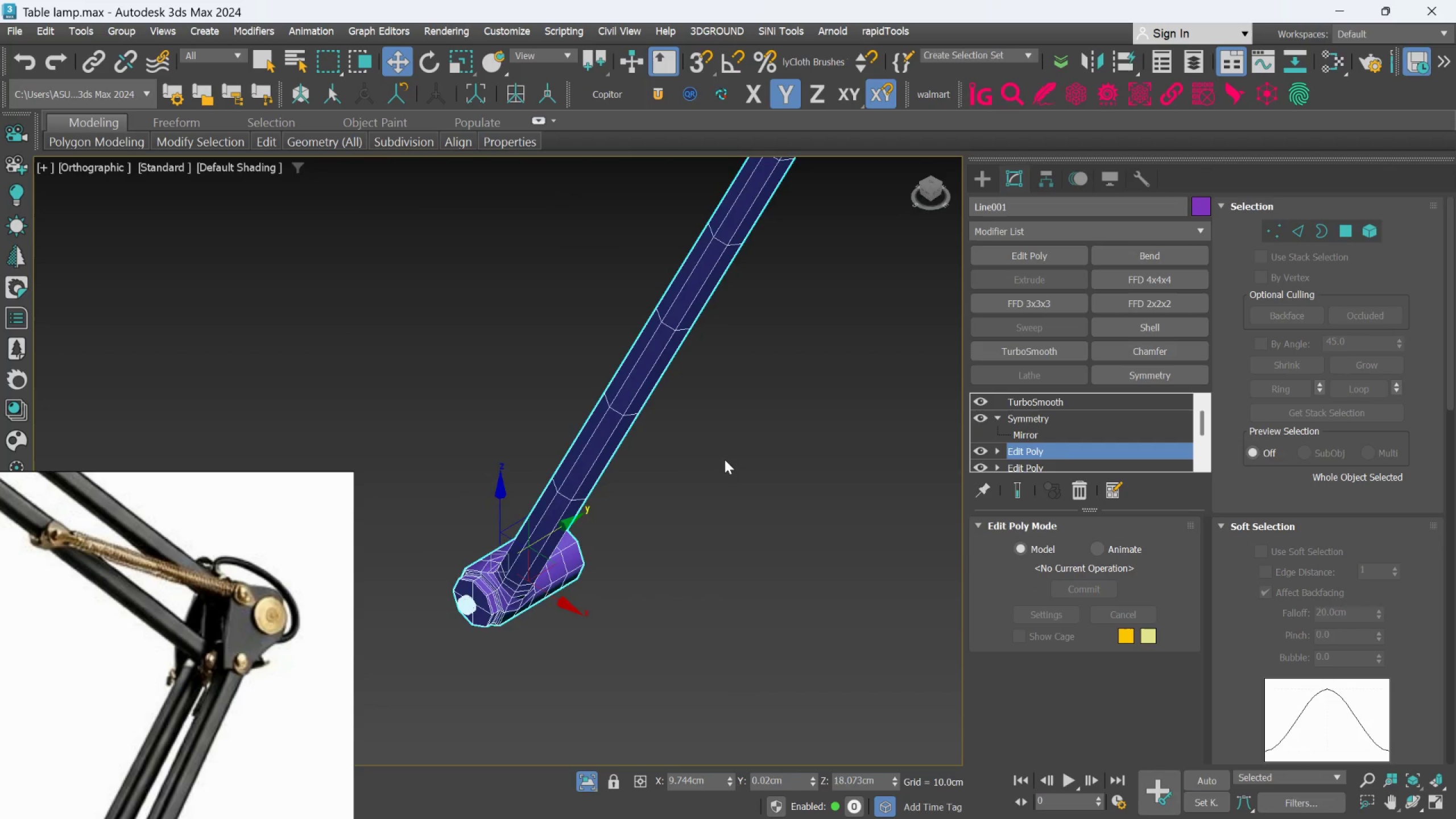 
key(Alt+AltLeft)
 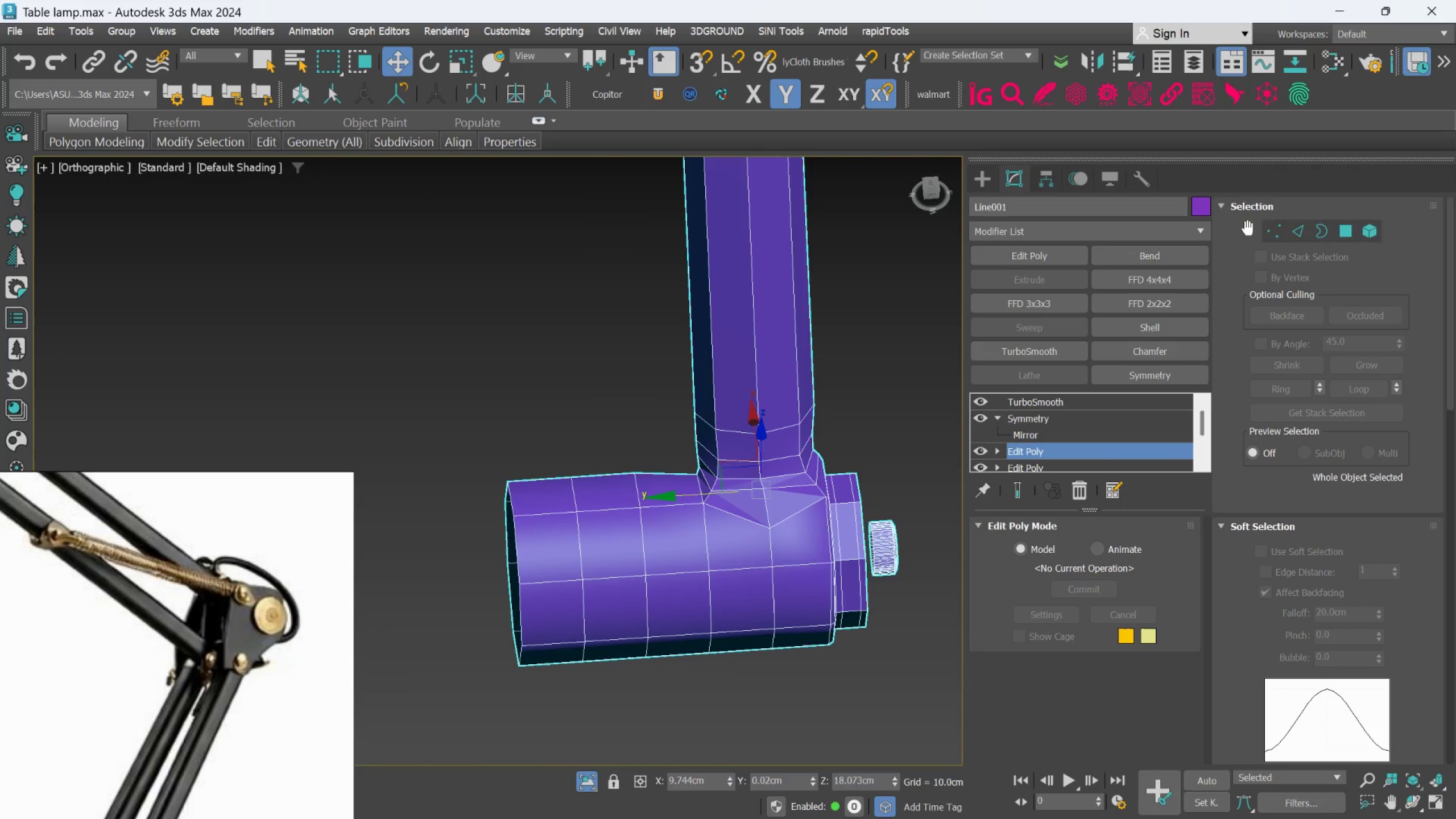 
scroll: coordinate [647, 495], scroll_direction: up, amount: 3.0
 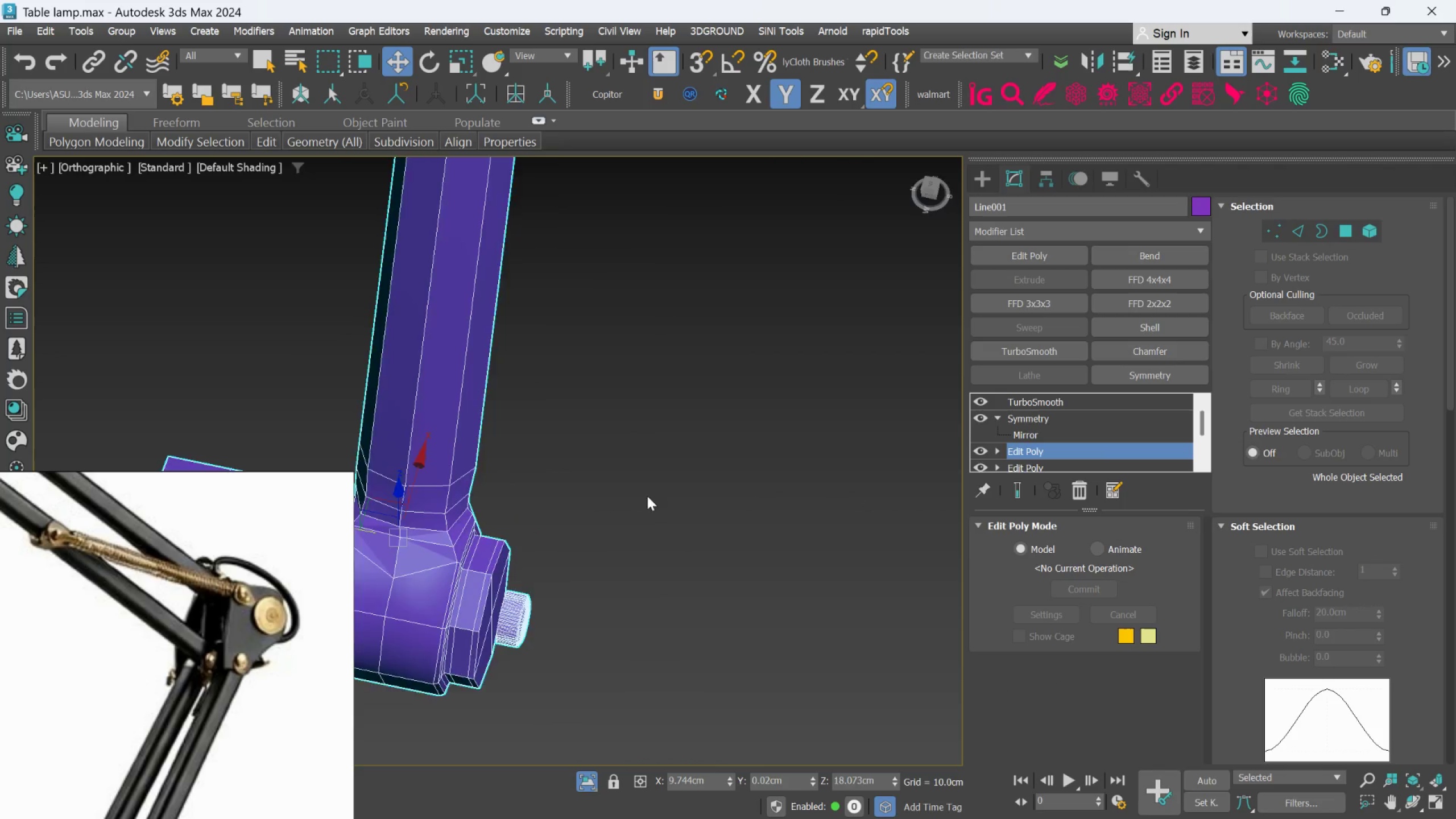 
left_click([1266, 226])
 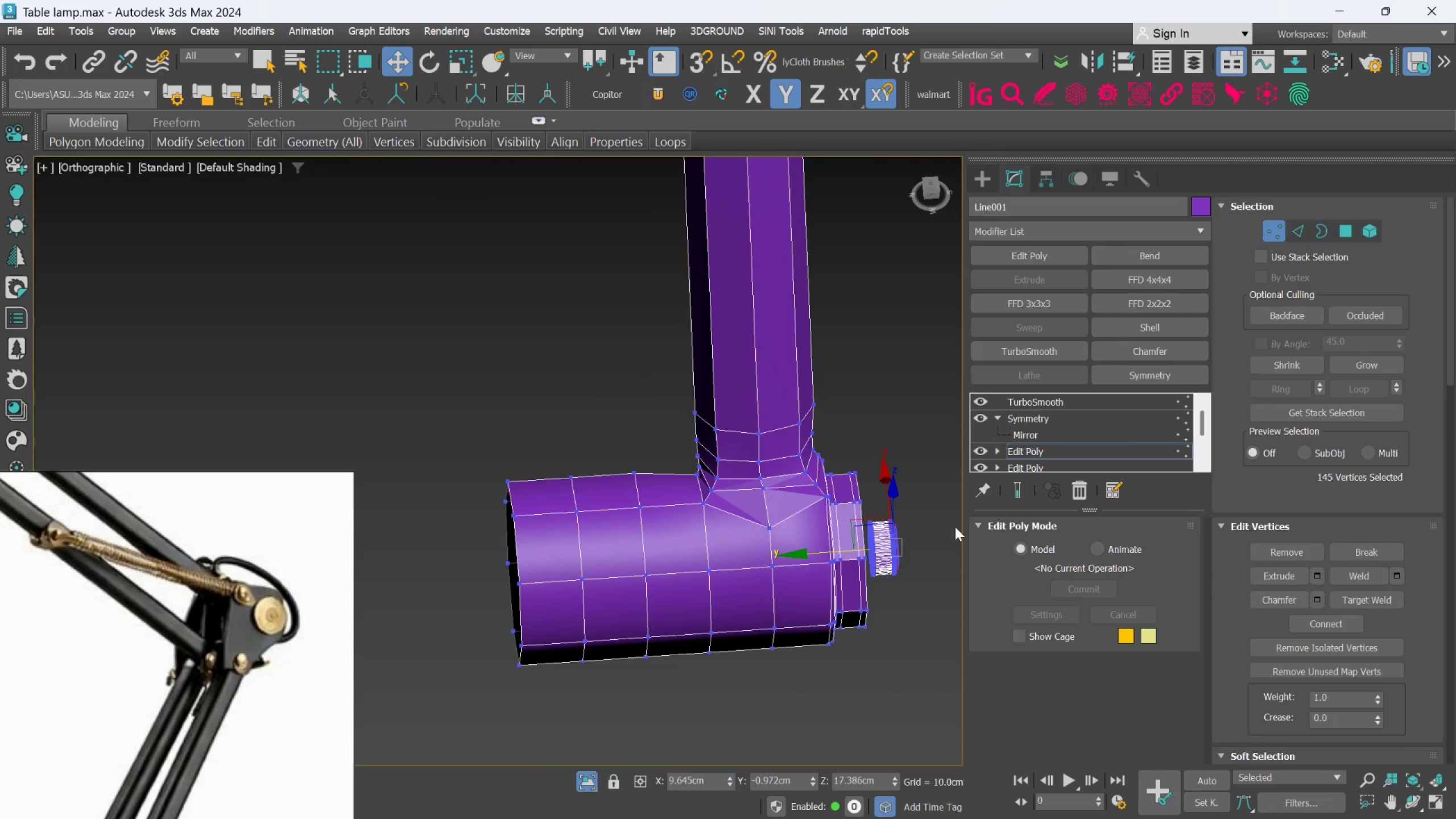 
scroll: coordinate [857, 500], scroll_direction: up, amount: 4.0
 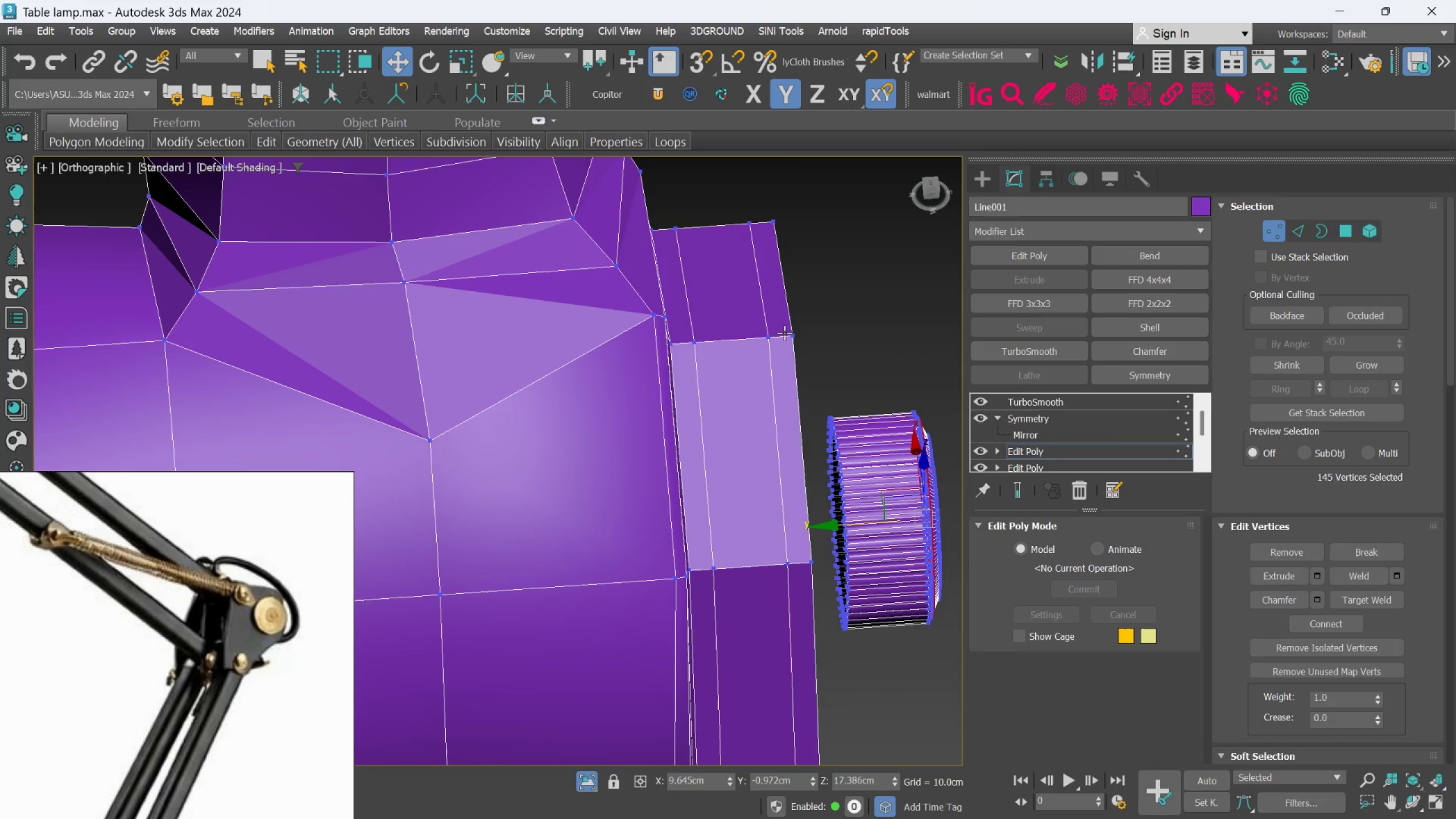 
left_click_drag(start_coordinate=[779, 328], to_coordinate=[884, 603])
 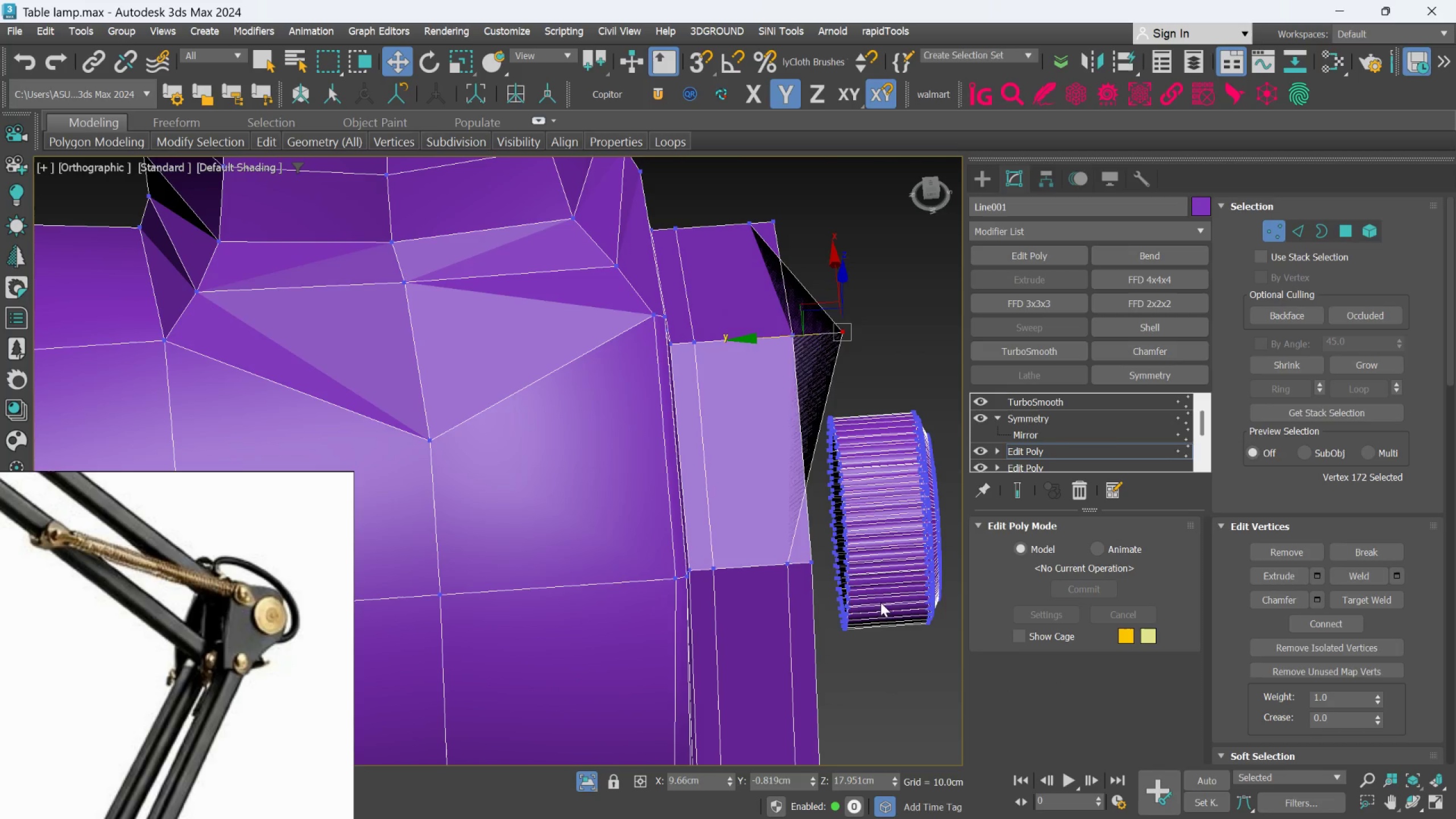 
key(Control+Z)
 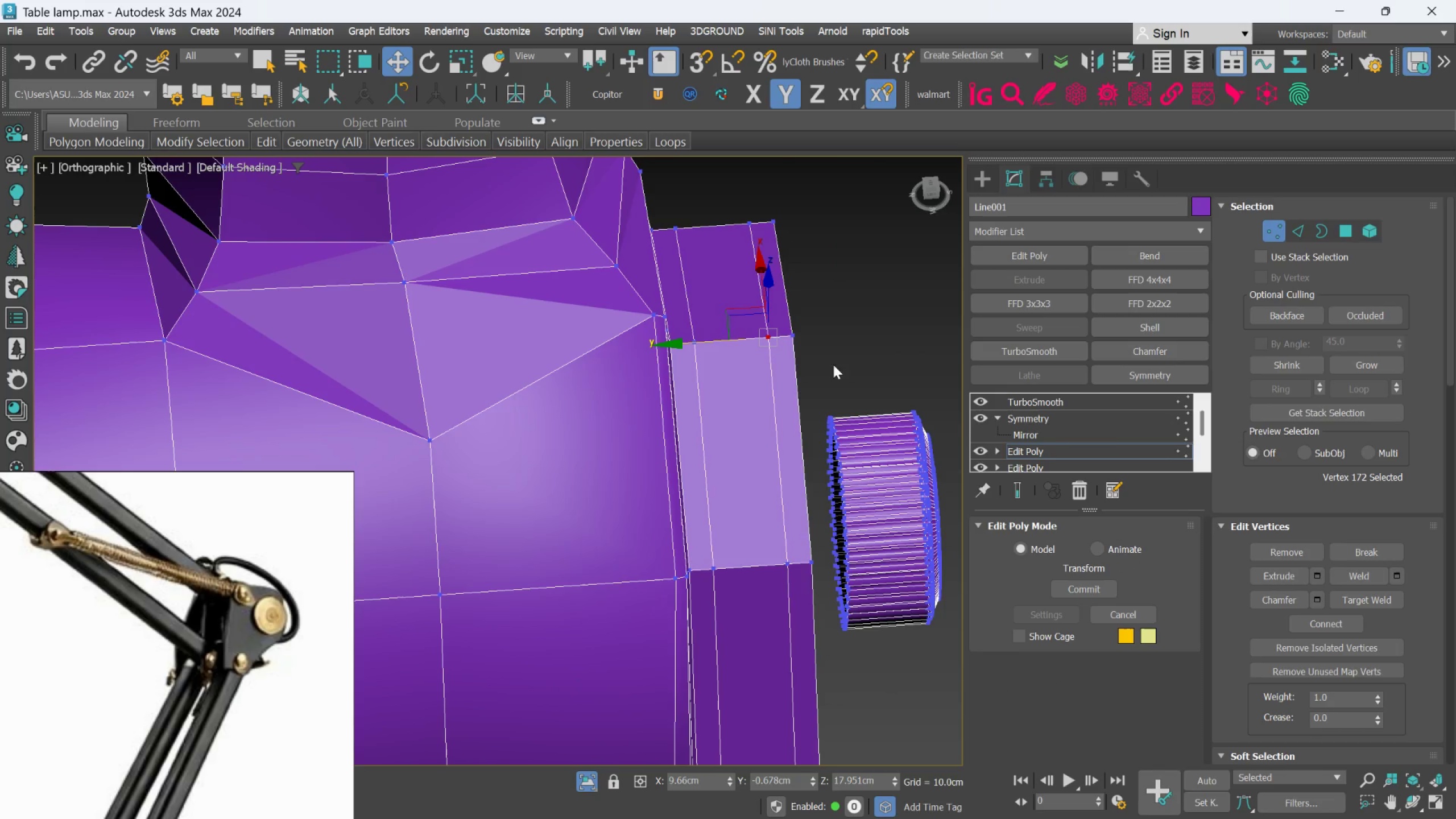 
left_click([832, 349])
 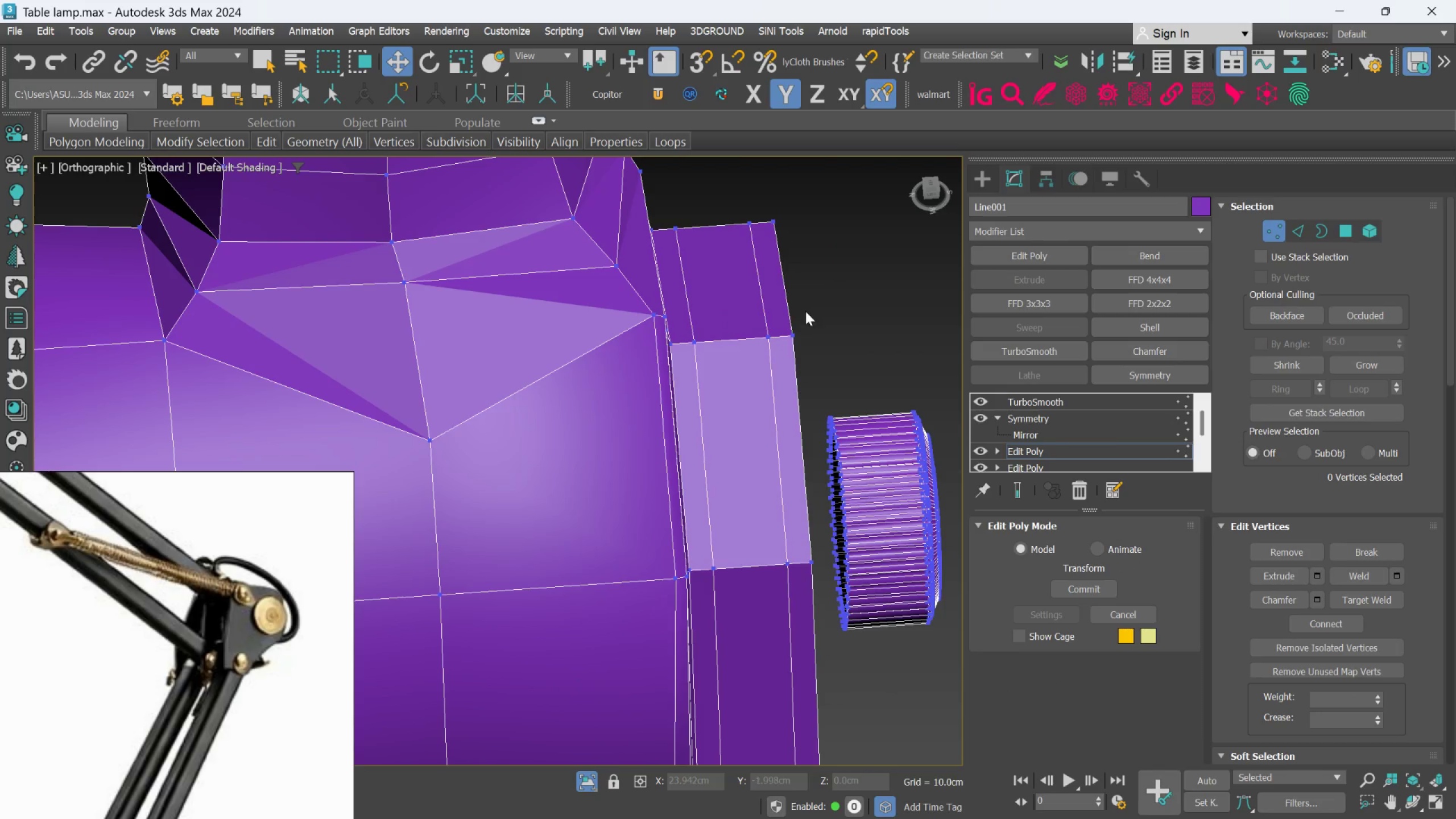 
left_click_drag(start_coordinate=[791, 322], to_coordinate=[821, 498])
 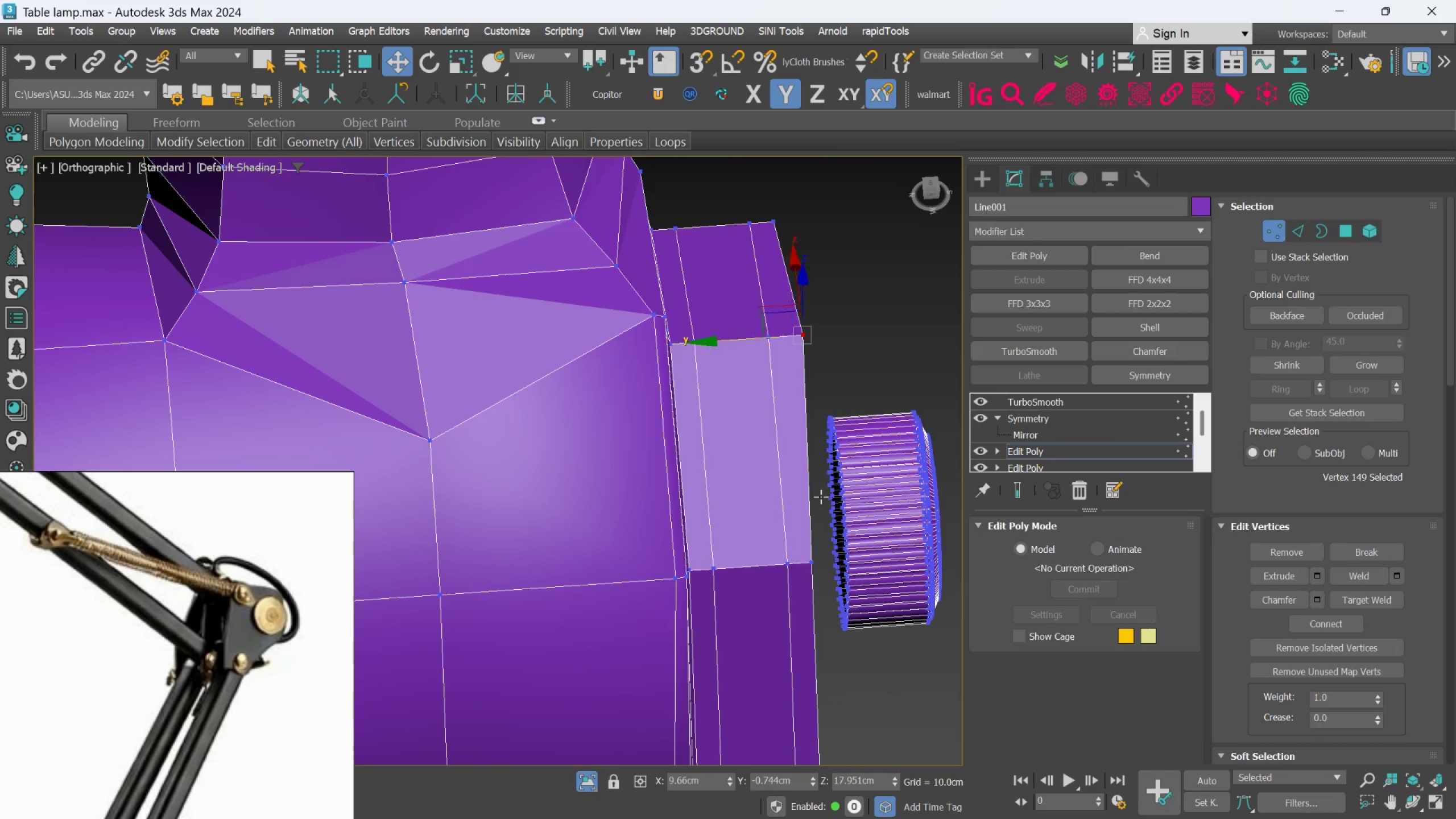 
key(Control+Z)
 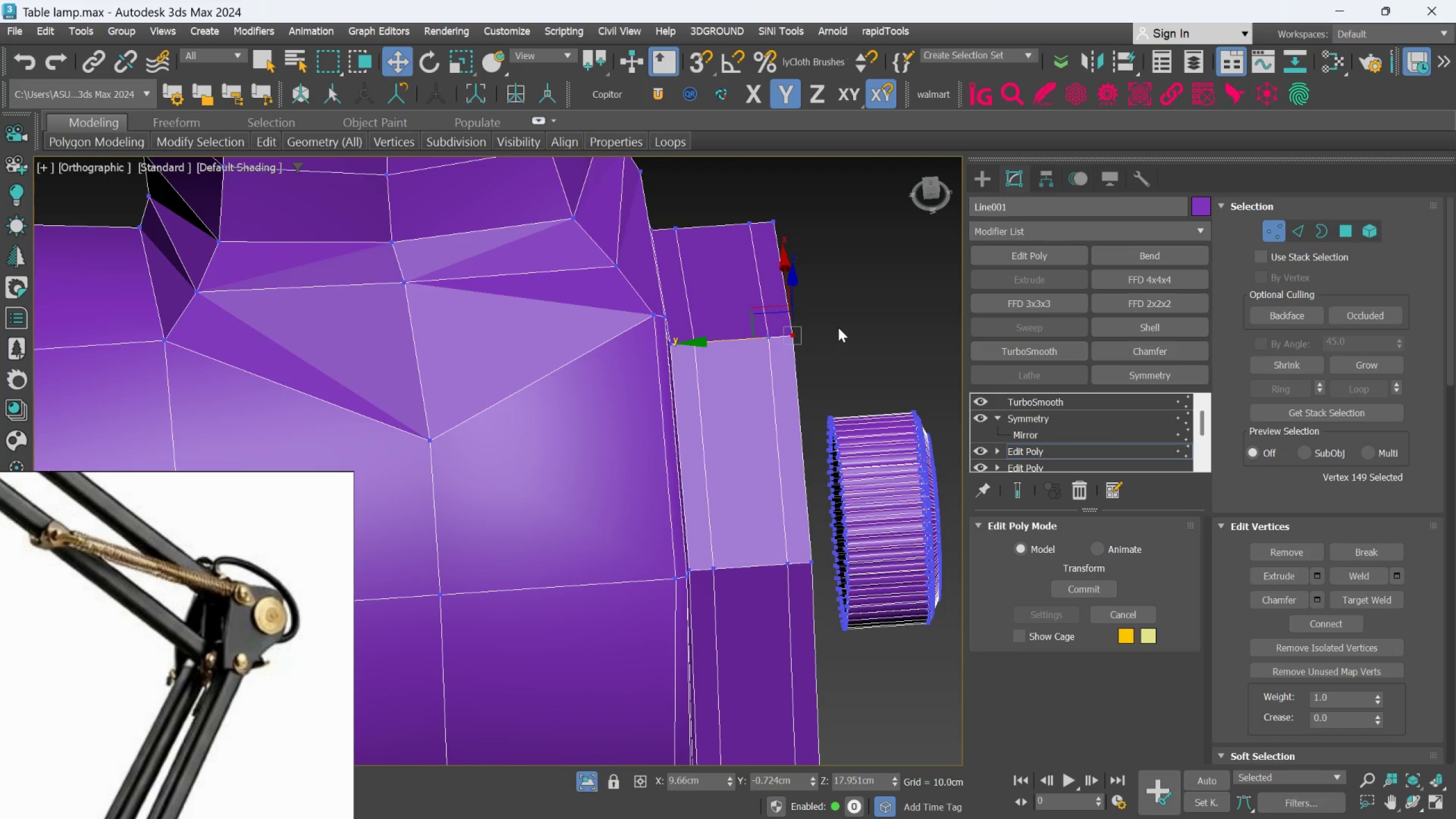 
left_click([838, 321])
 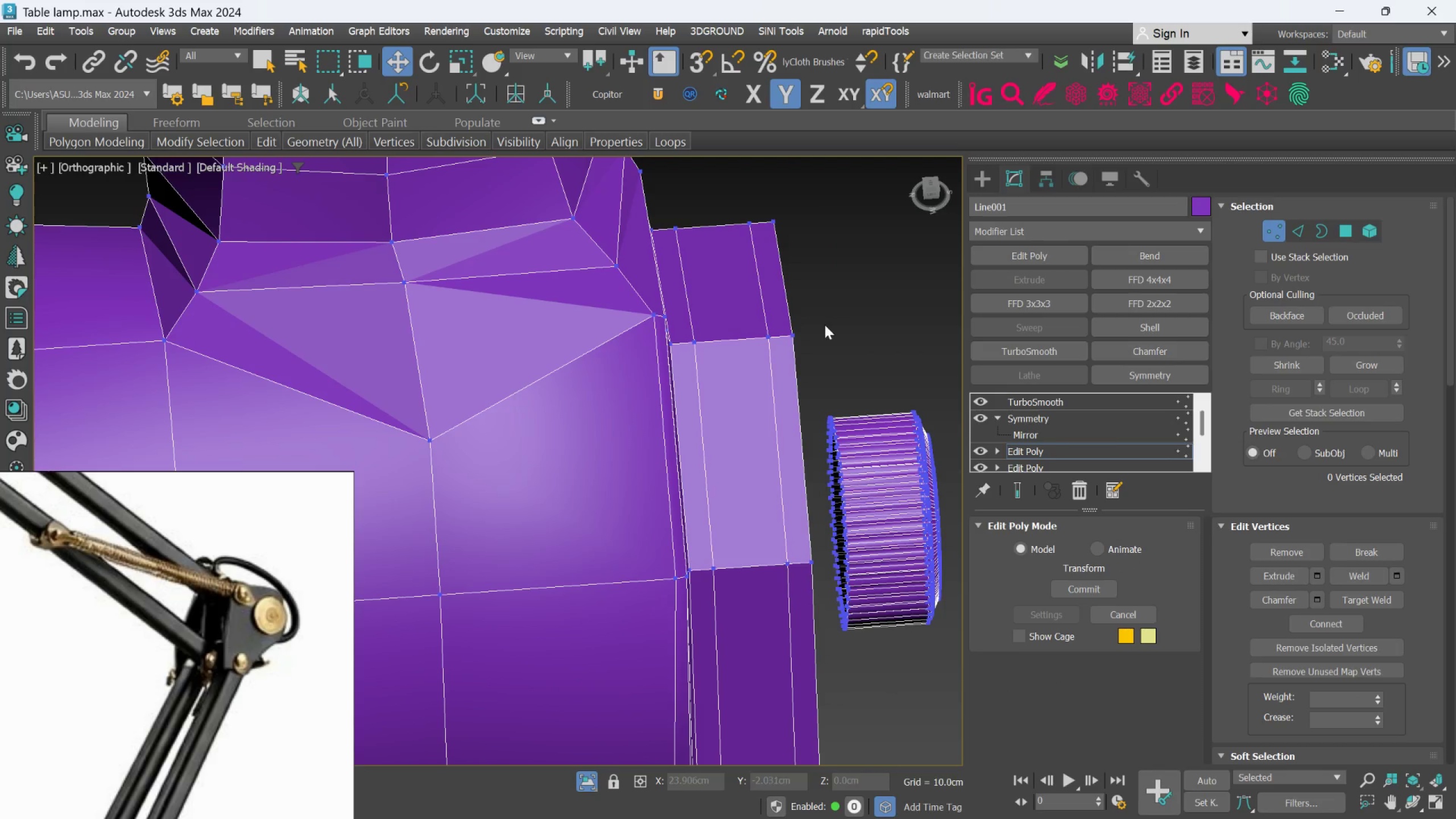 
left_click_drag(start_coordinate=[819, 329], to_coordinate=[897, 669])
 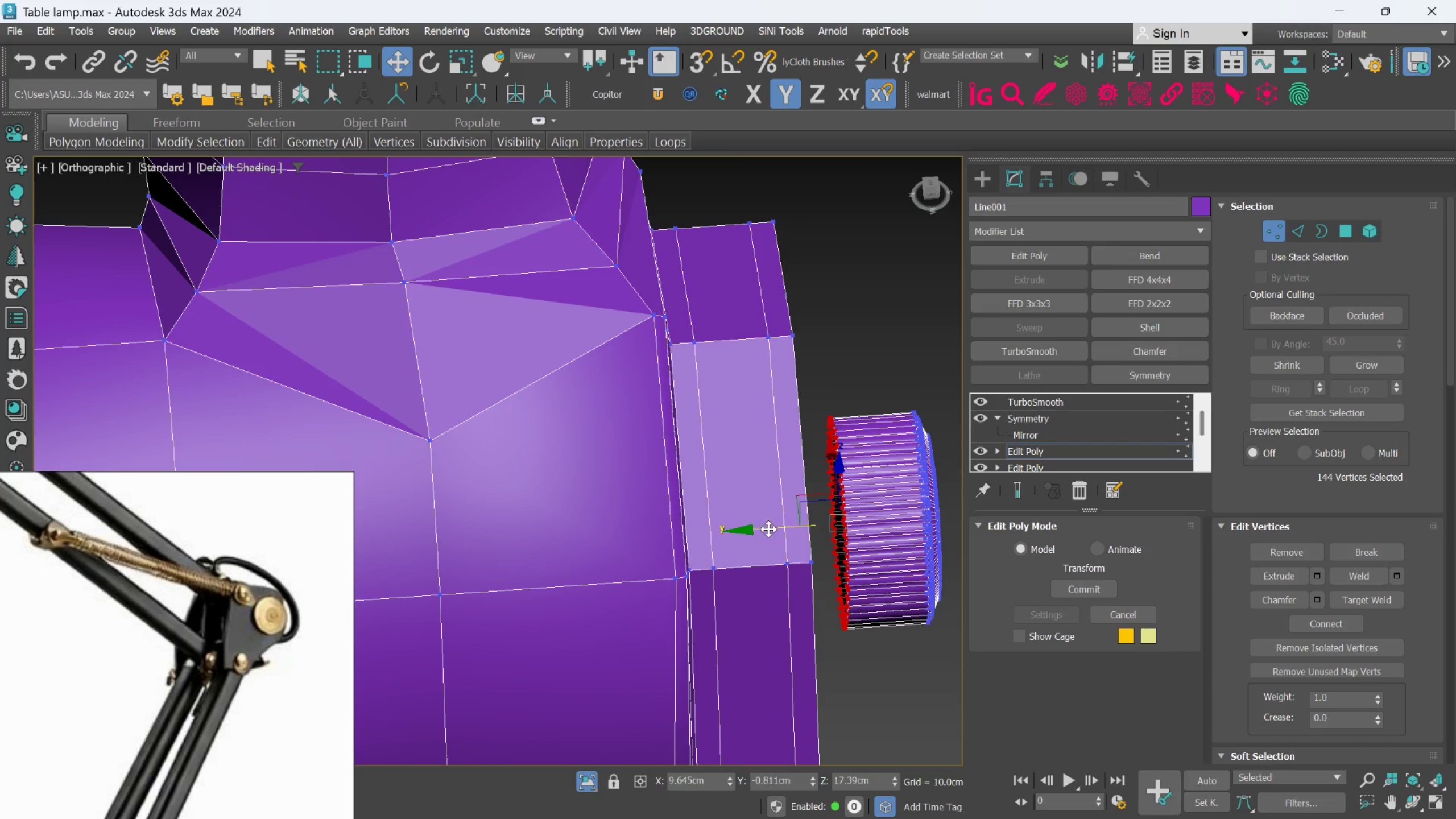 
left_click_drag(start_coordinate=[768, 526], to_coordinate=[725, 548])
 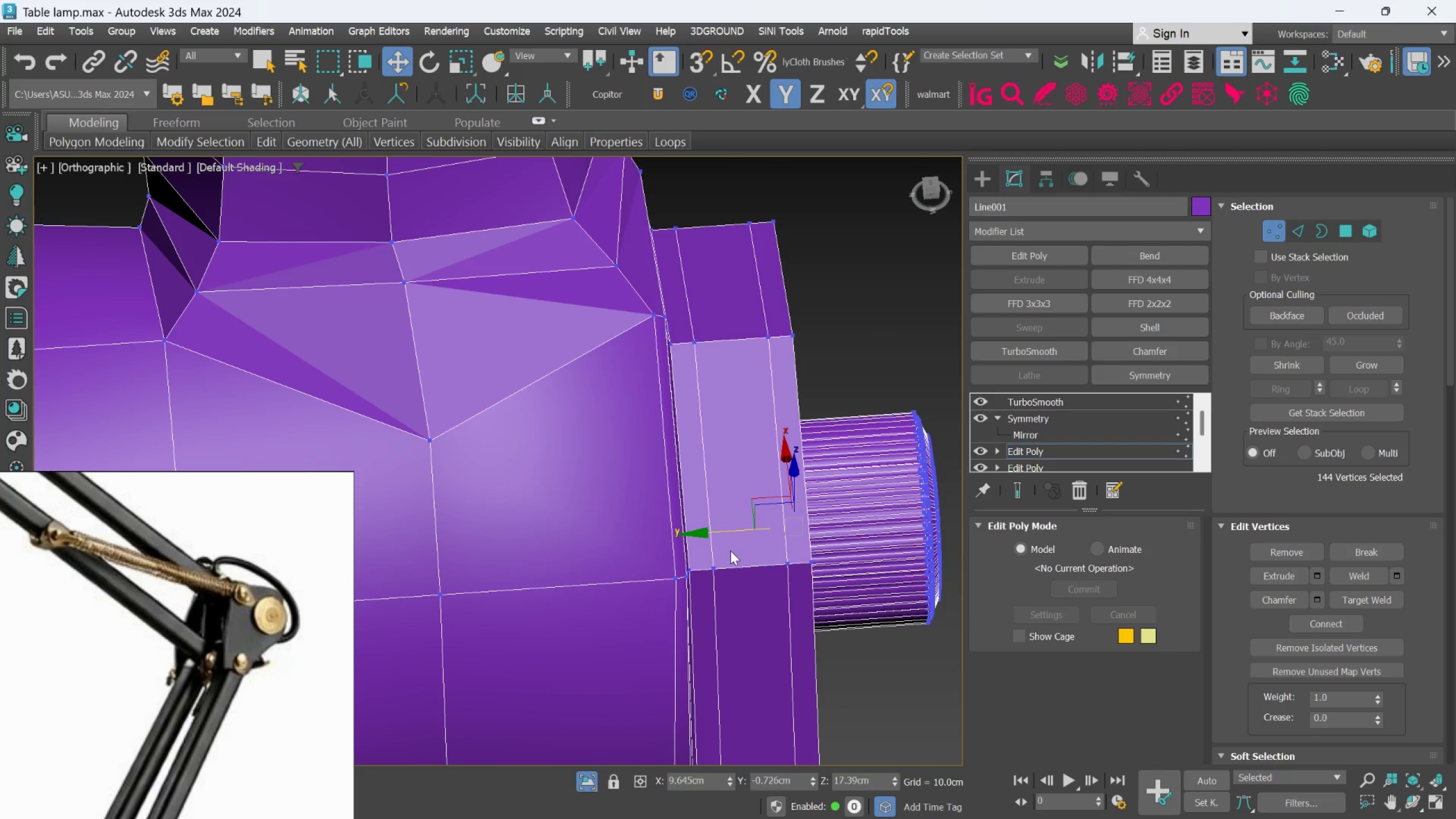 
hold_key(key=AltLeft, duration=1.06)
 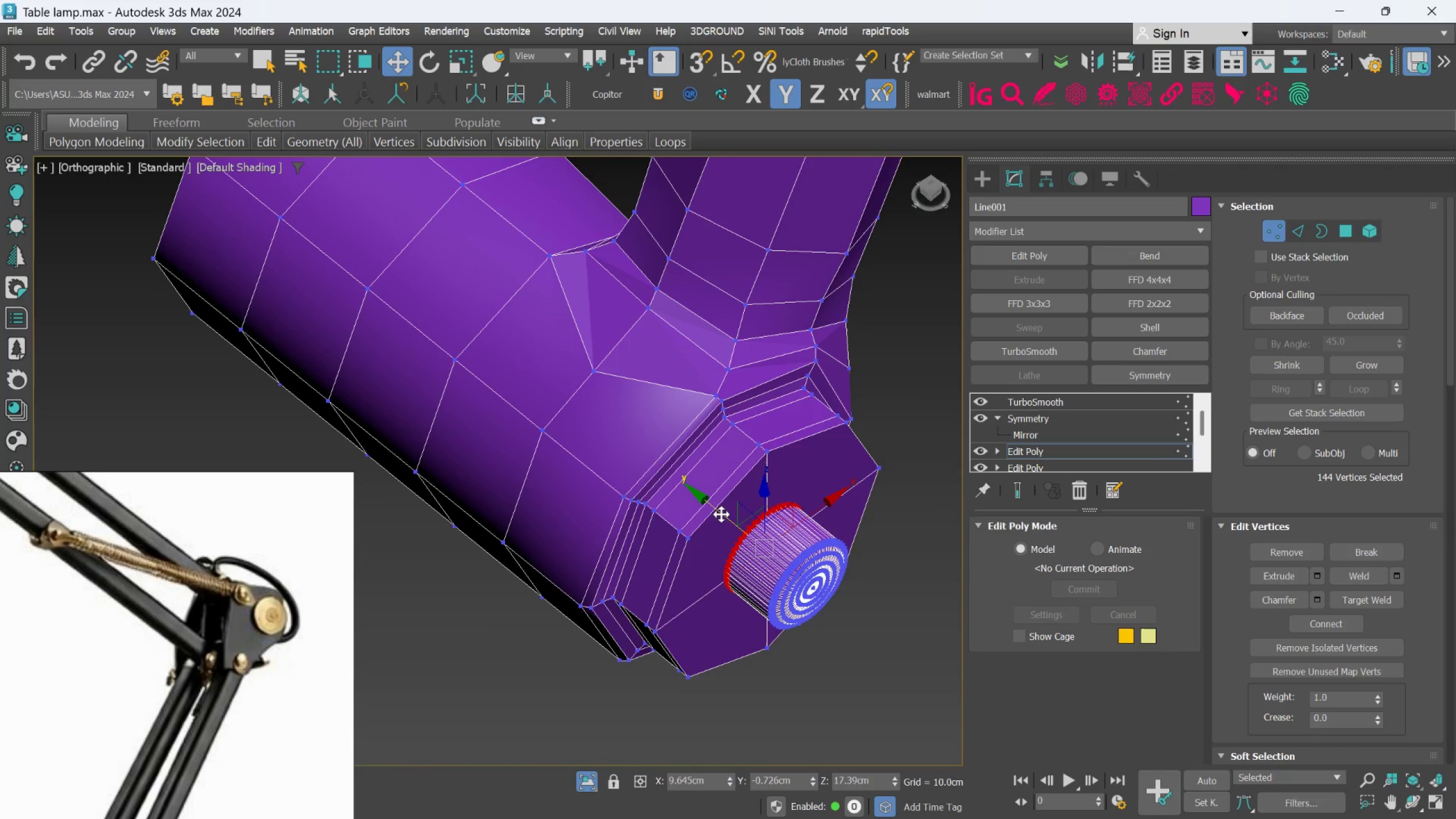 
scroll: coordinate [735, 573], scroll_direction: down, amount: 2.0
 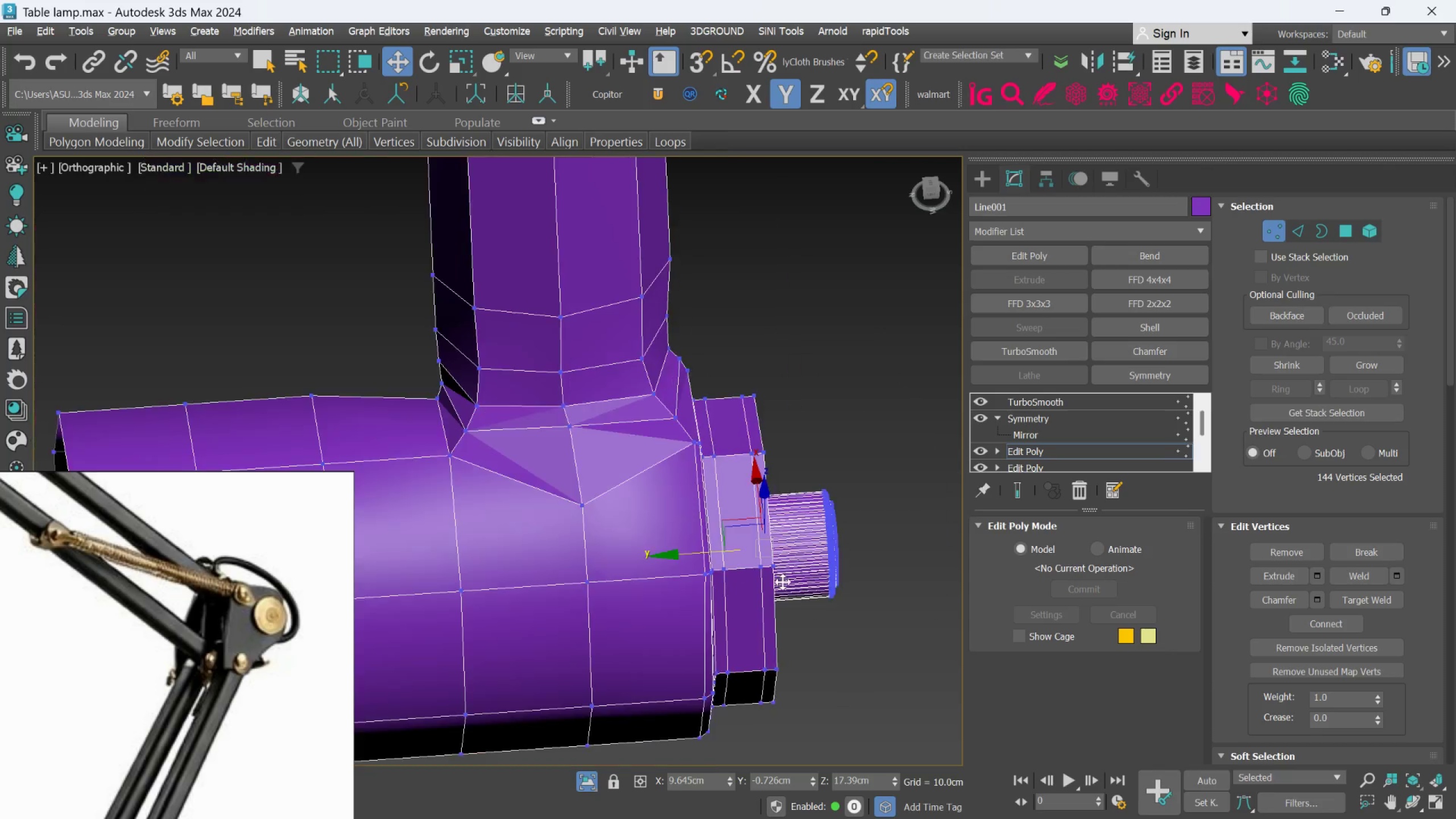 
left_click_drag(start_coordinate=[722, 514], to_coordinate=[718, 506])
 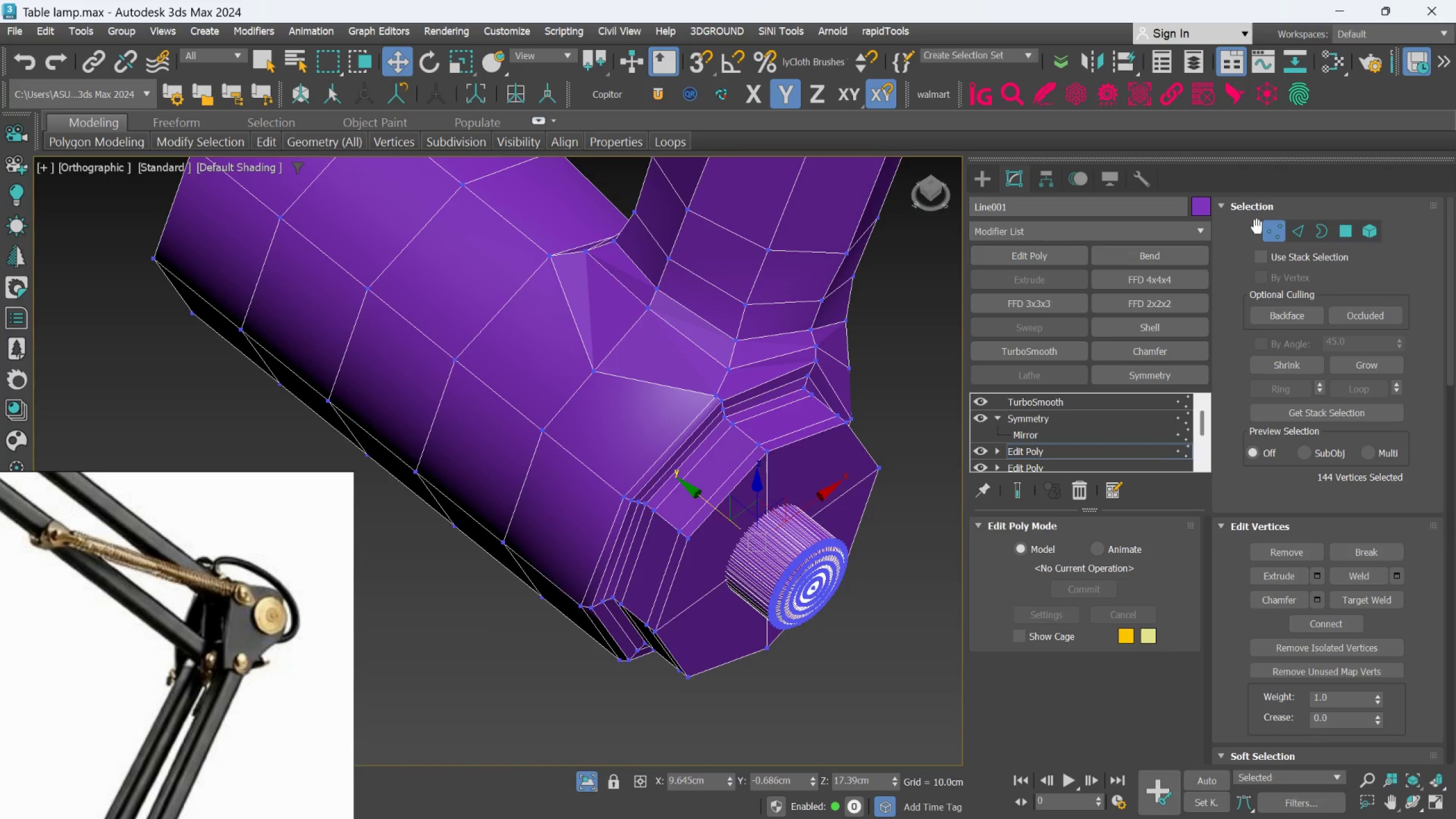 
left_click([1271, 228])
 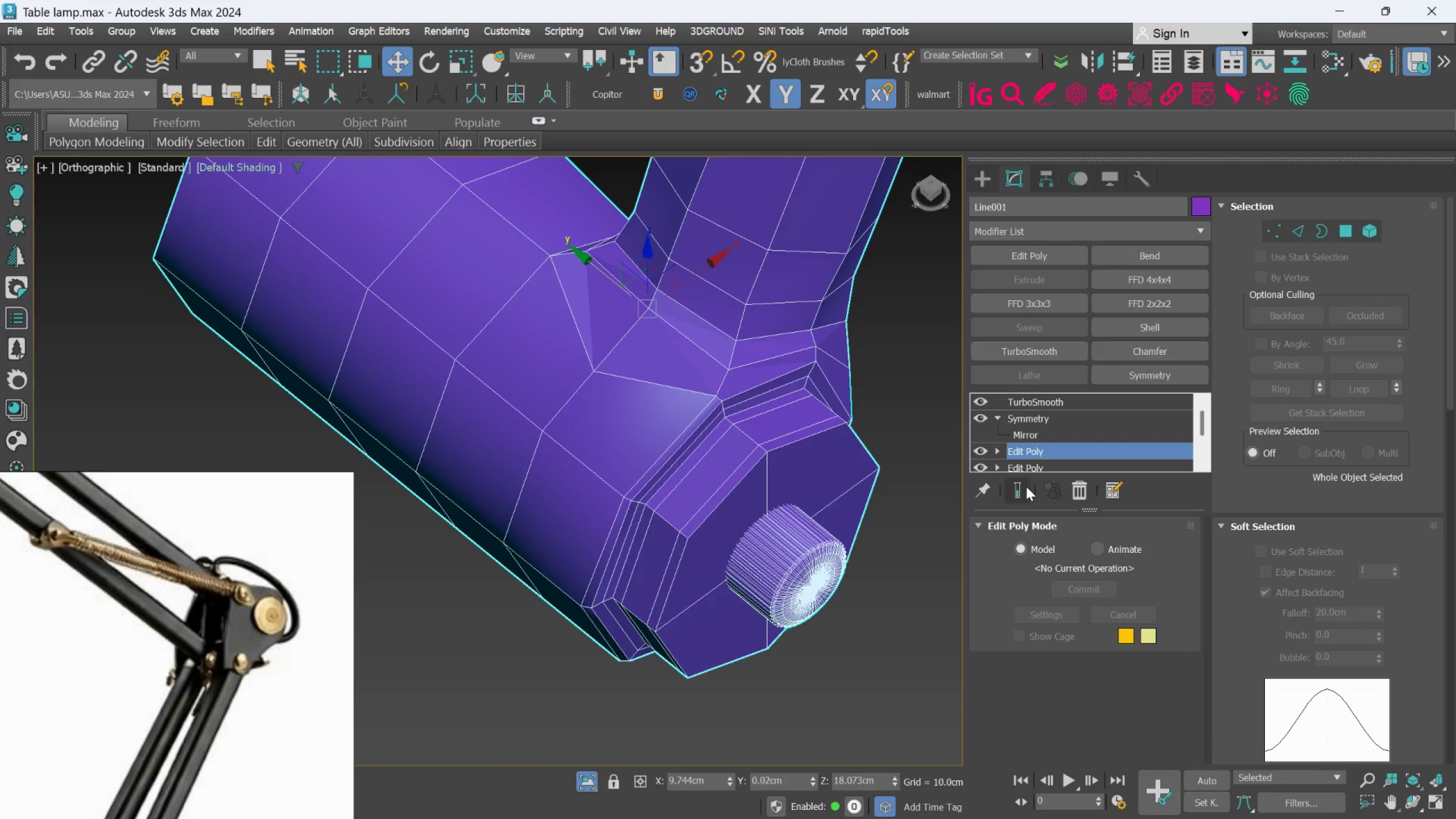 
left_click([1024, 487])
 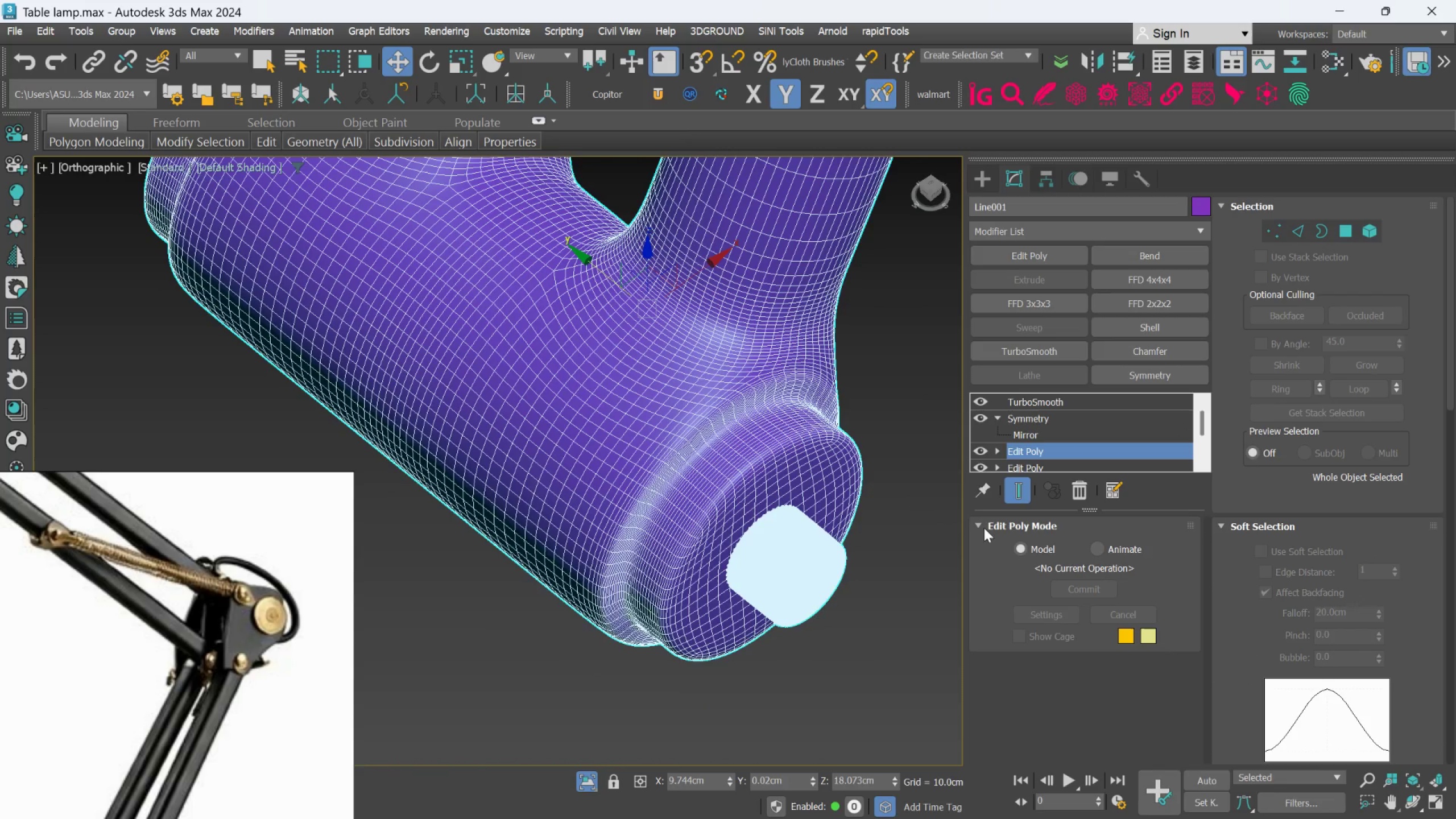 
left_click([938, 553])
 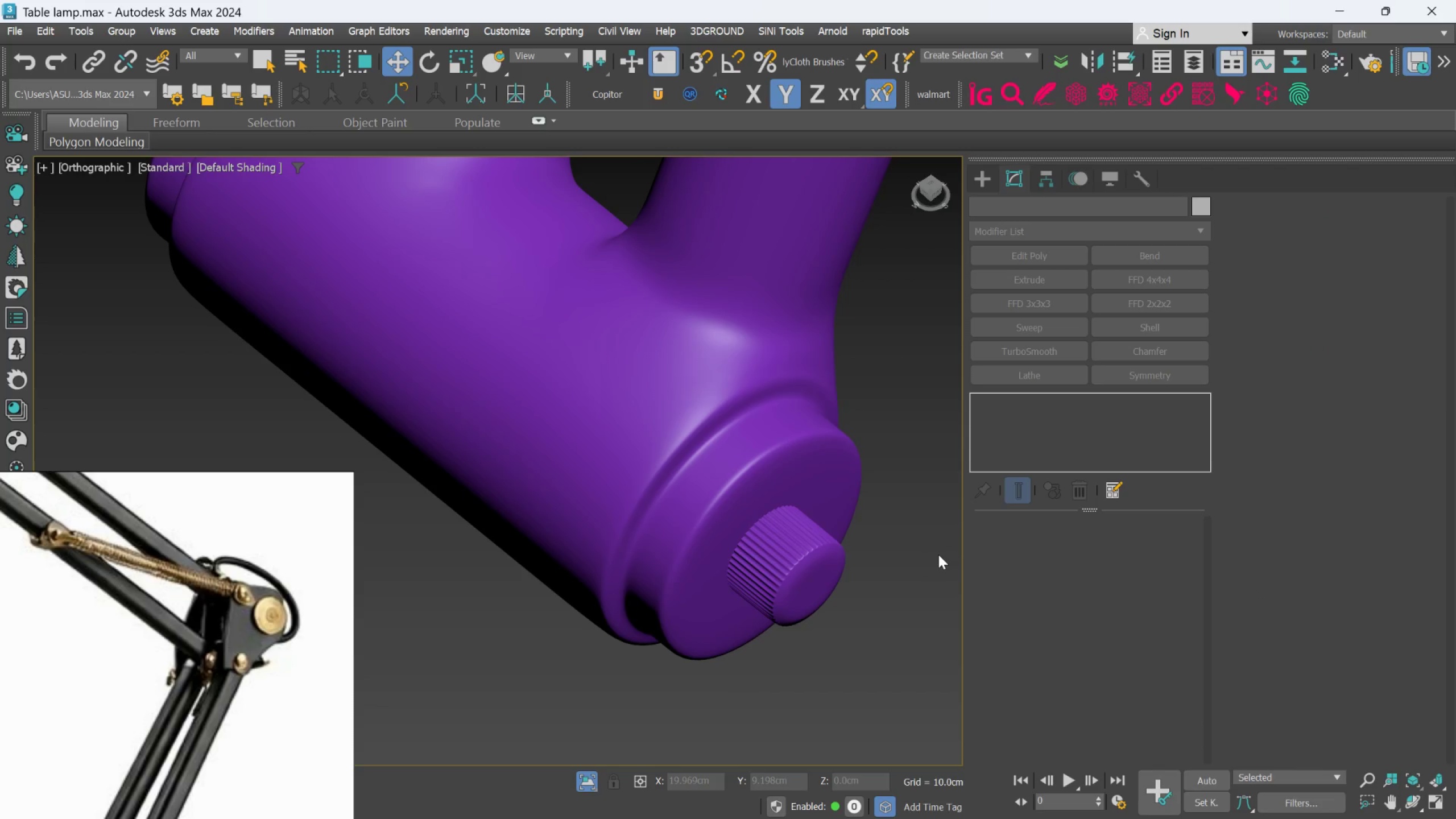 
scroll: coordinate [937, 554], scroll_direction: down, amount: 2.0
 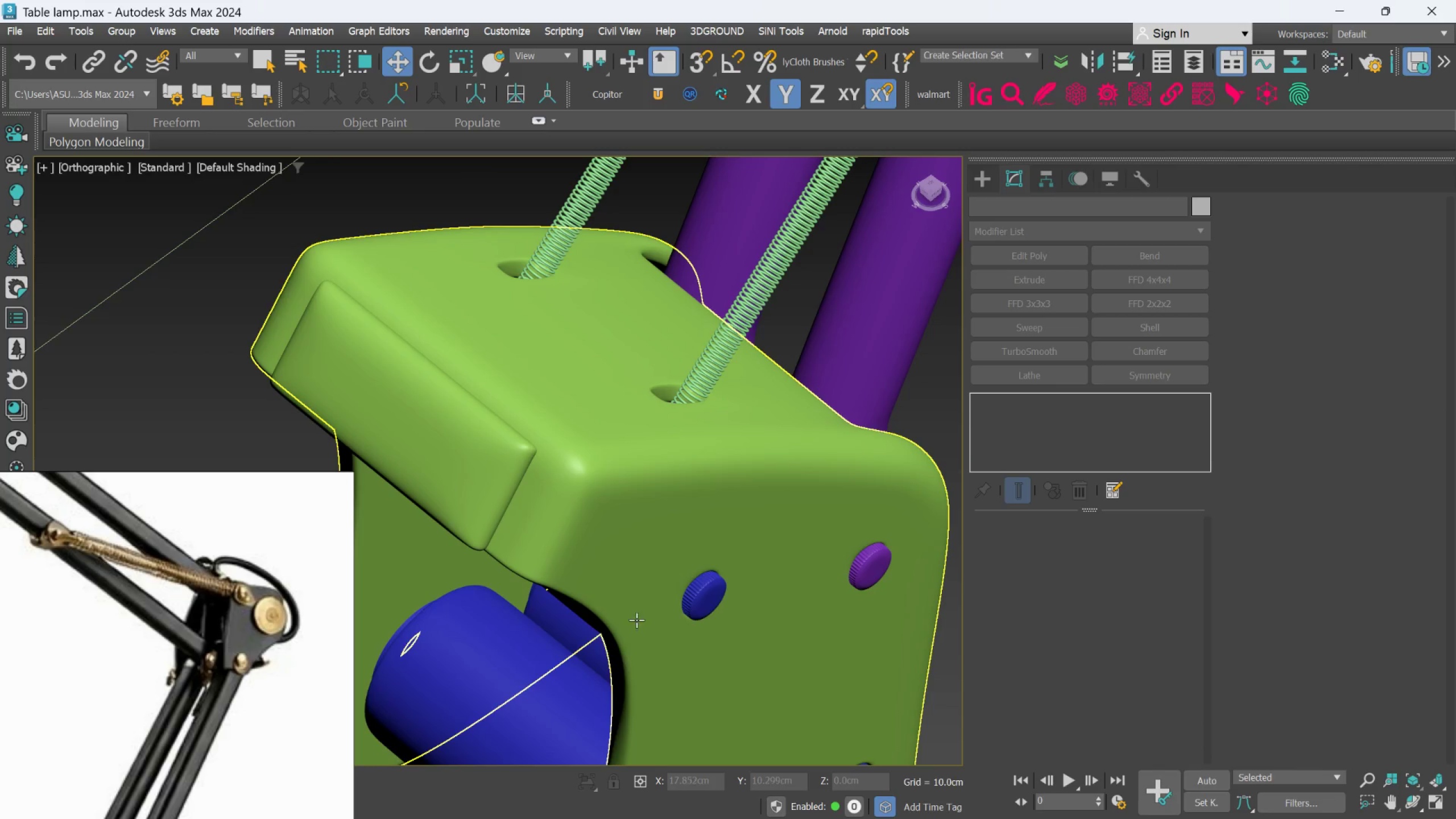 
left_click([694, 599])
 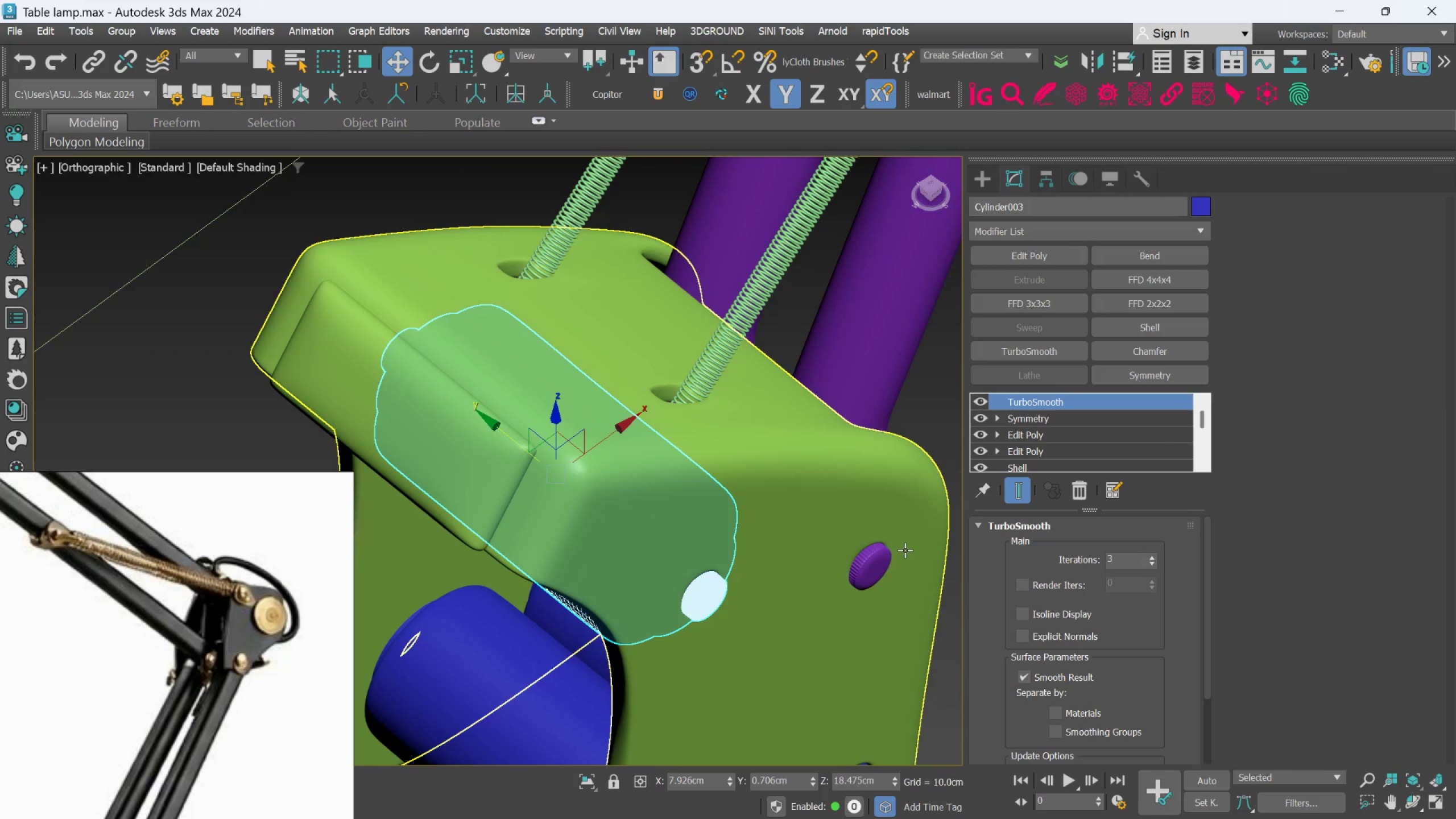 
scroll: coordinate [777, 556], scroll_direction: down, amount: 3.0
 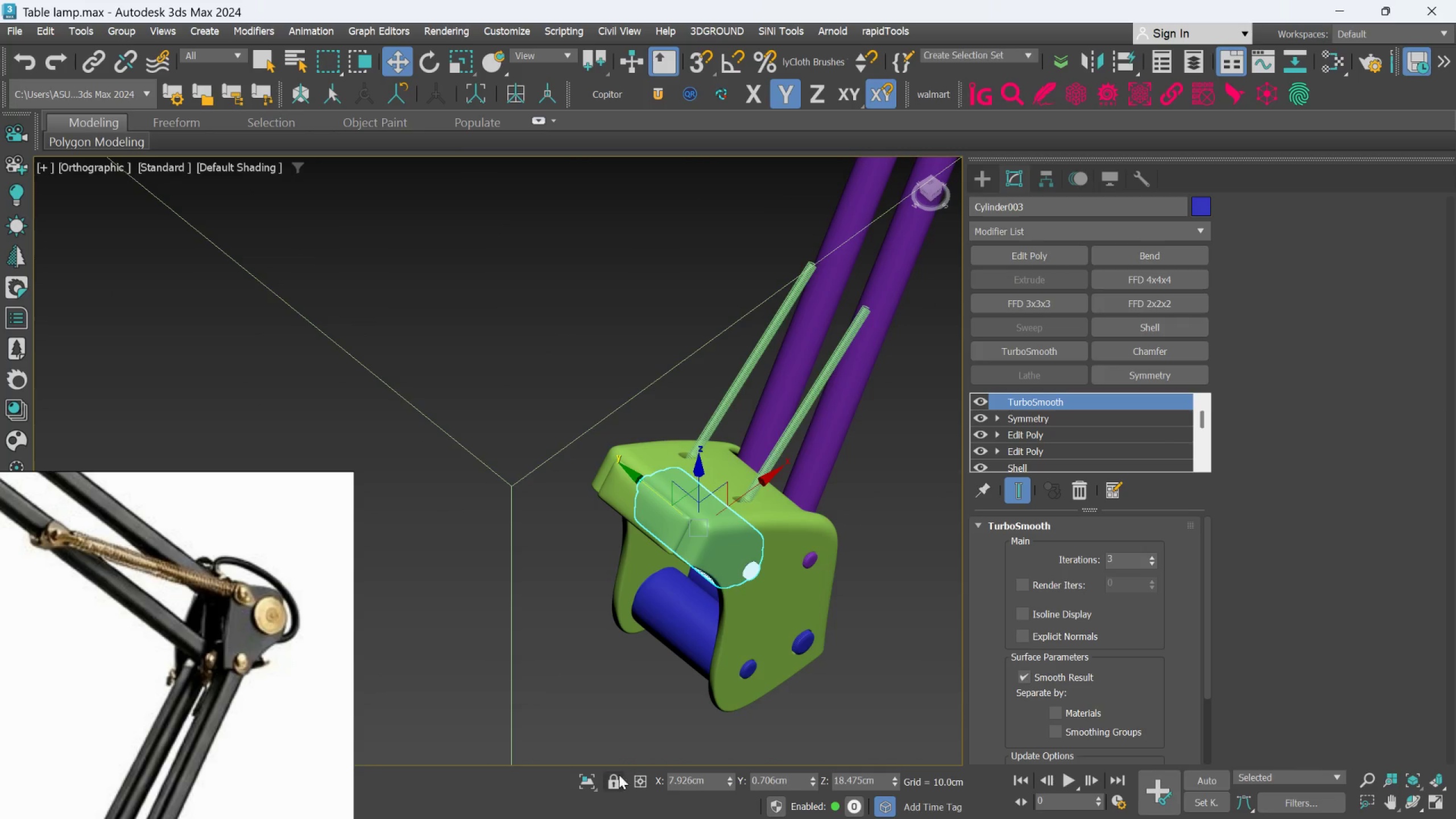 
left_click([589, 780])
 